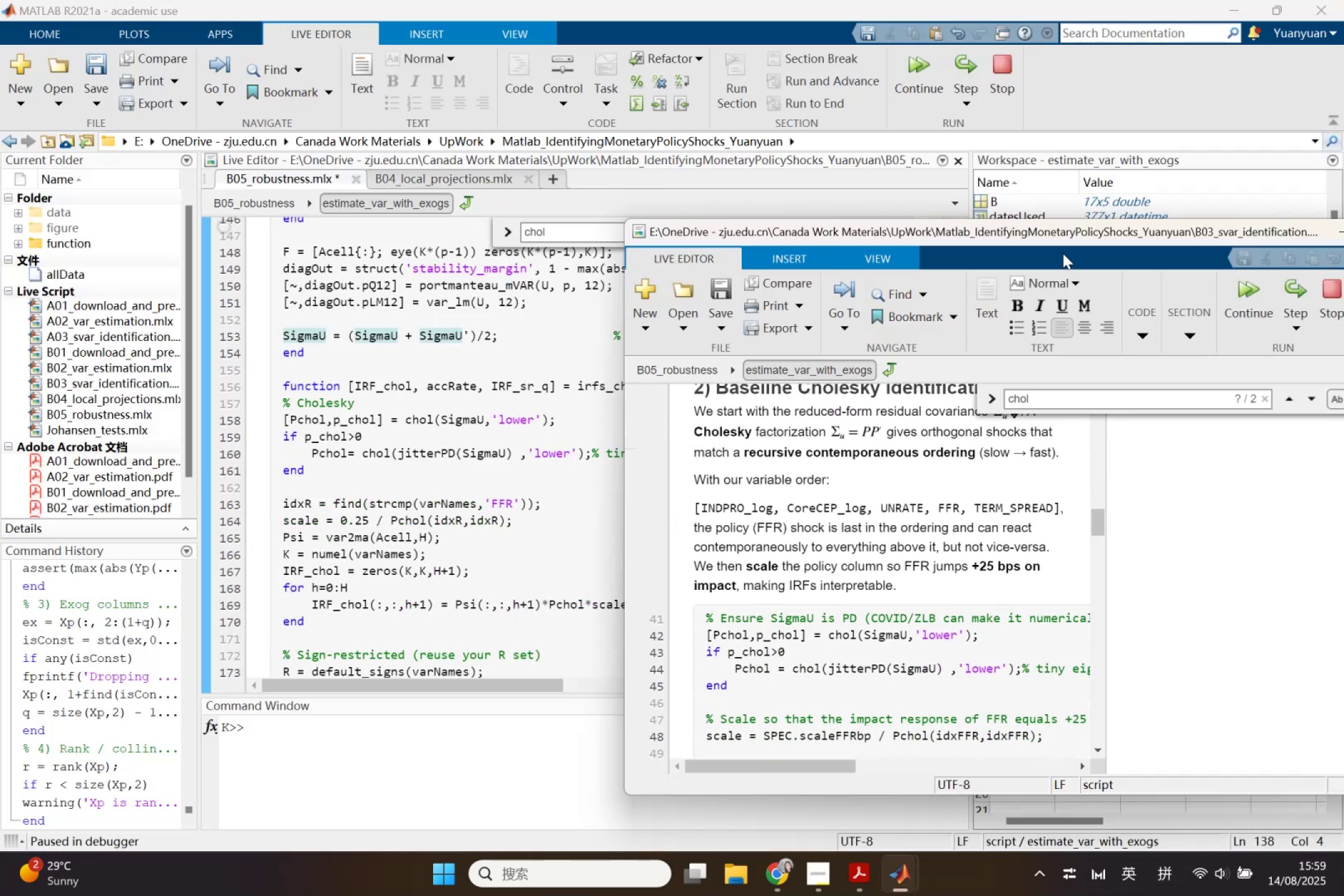 
left_click_drag(start_coordinate=[1064, 233], to_coordinate=[870, 236])
 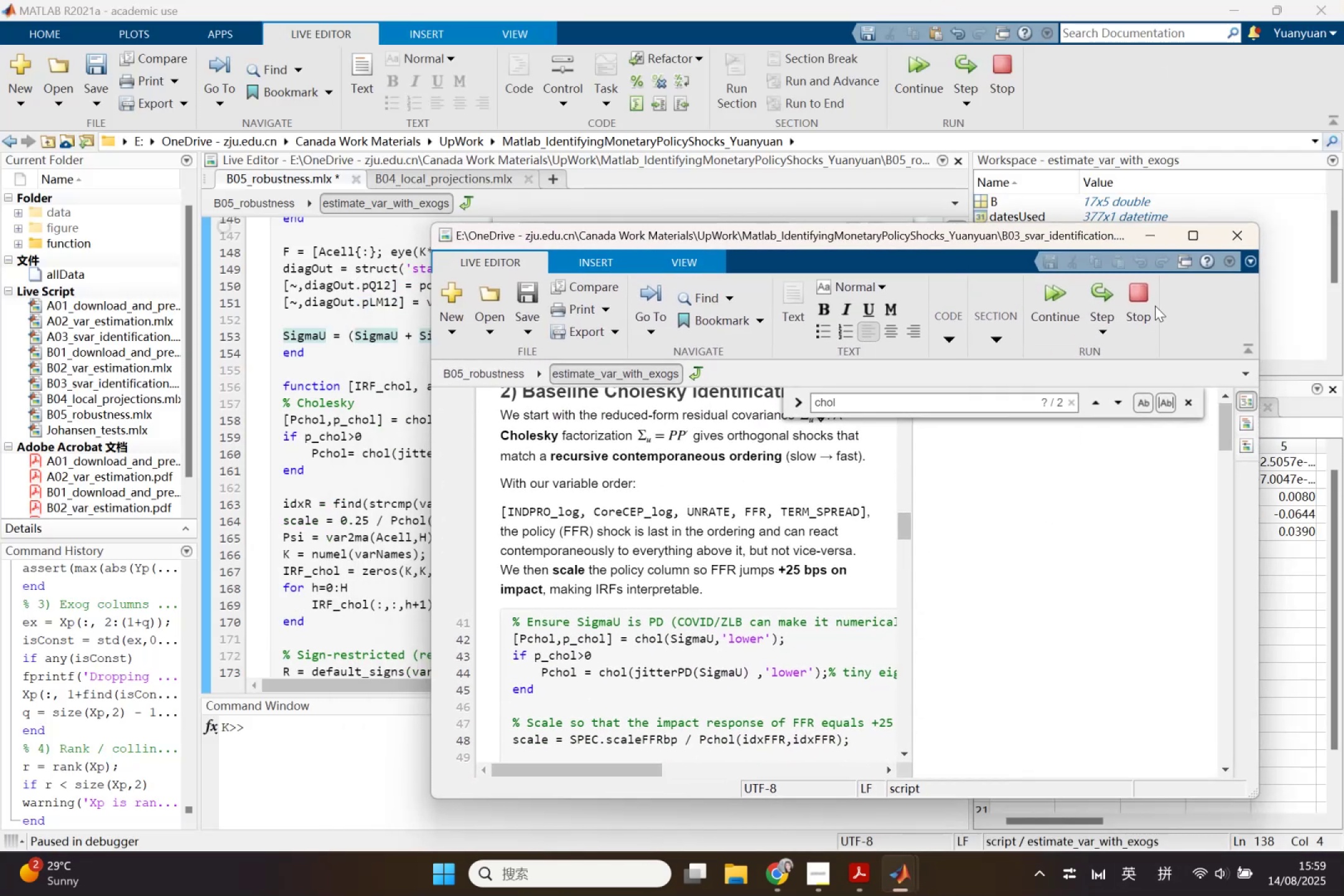 
left_click([1144, 304])
 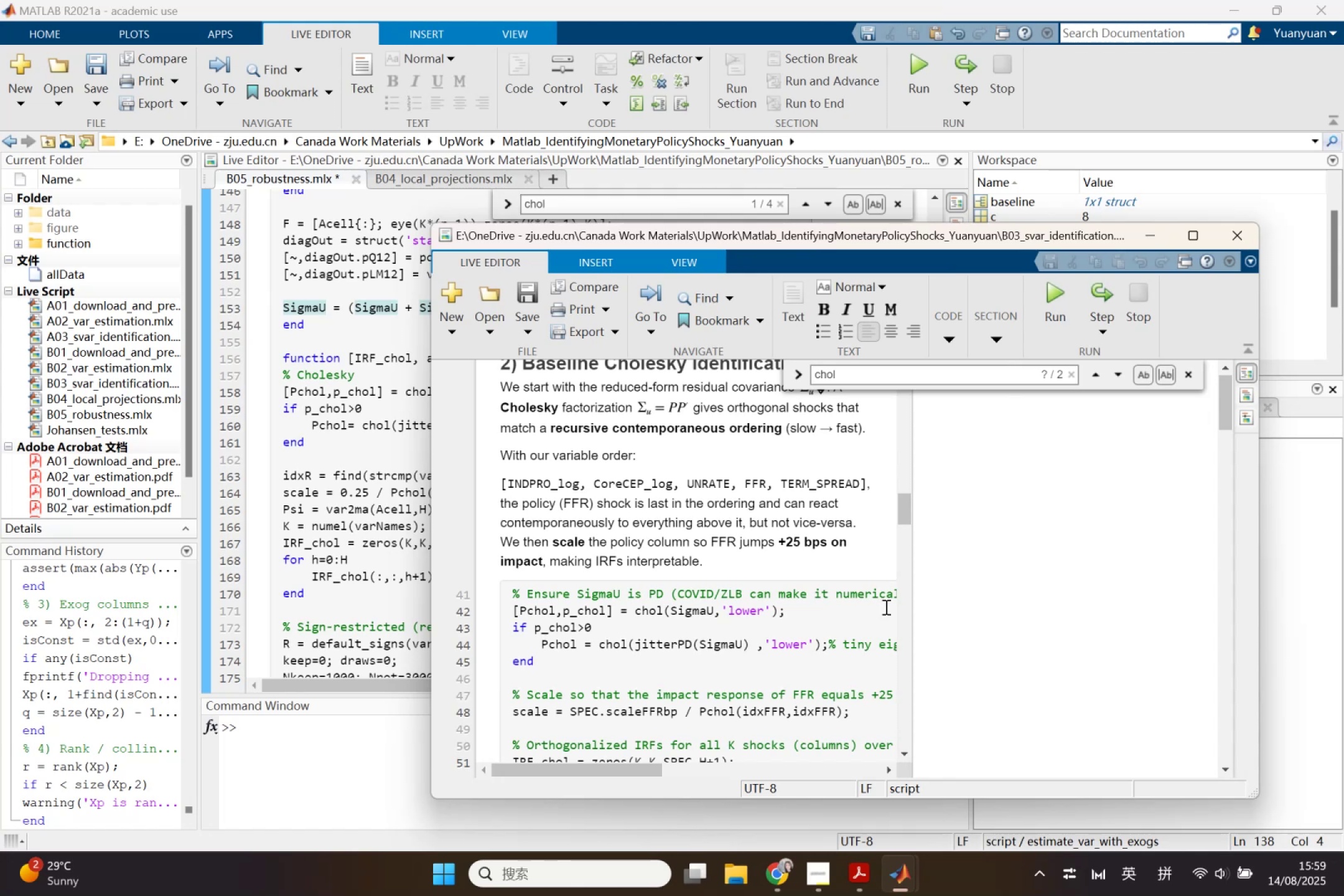 
scroll: coordinate [898, 776], scroll_direction: down, amount: 2.0
 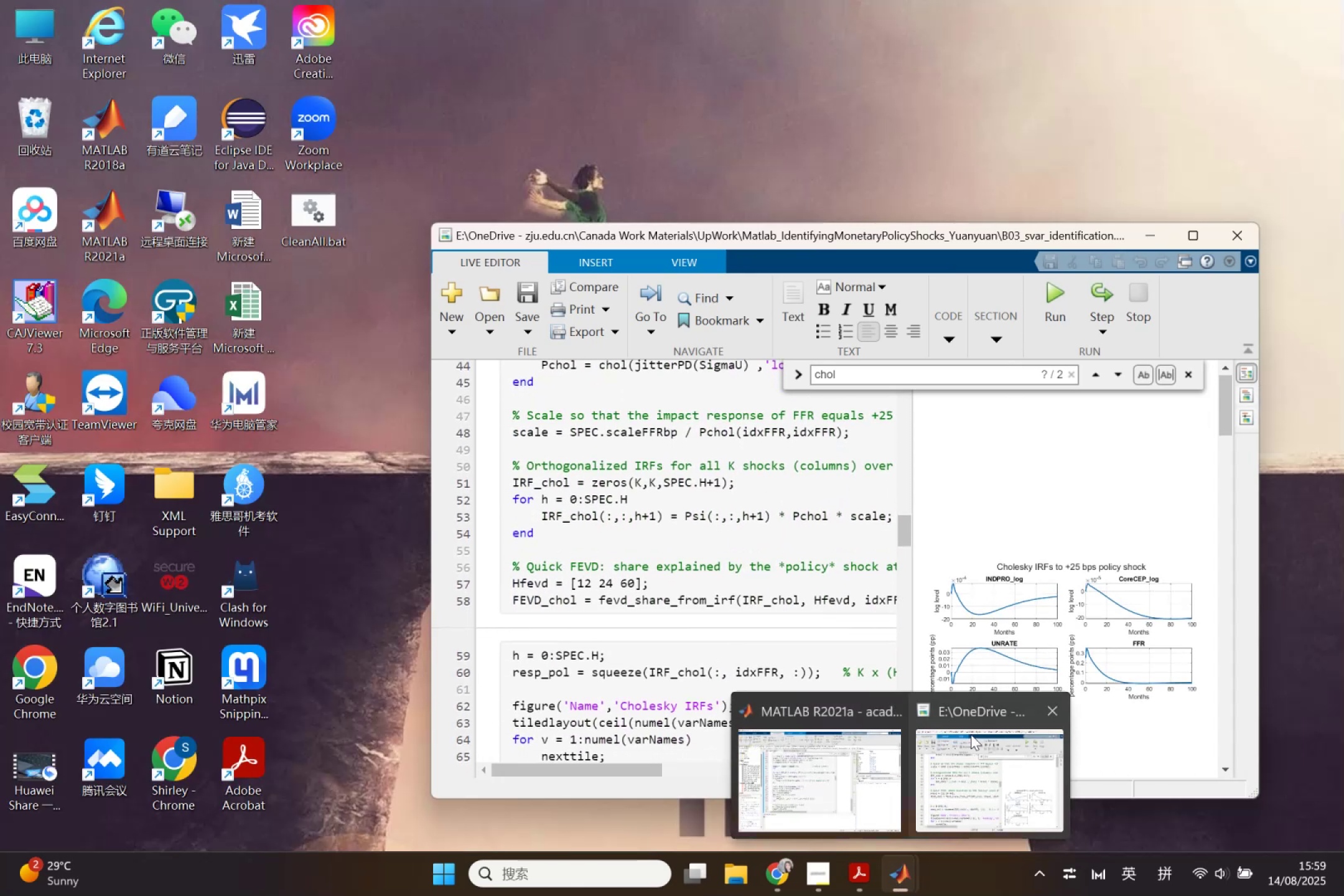 
left_click([879, 752])
 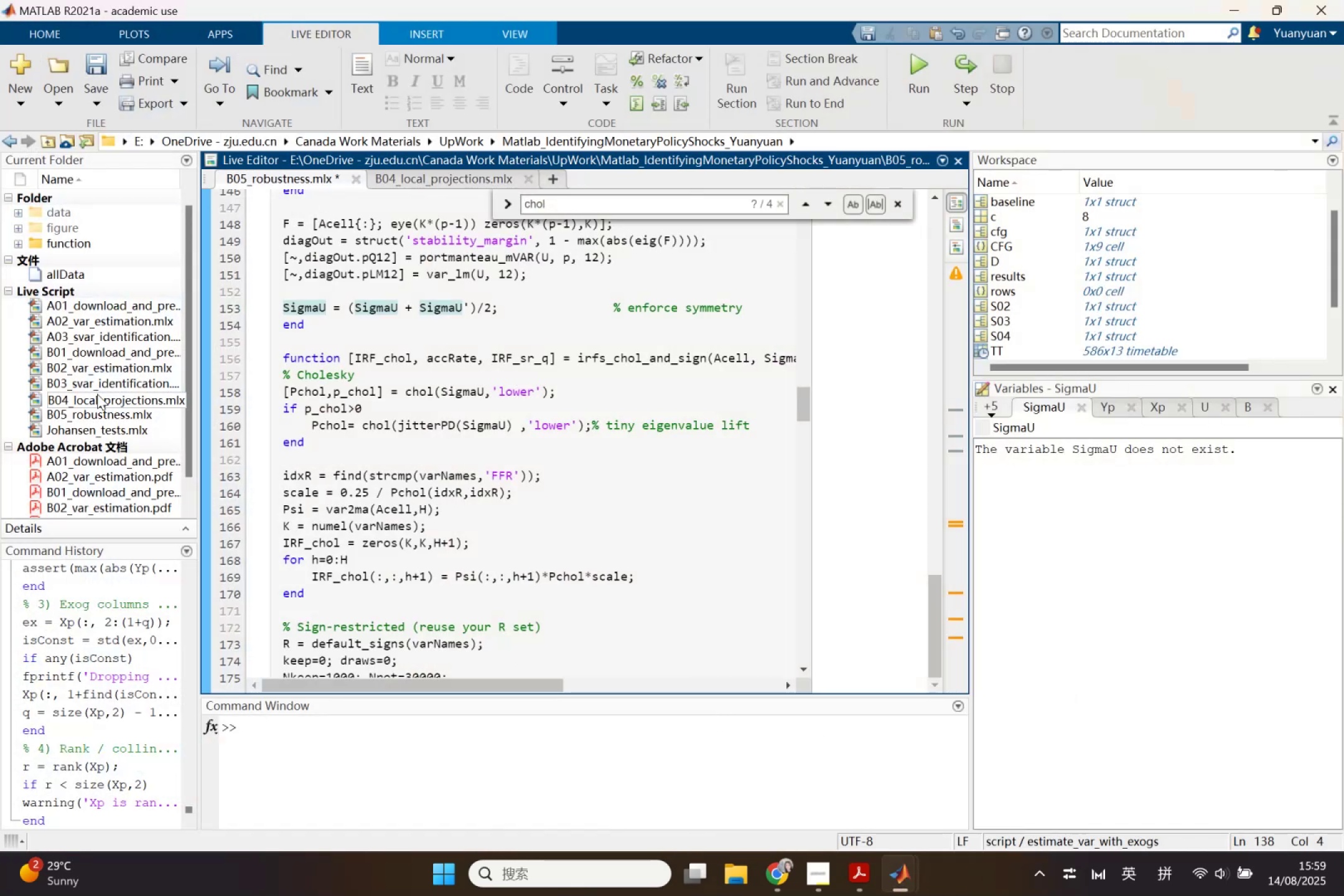 
left_click([632, 447])
 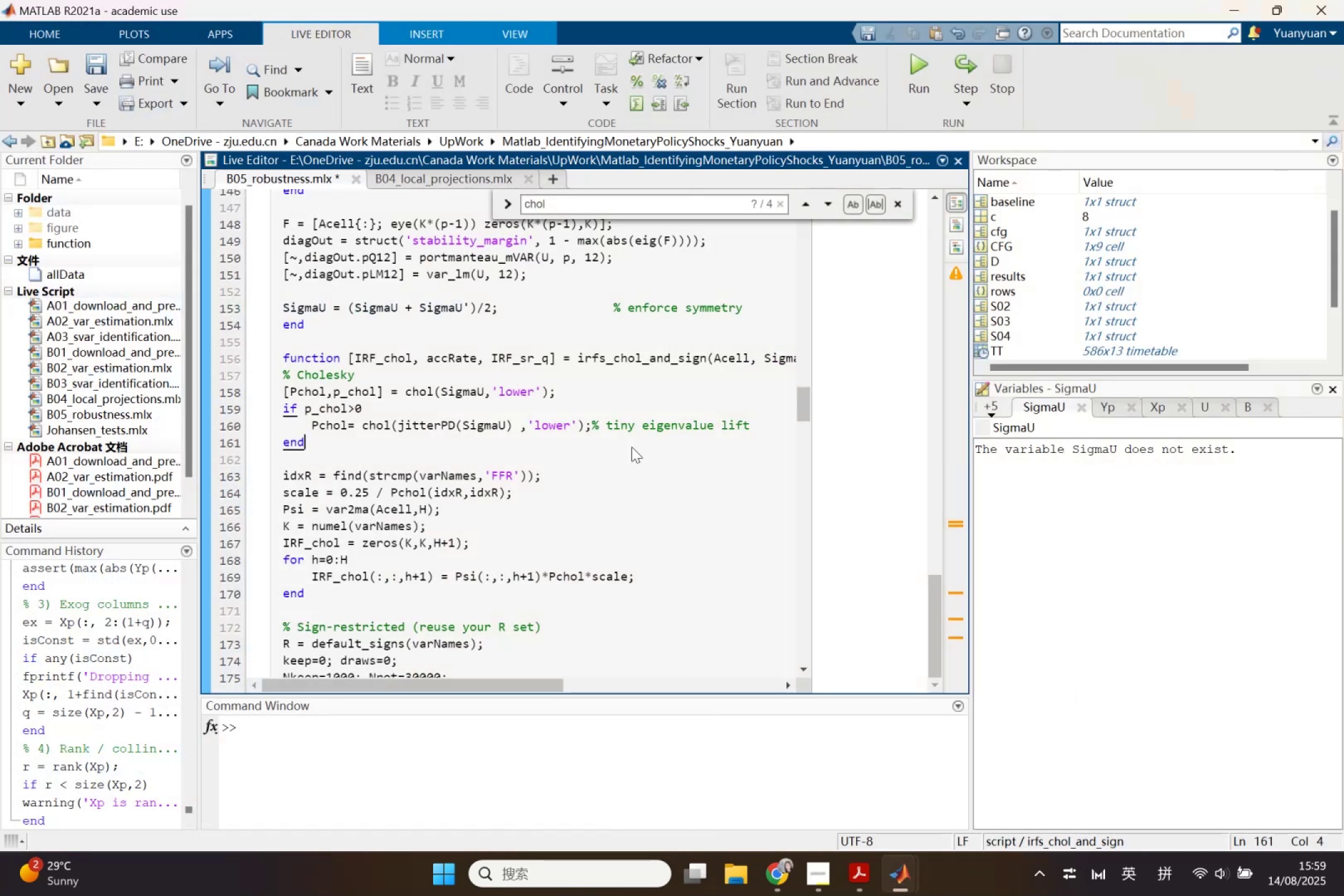 
scroll: coordinate [633, 447], scroll_direction: up, amount: 2.0
 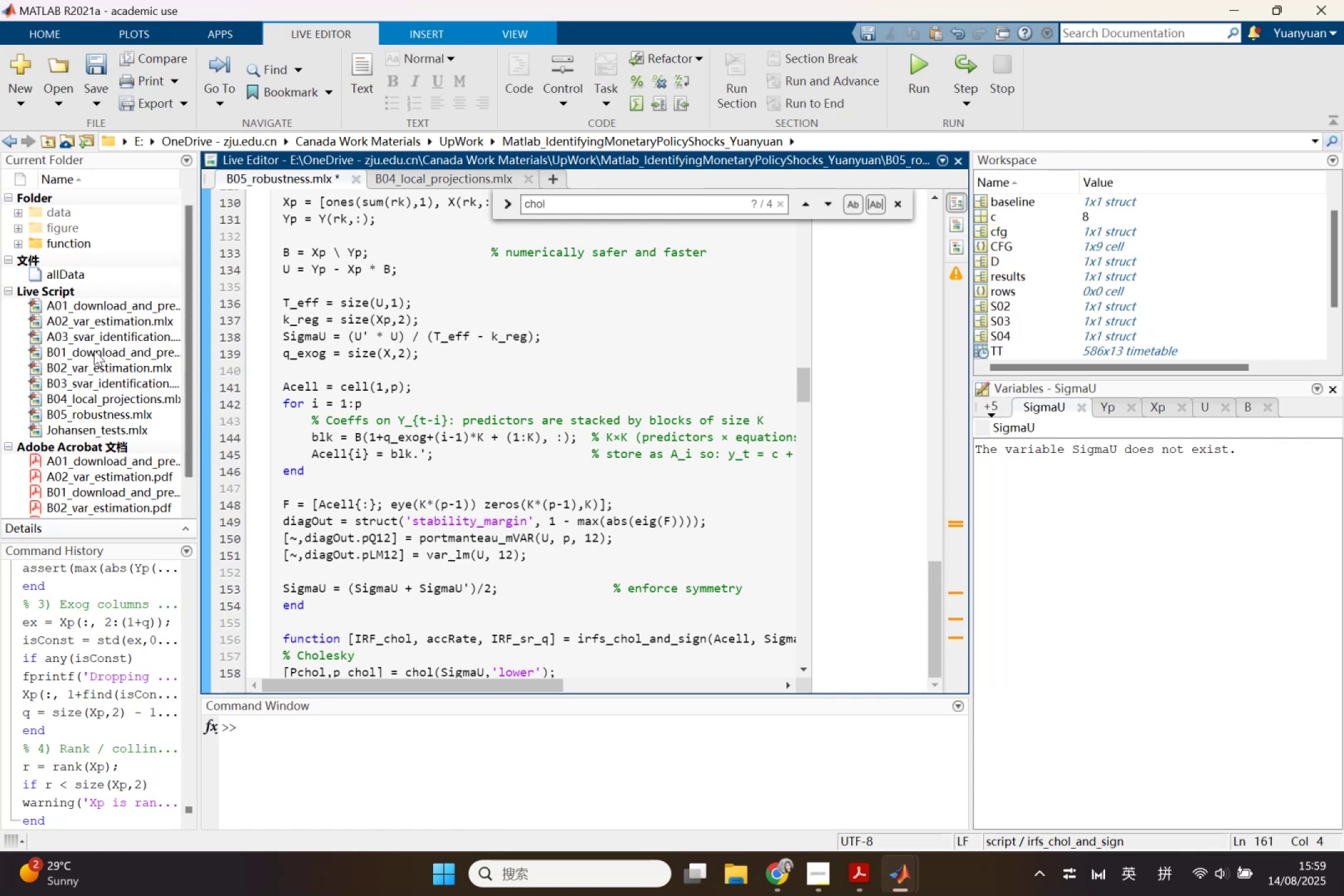 
double_click([96, 367])
 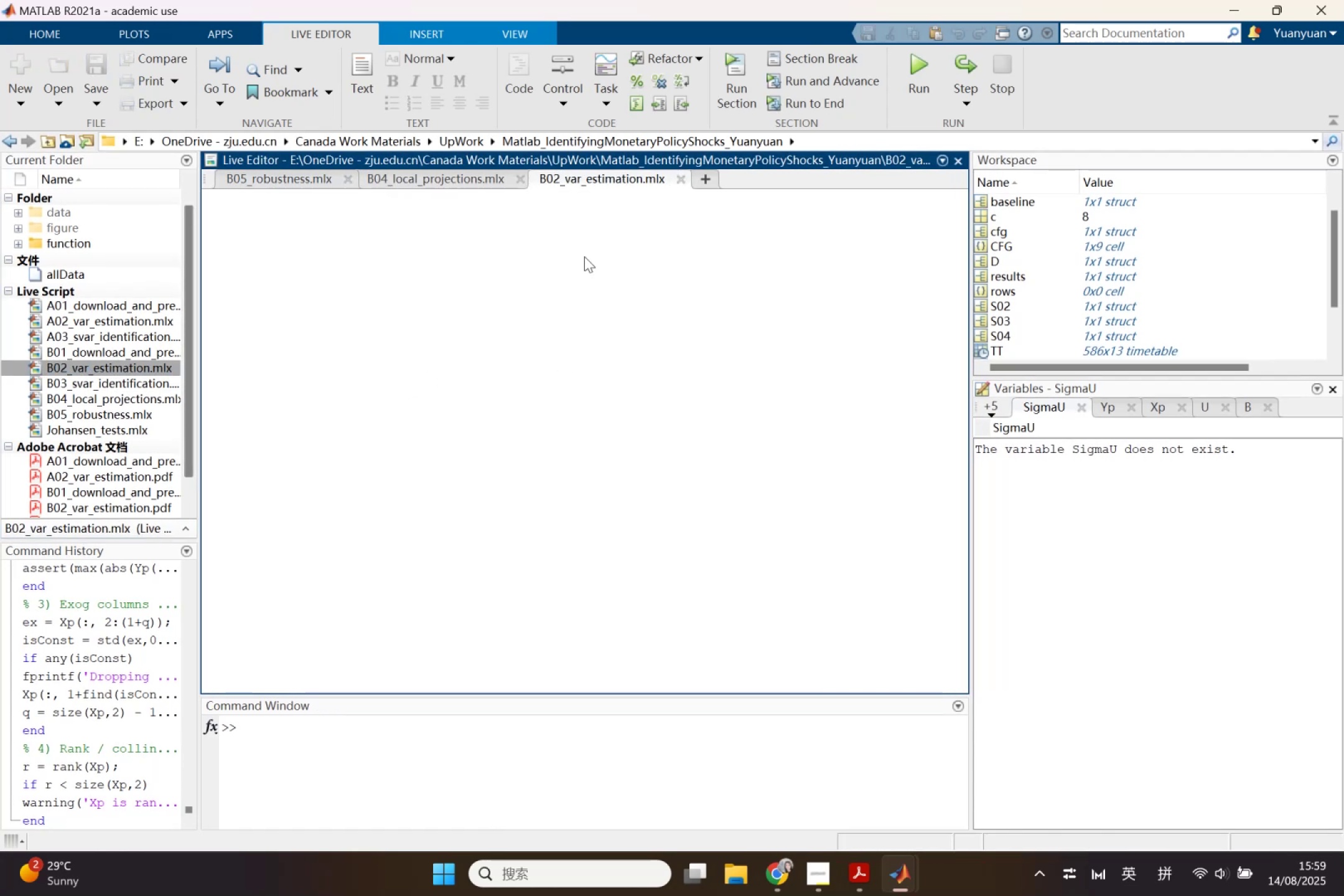 
hold_key(key=ControlLeft, duration=0.36)
 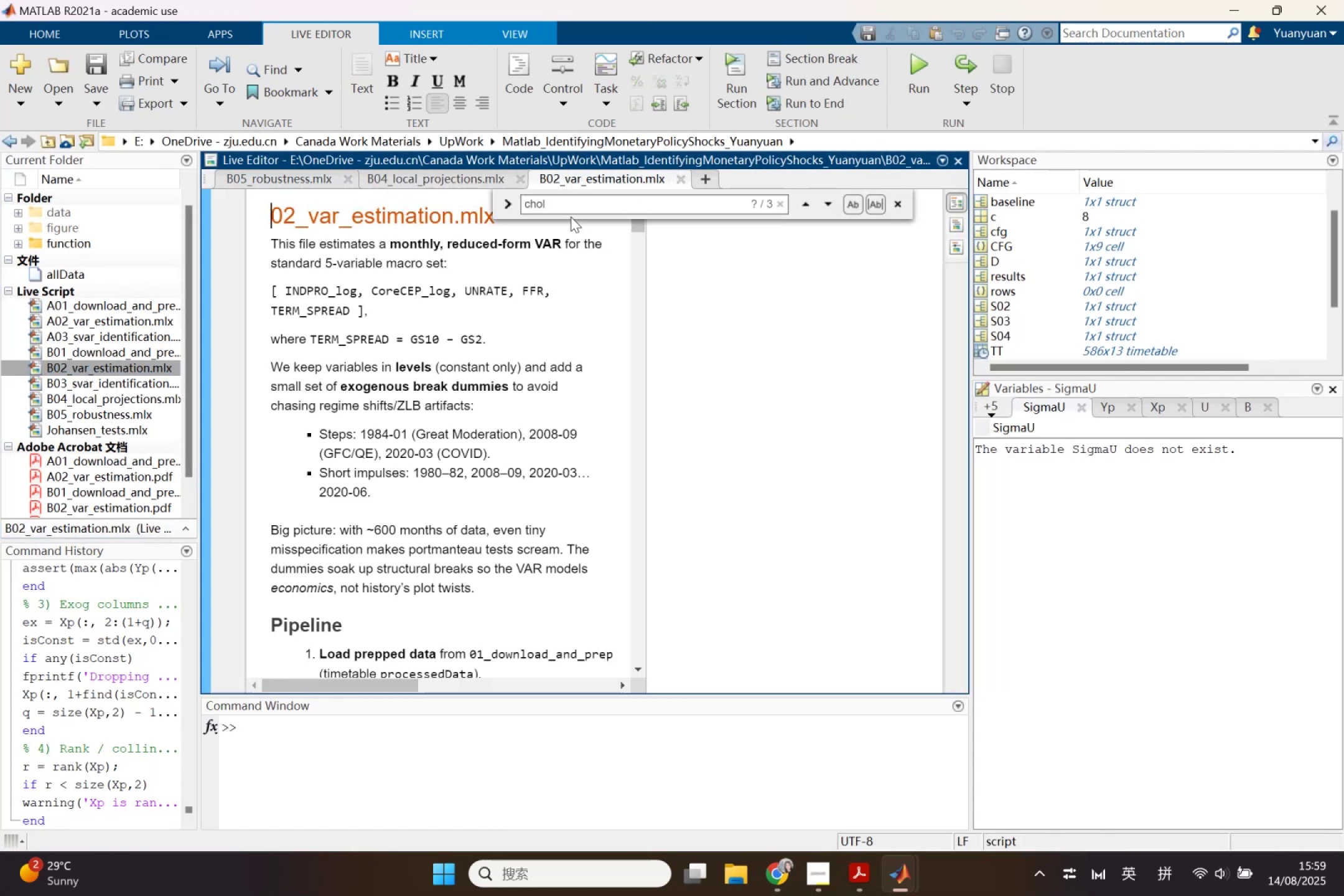 
left_click([571, 217])
 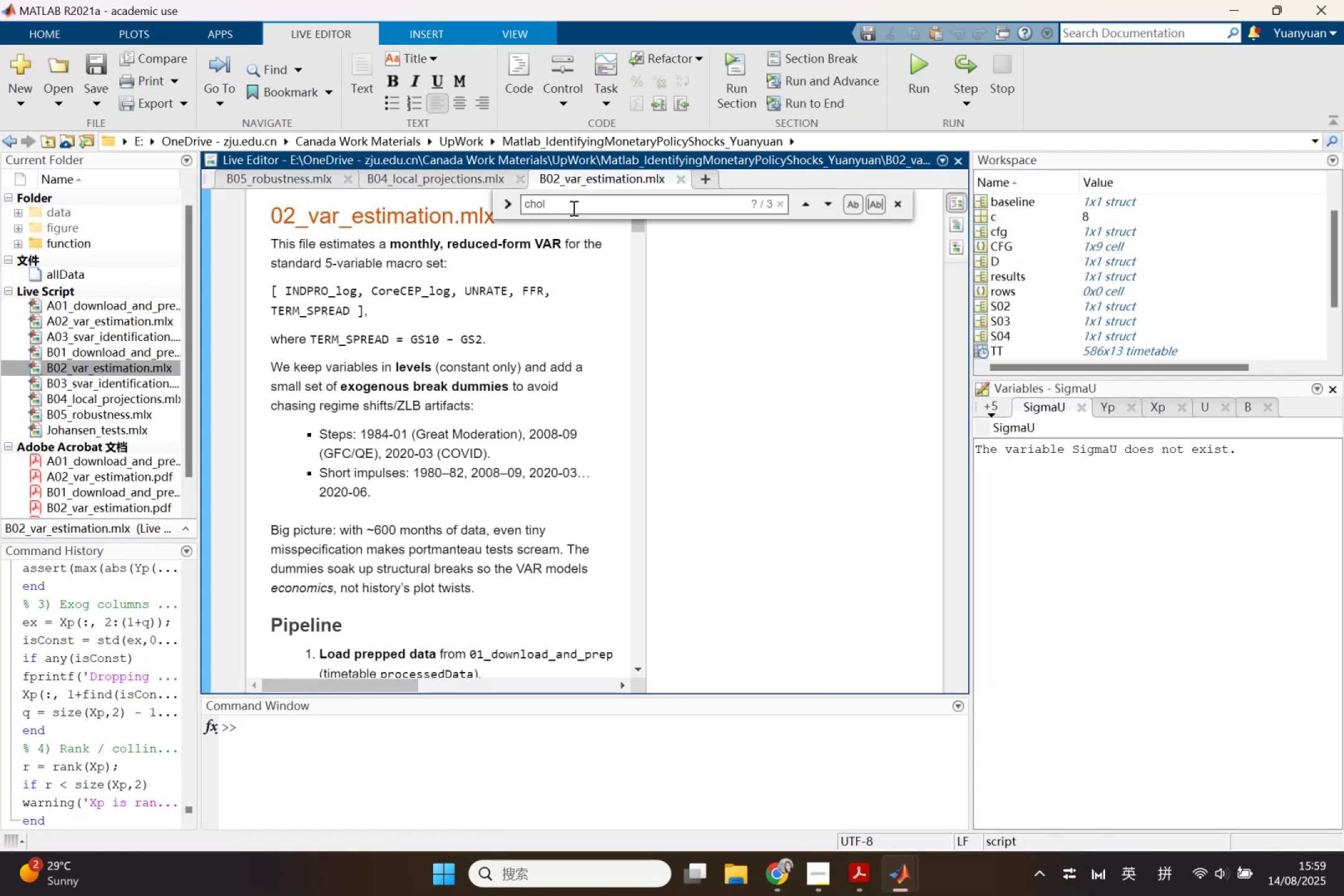 
left_click_drag(start_coordinate=[573, 207], to_coordinate=[454, 208])
 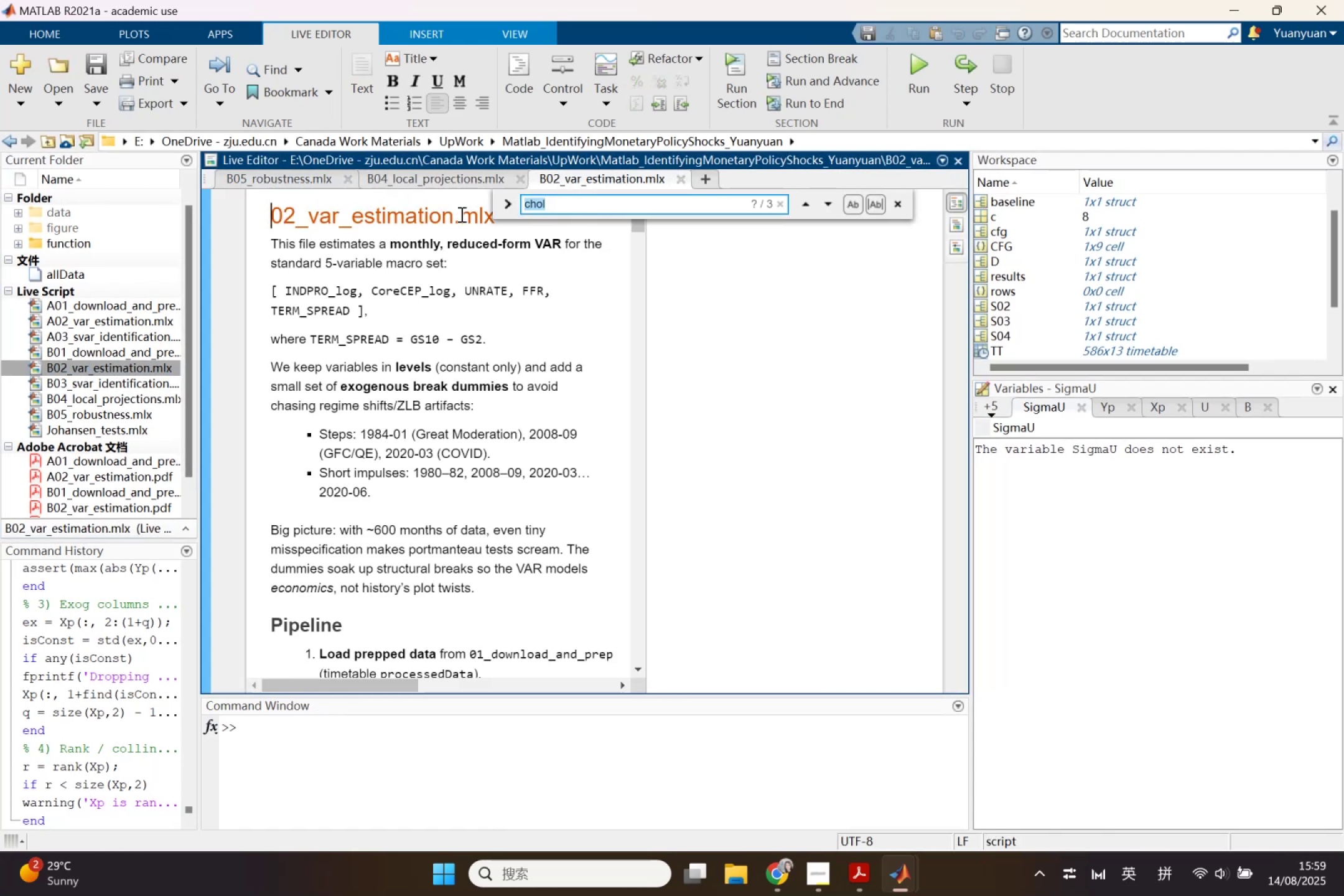 
key(Shift+B)
 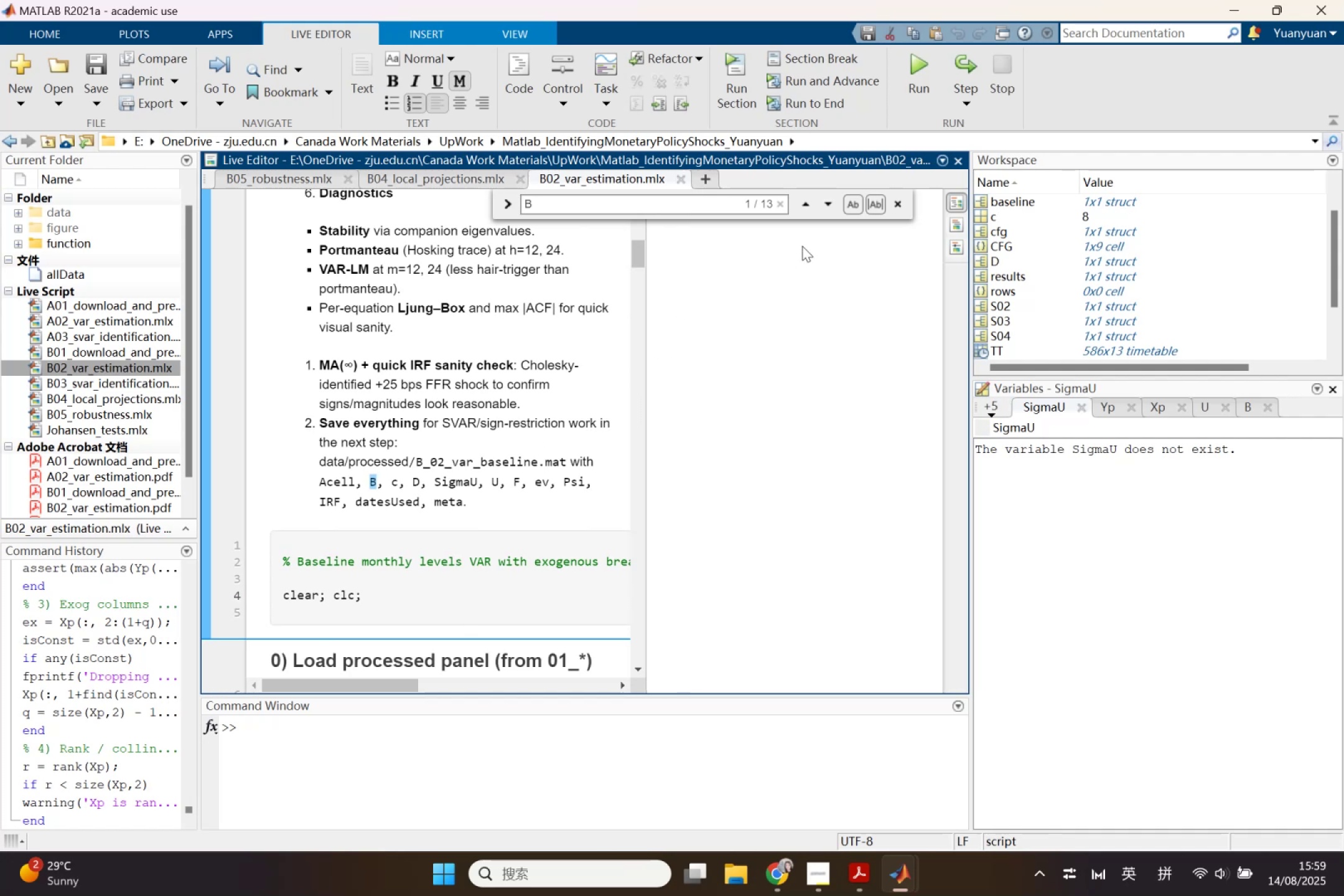 
left_click([826, 207])
 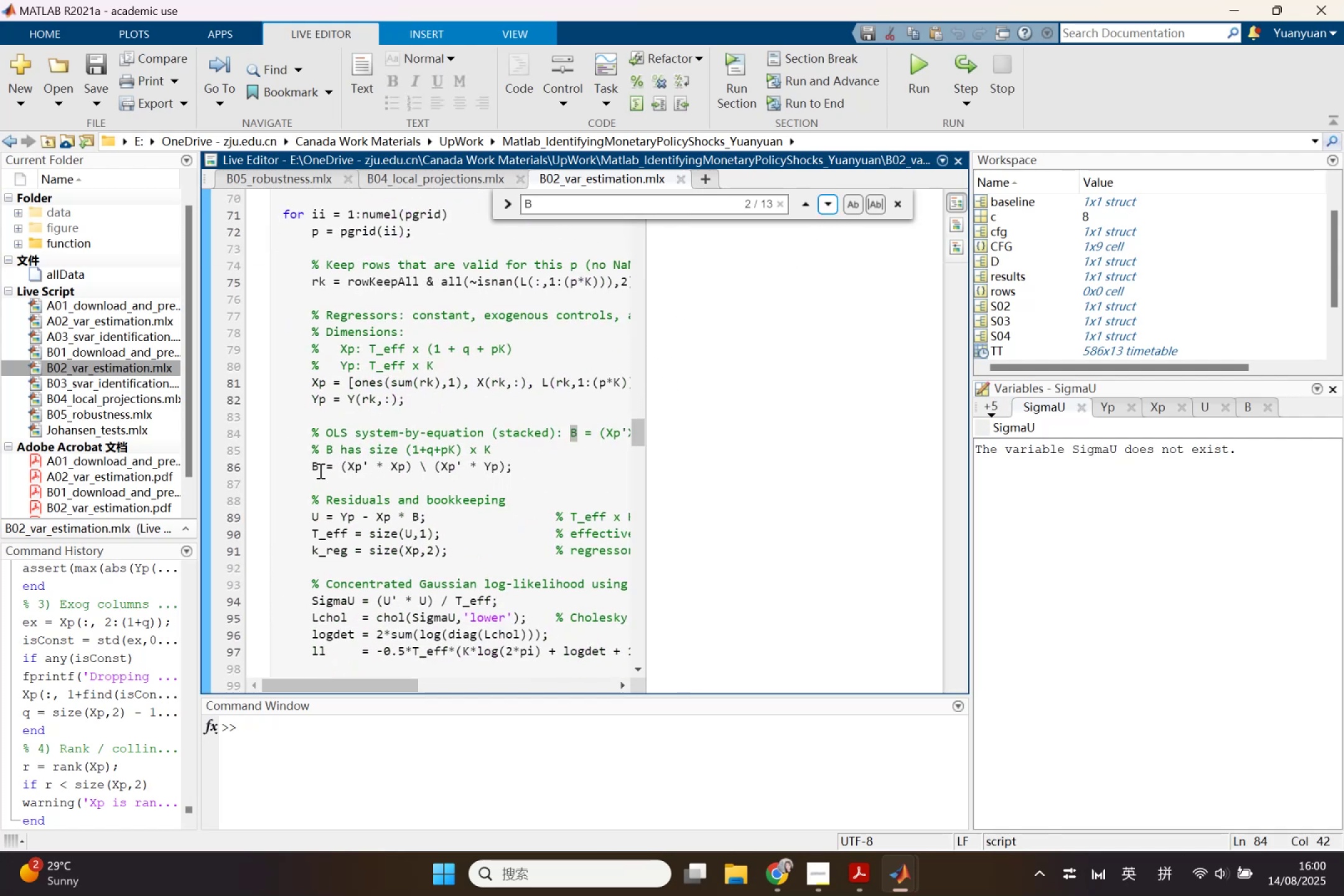 
wait(7.15)
 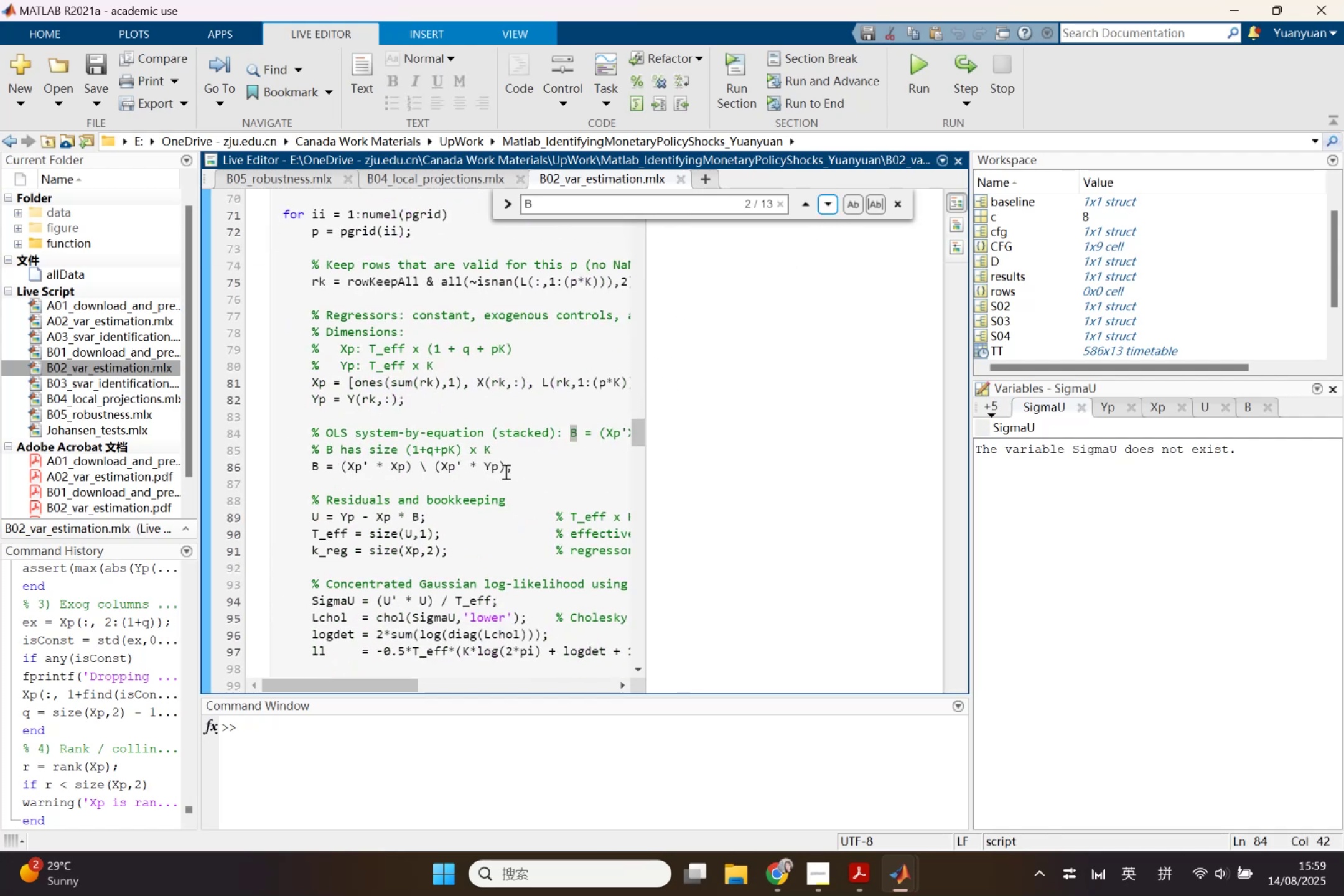 
left_click([319, 470])
 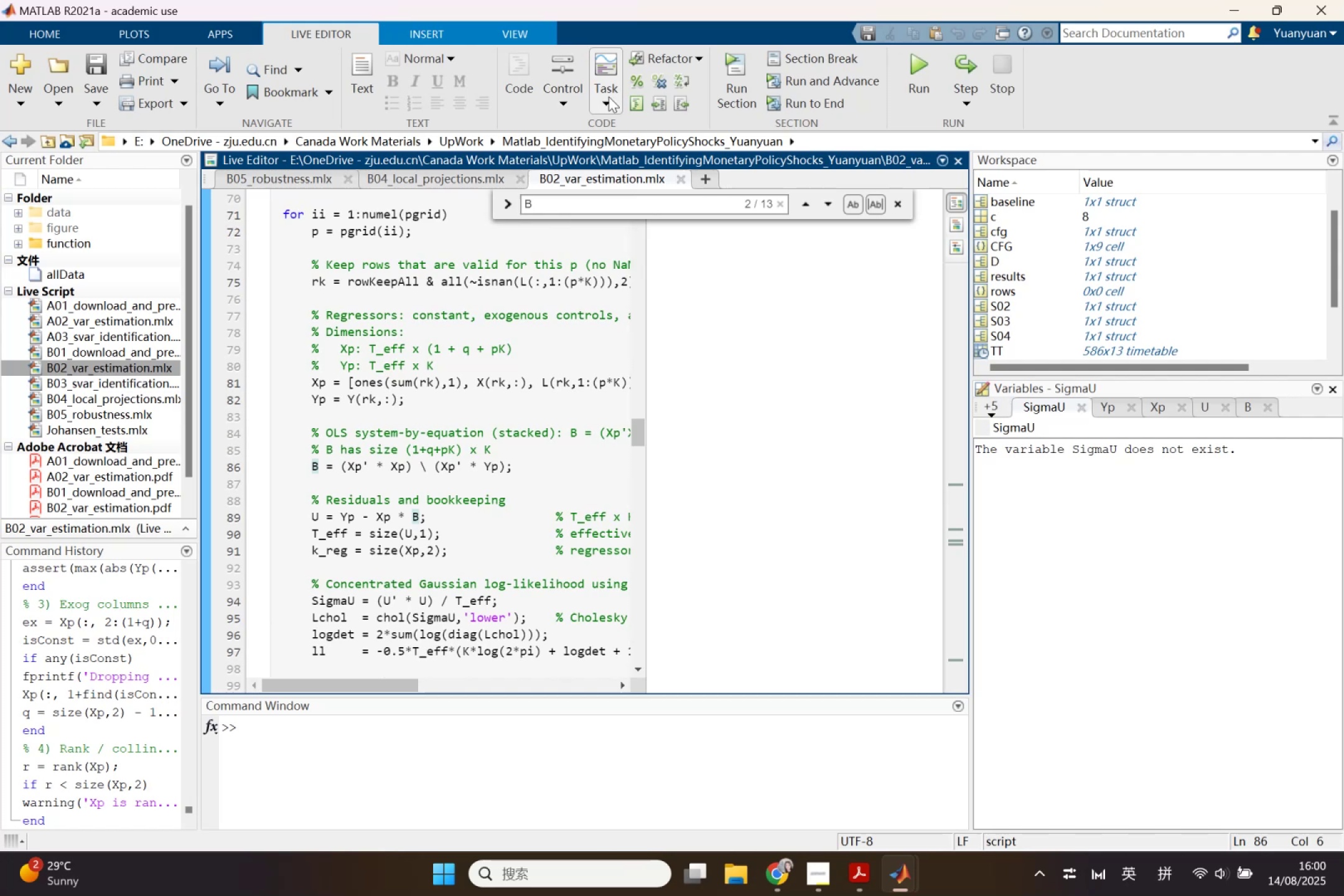 
left_click([633, 85])
 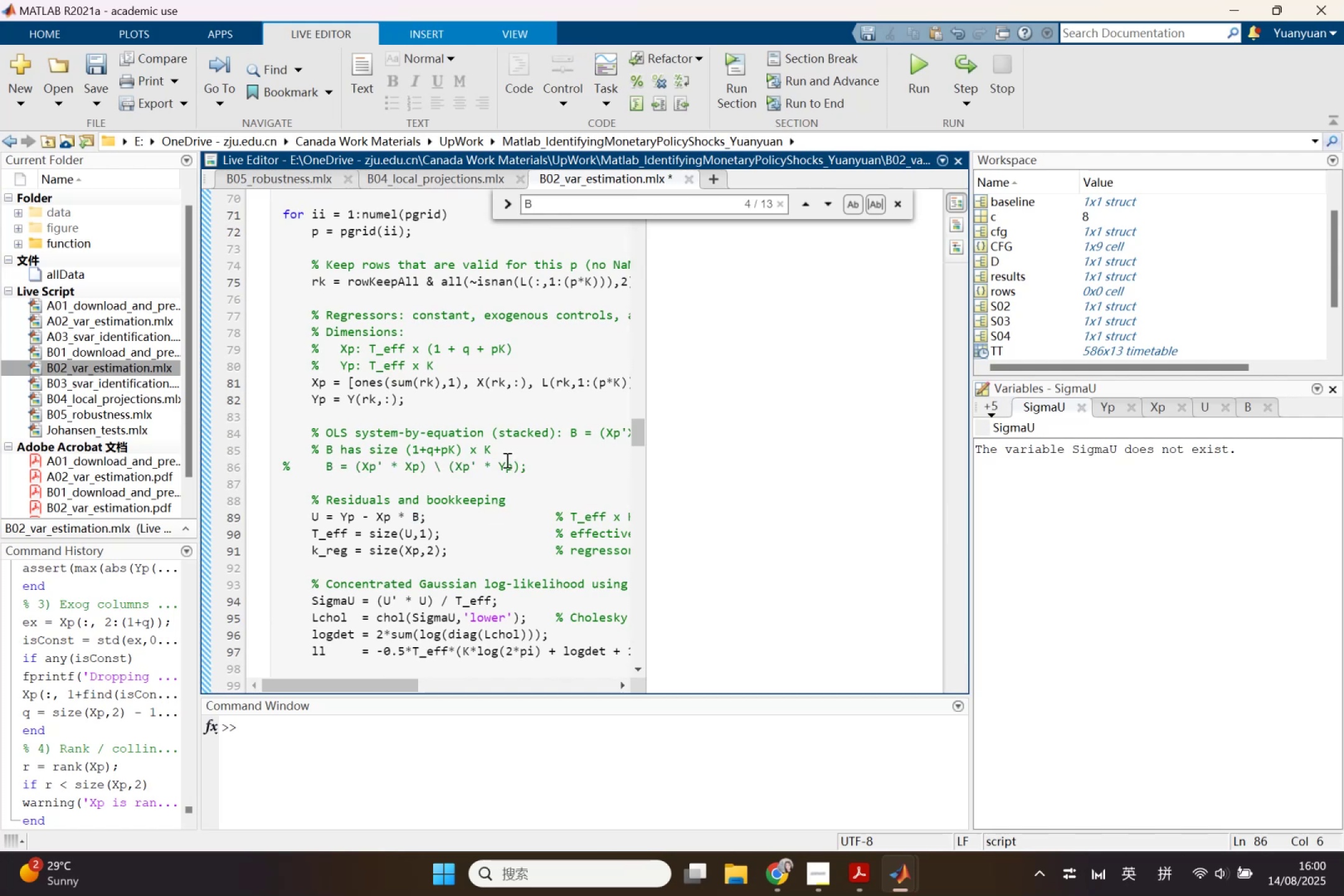 
left_click([544, 465])
 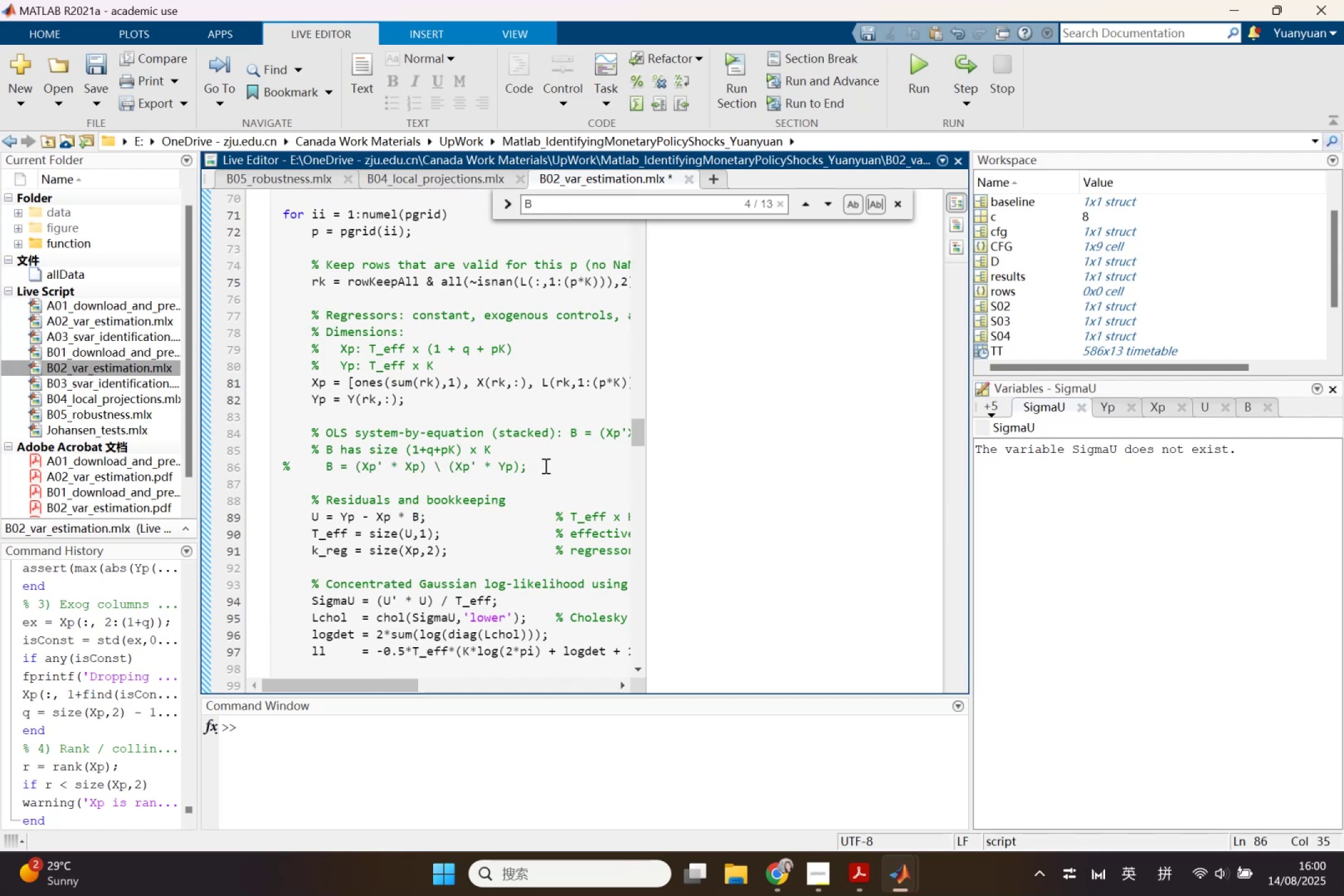 
key(Enter)
 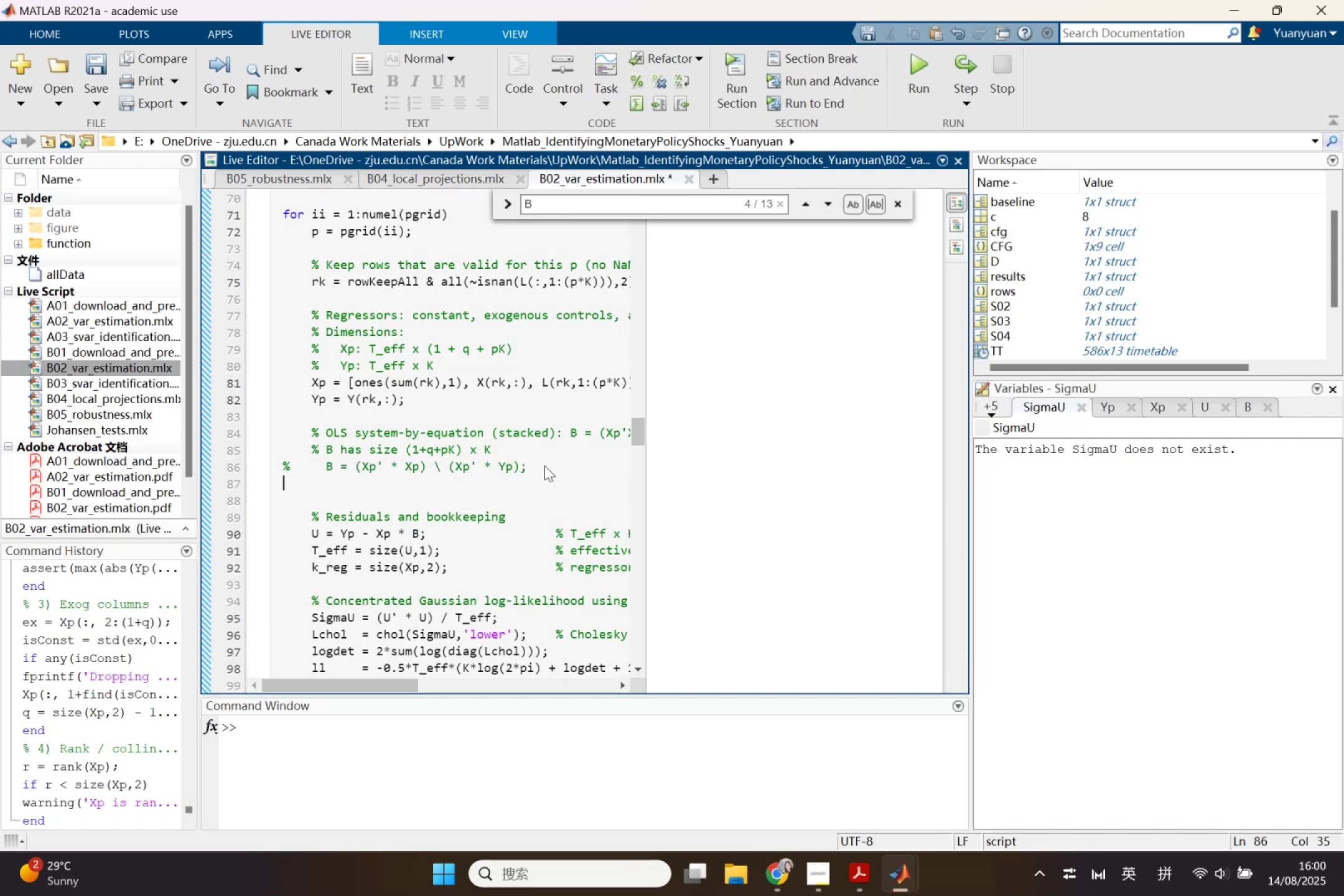 
key(Shift+B)
 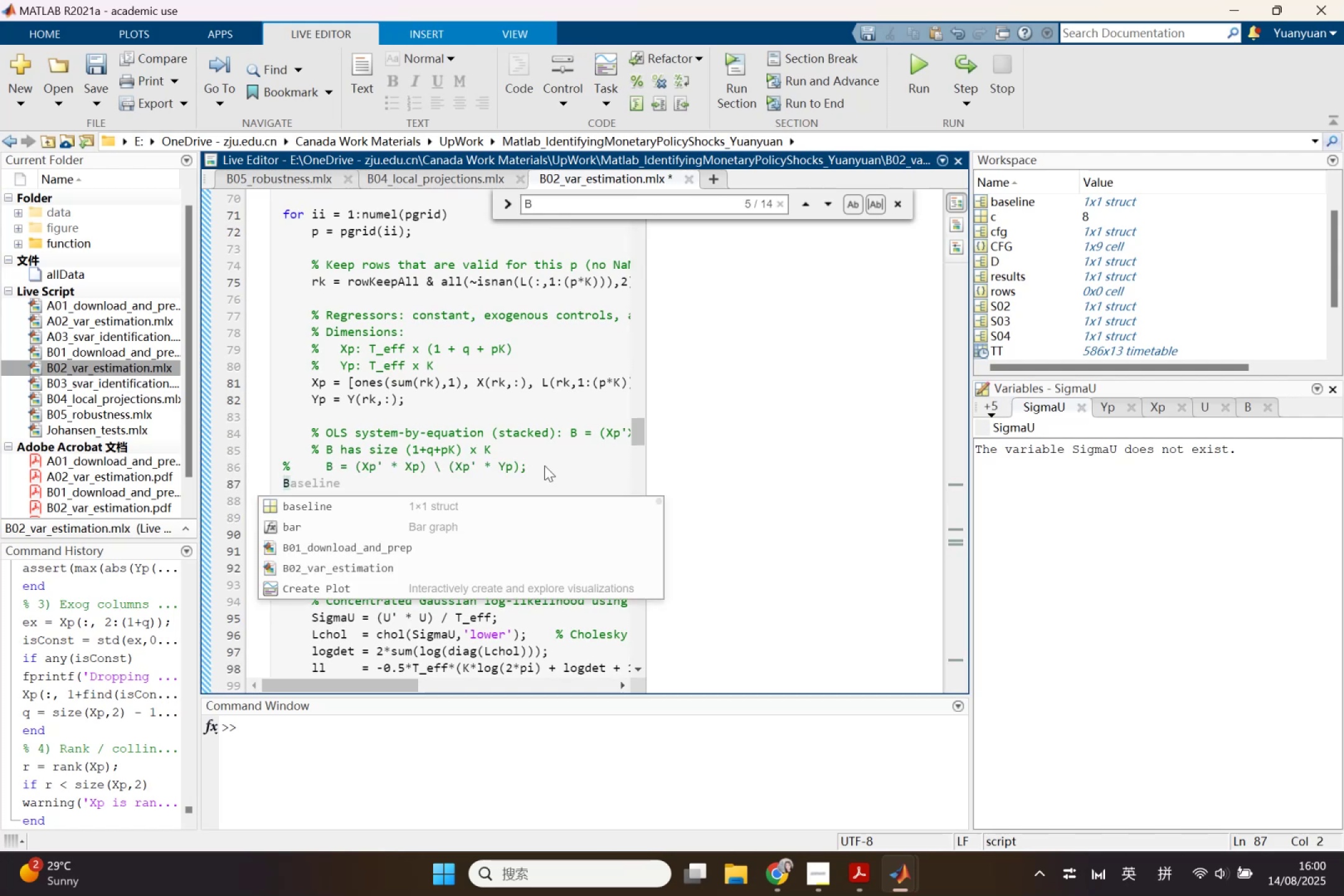 
key(Equal)
 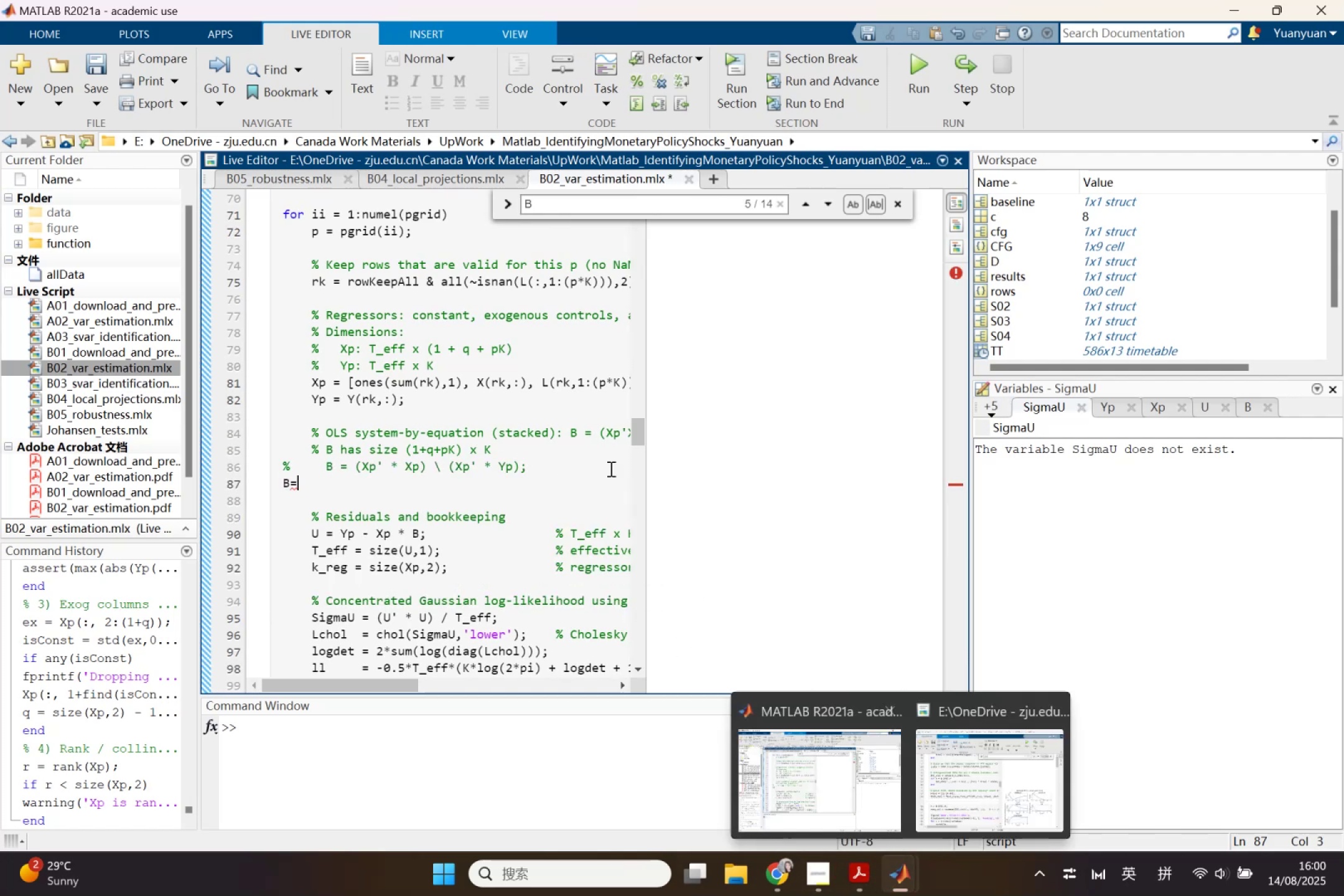 
wait(5.3)
 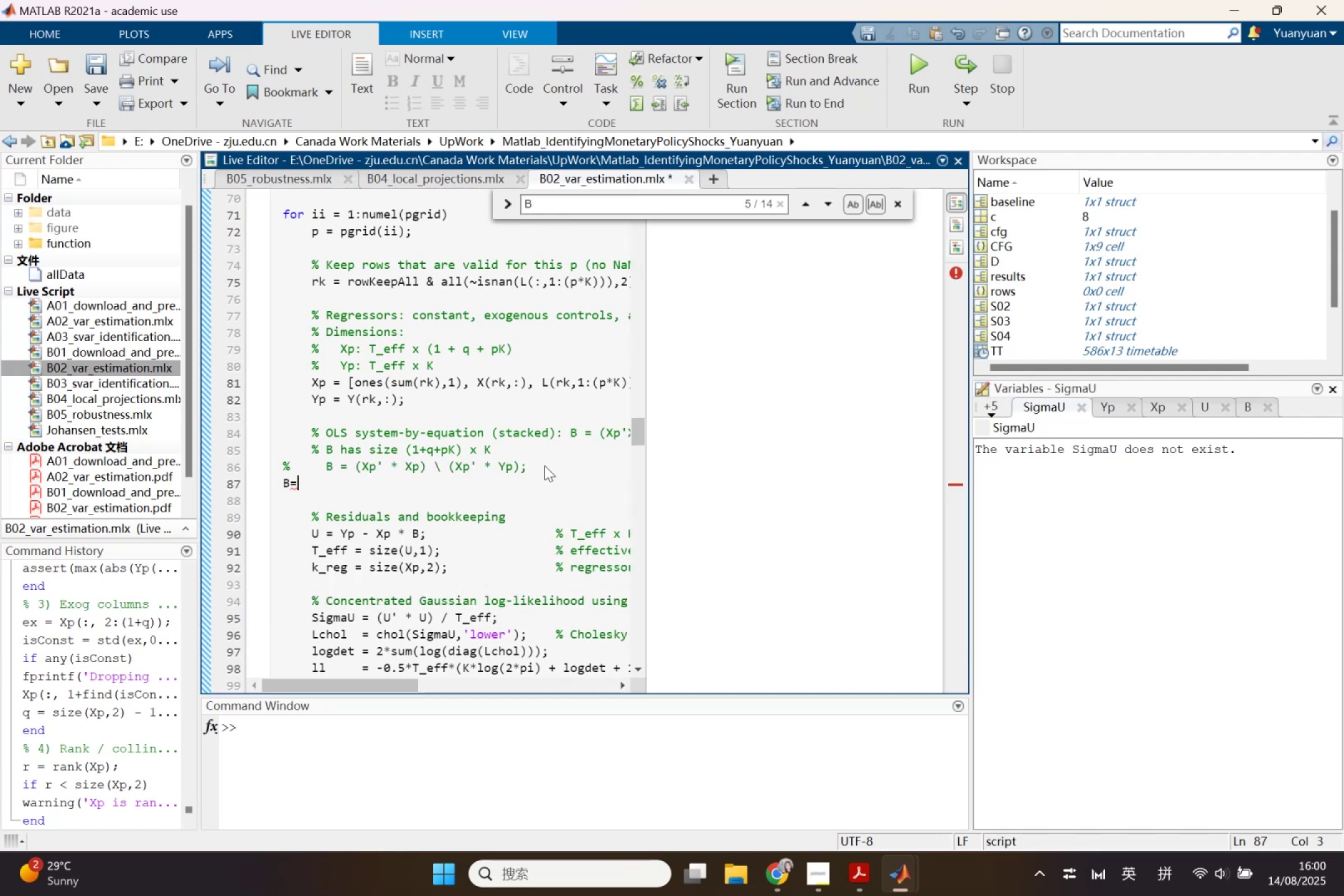 
left_click([274, 183])
 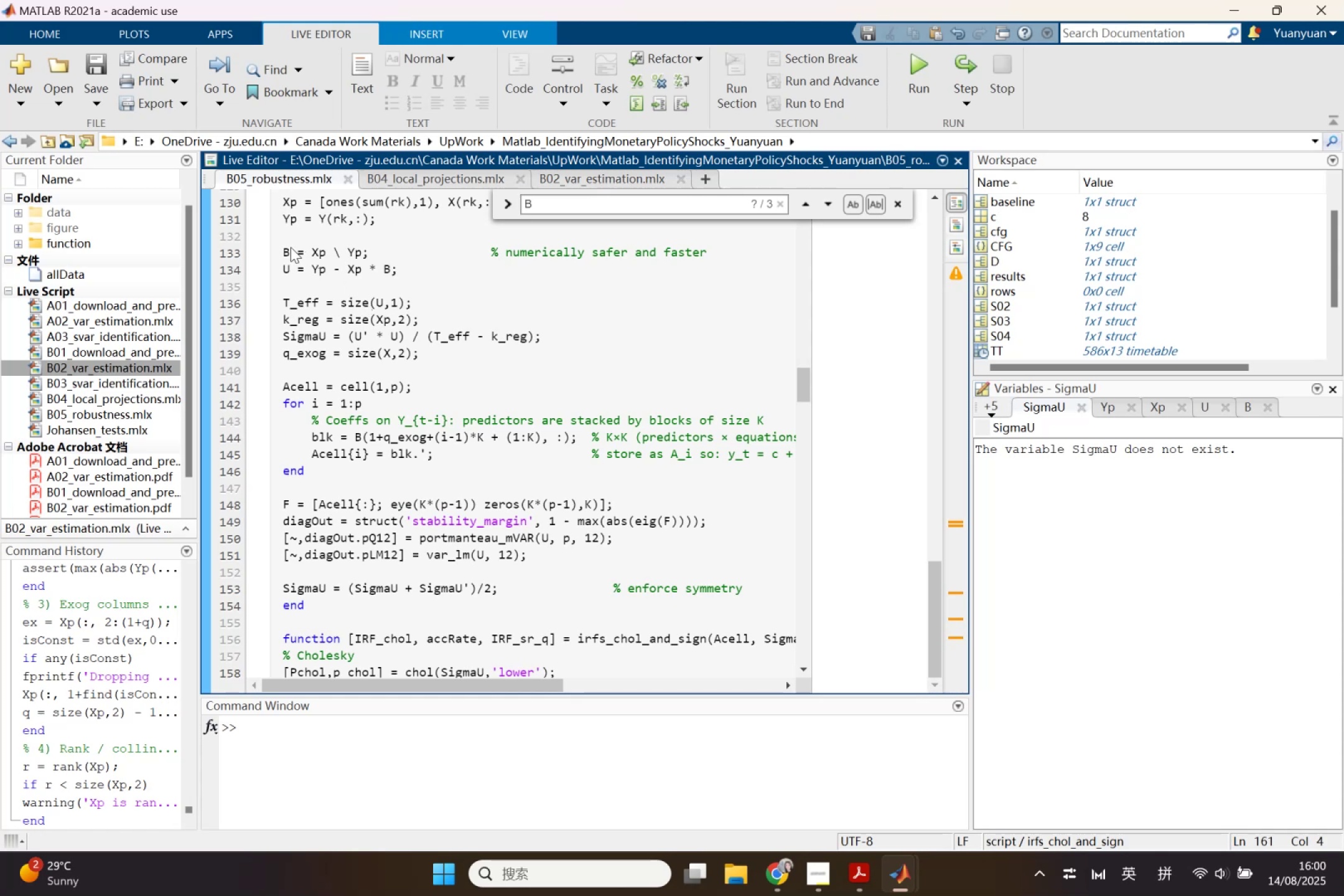 
left_click_drag(start_coordinate=[280, 249], to_coordinate=[378, 253])
 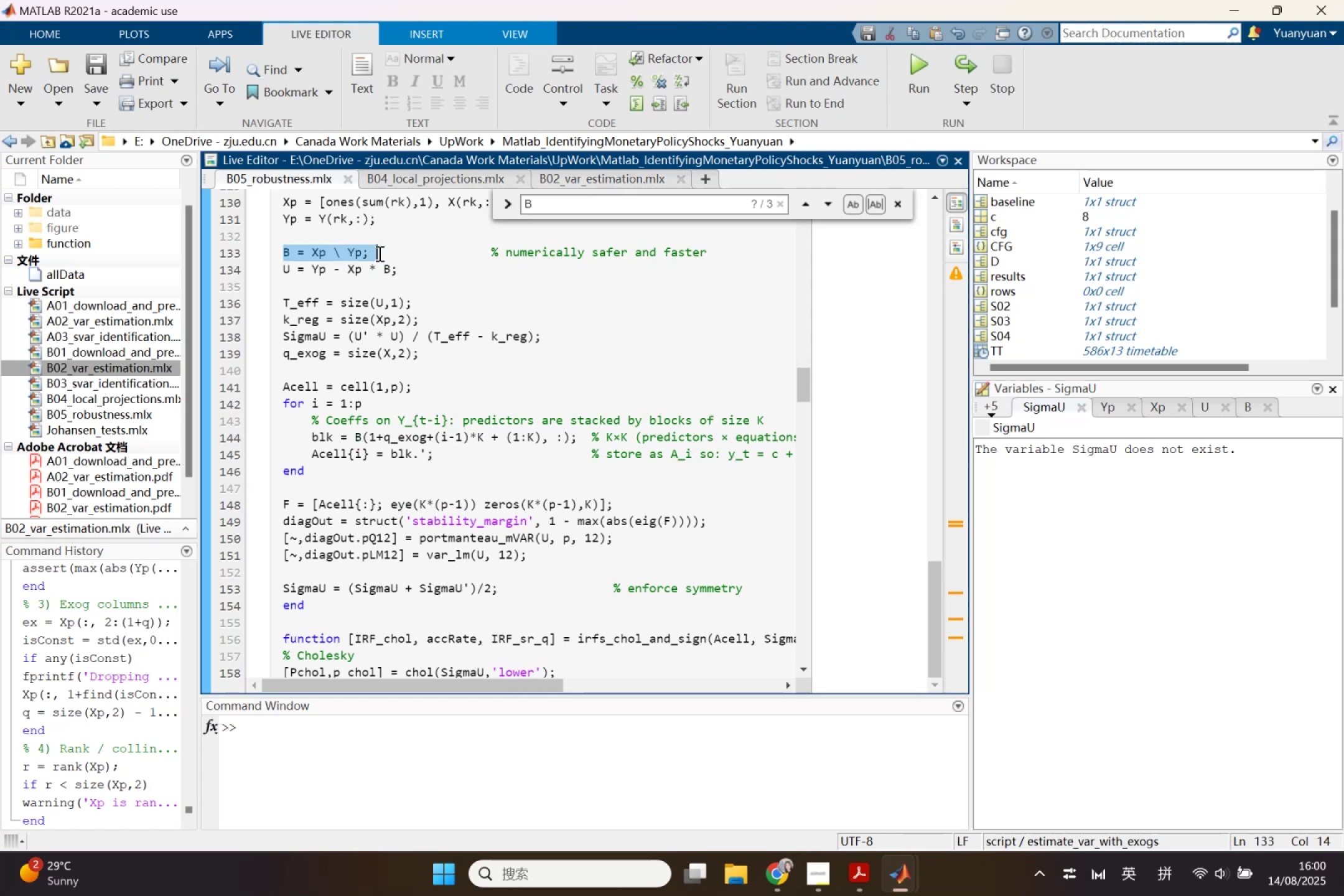 
key(Control+C)
 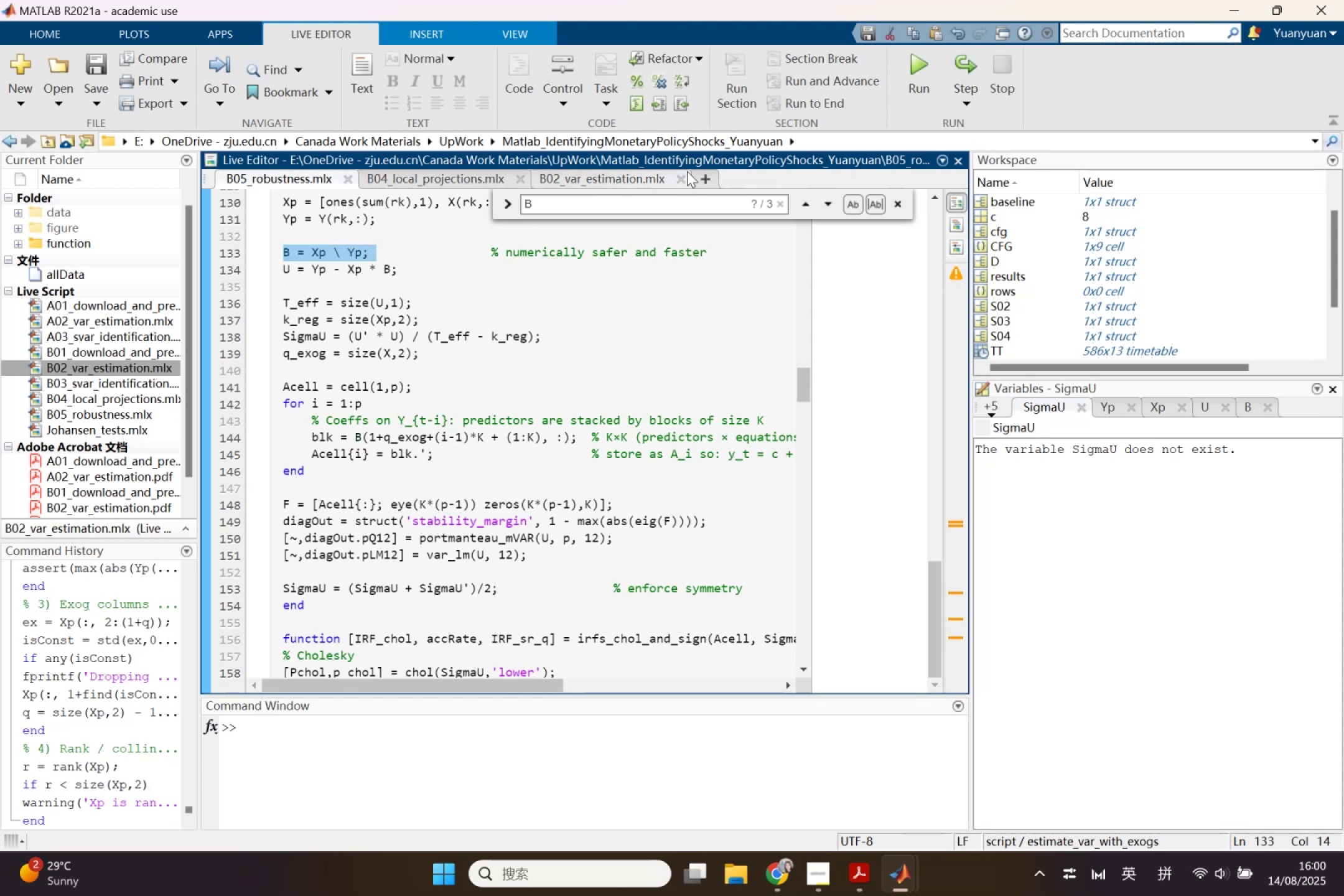 
left_click([627, 172])
 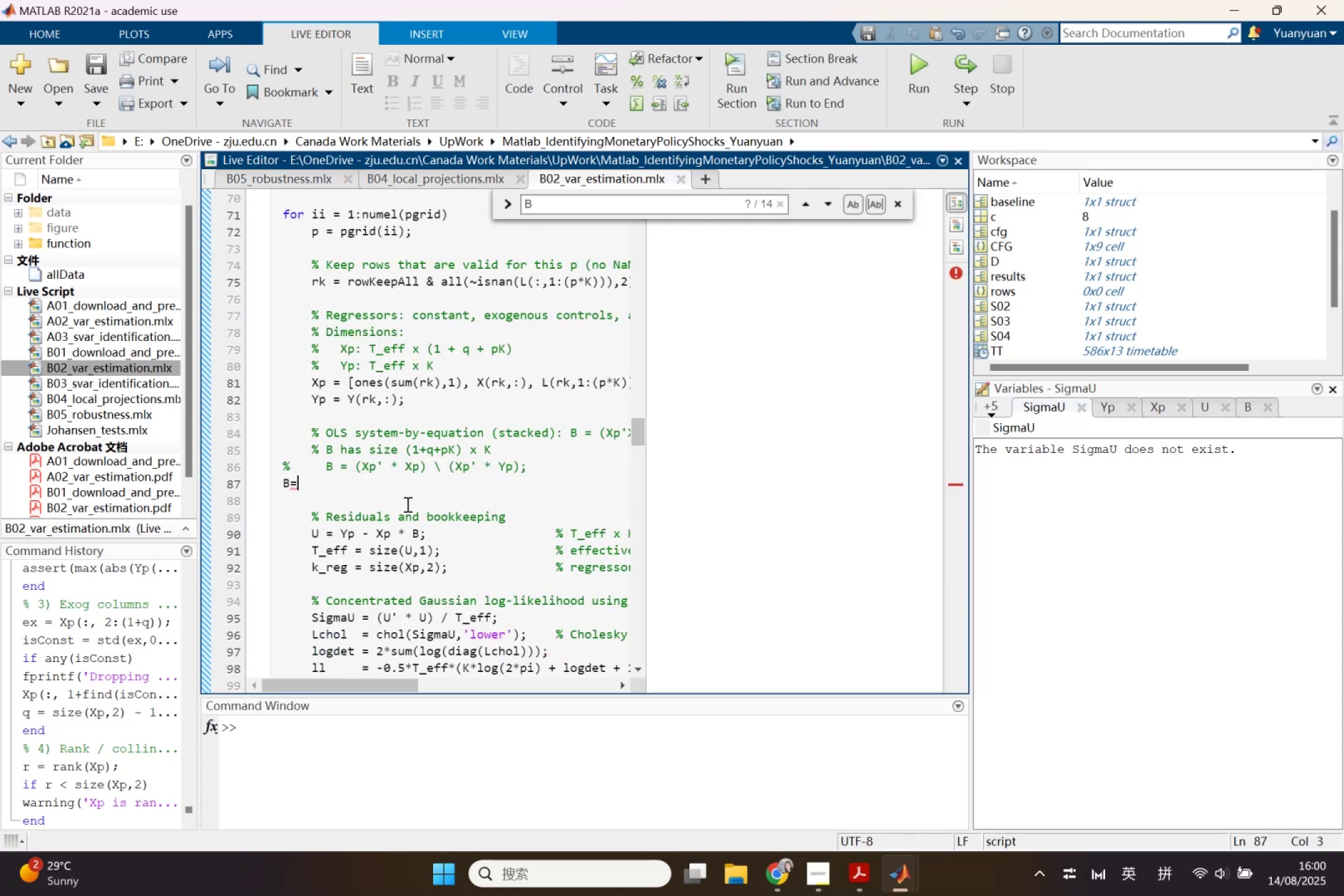 
key(Control+ControlLeft)
 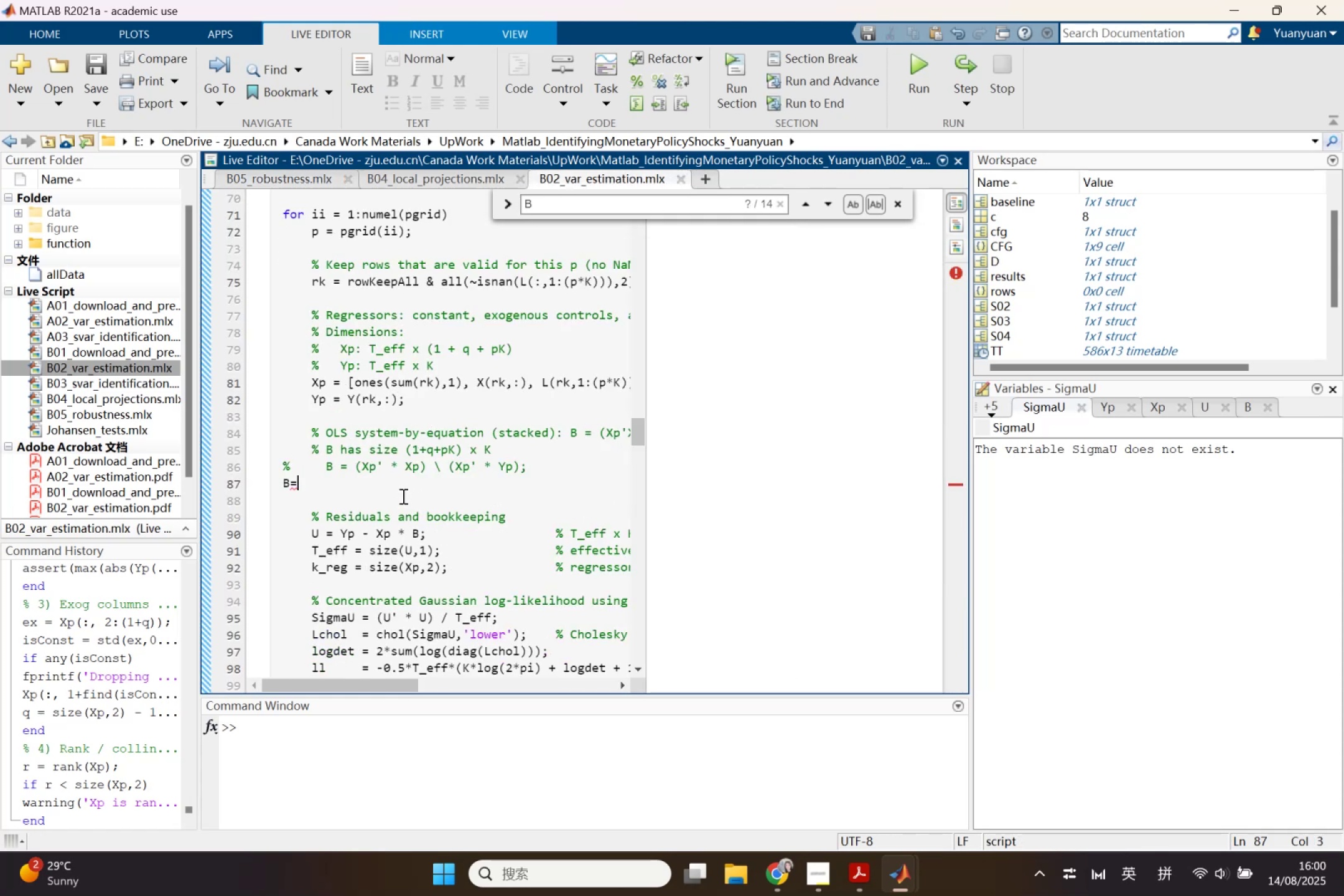 
key(Control+V)
 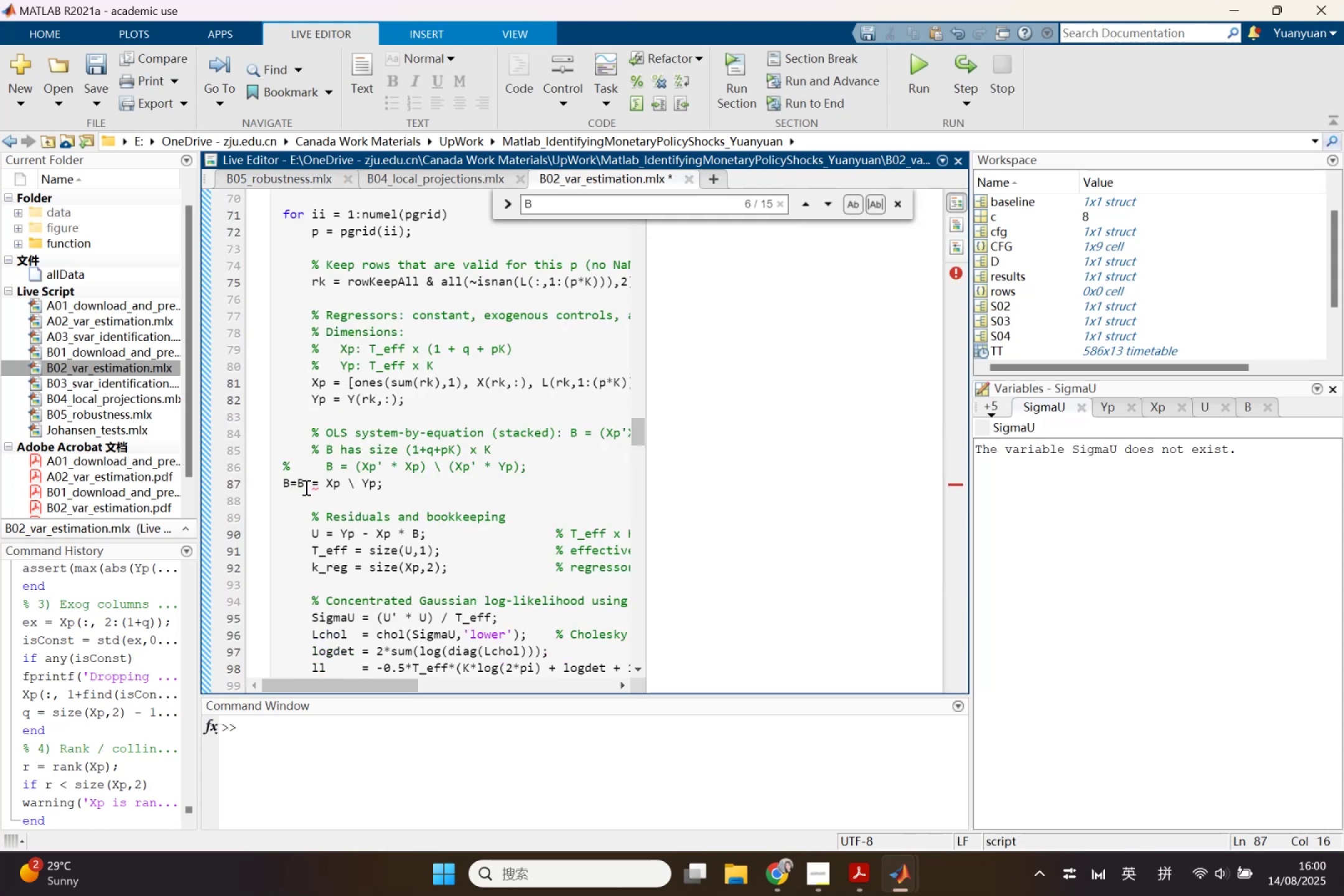 
left_click_drag(start_coordinate=[292, 488], to_coordinate=[276, 486])
 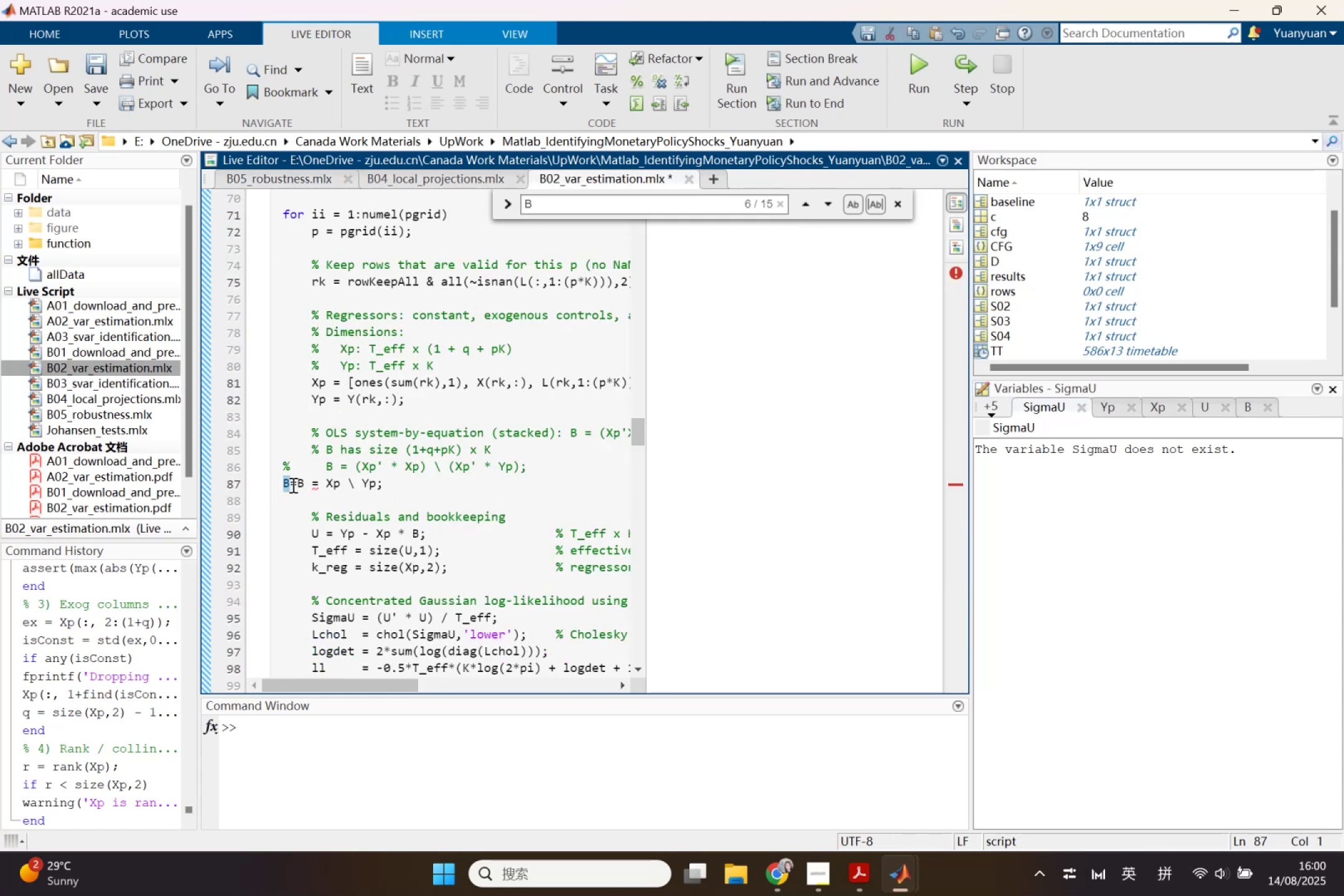 
left_click([292, 485])
 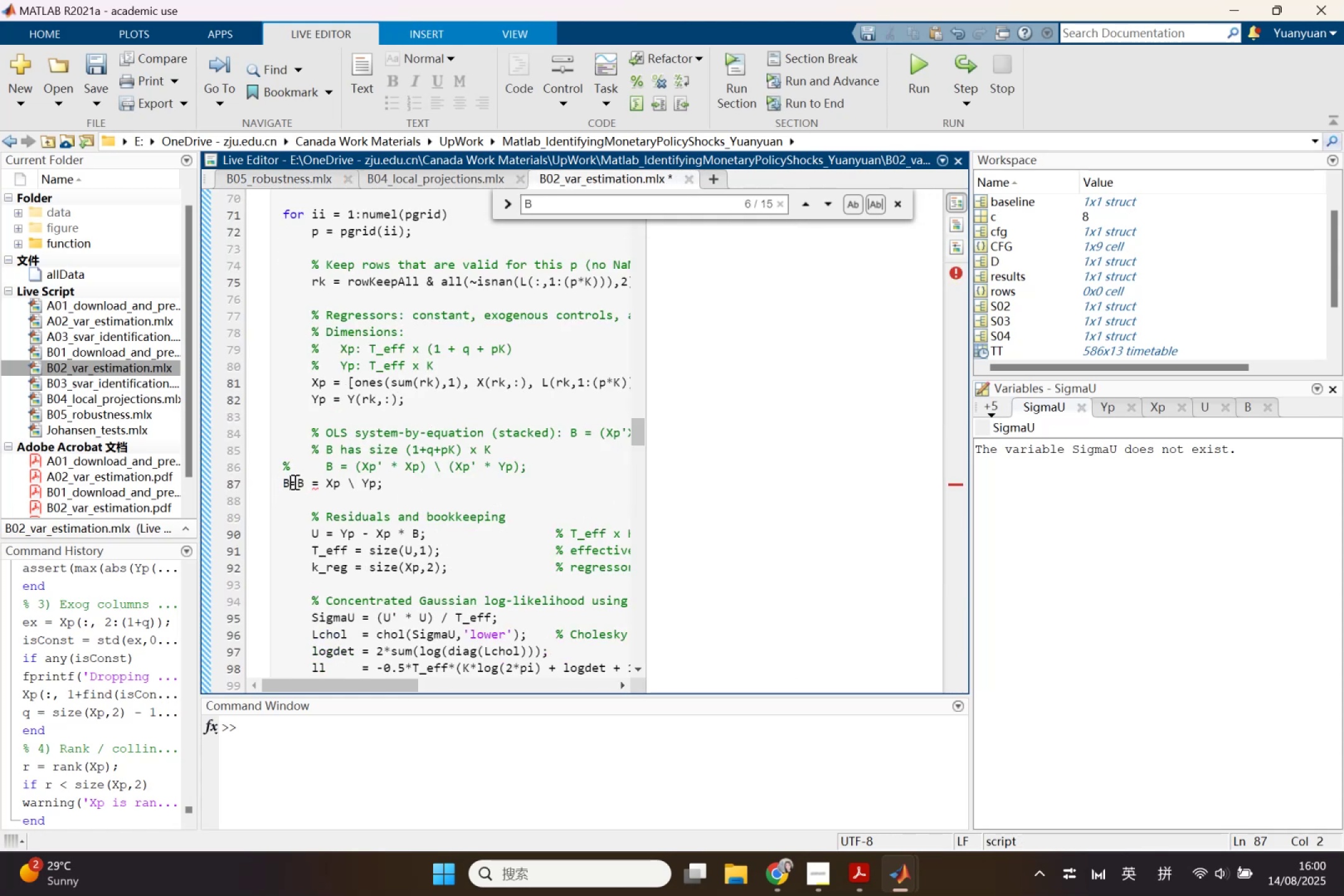 
left_click_drag(start_coordinate=[294, 481], to_coordinate=[258, 478])
 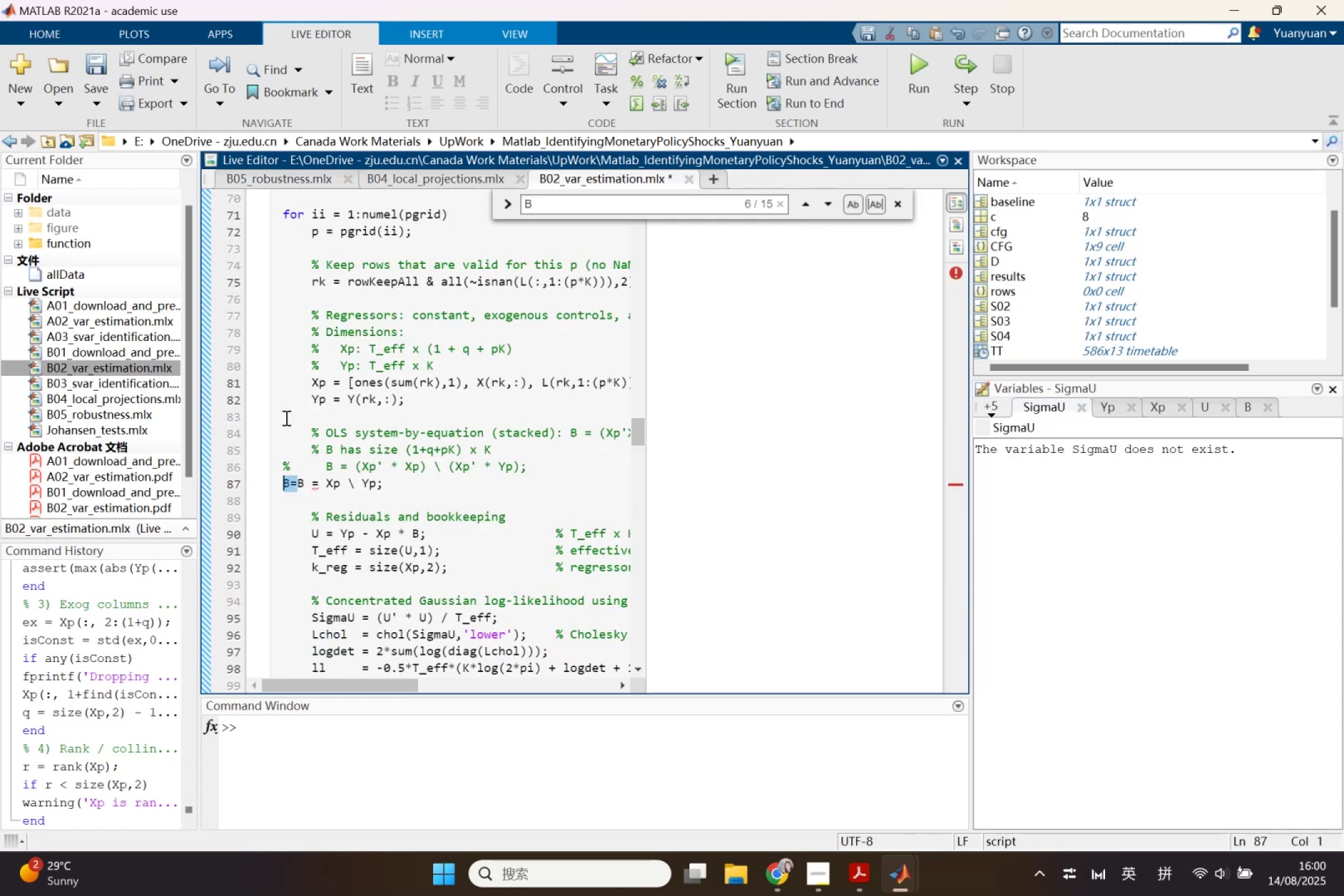 
key(Backspace)
 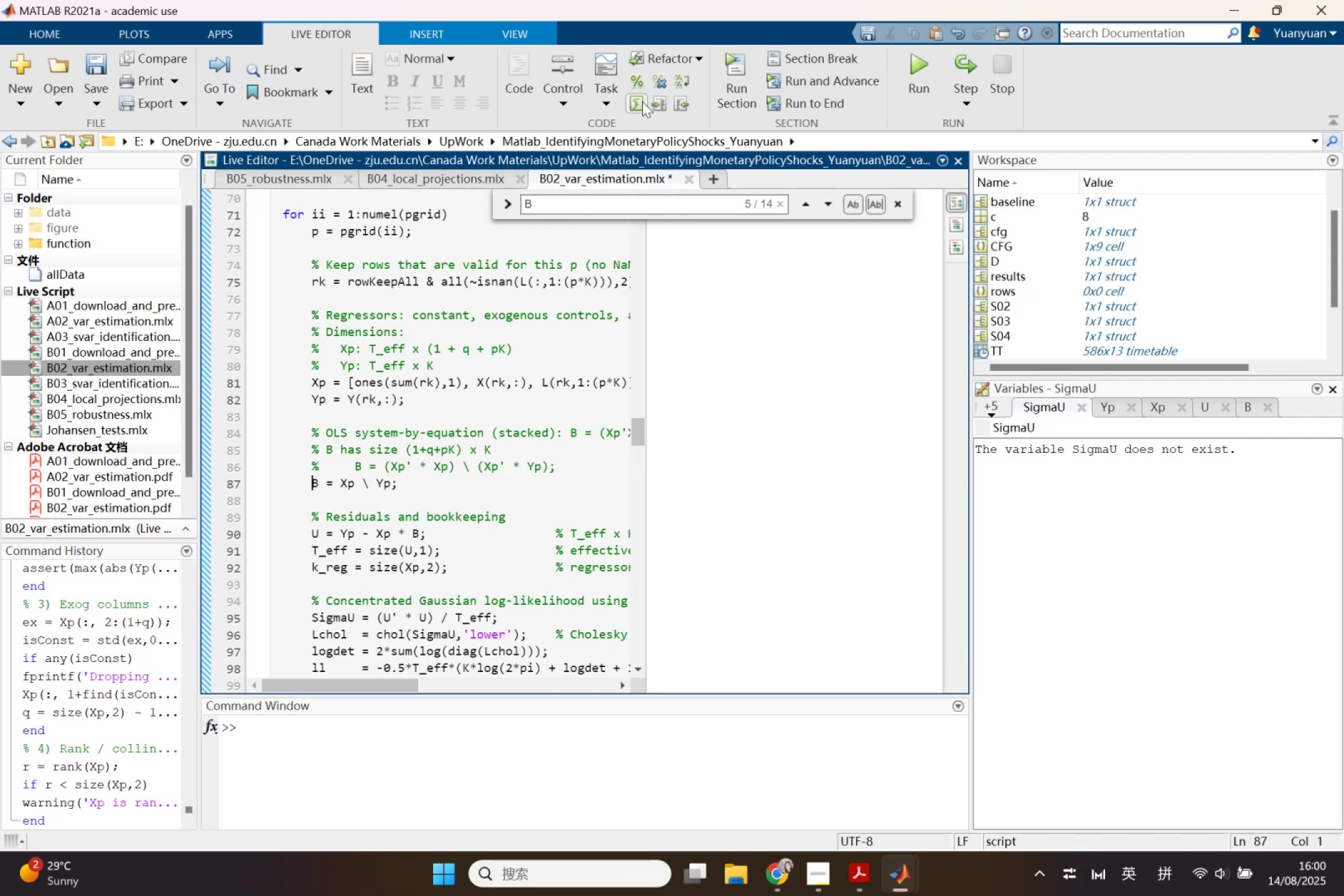 
left_click([924, 70])
 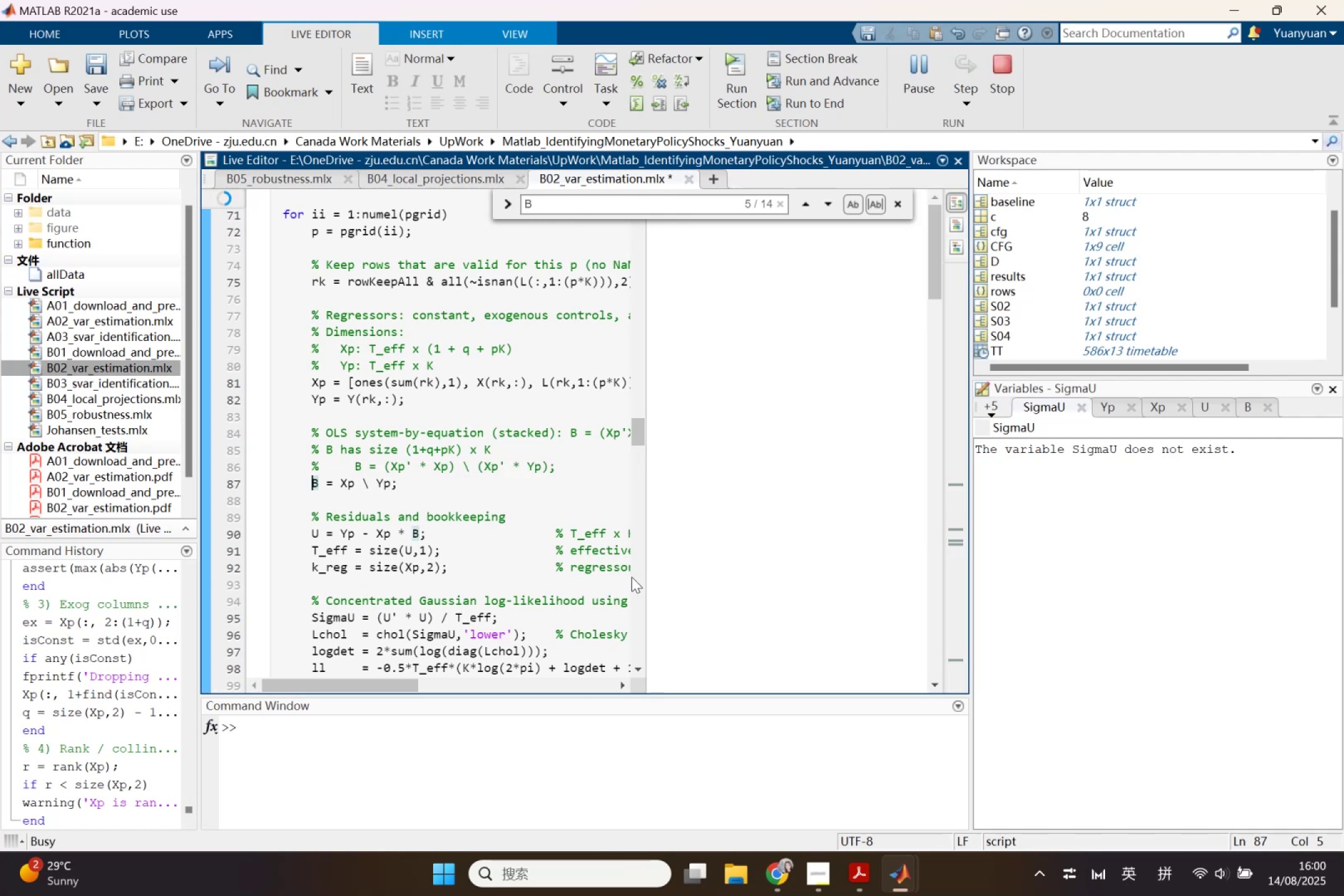 
scroll: coordinate [681, 589], scroll_direction: up, amount: 2.0
 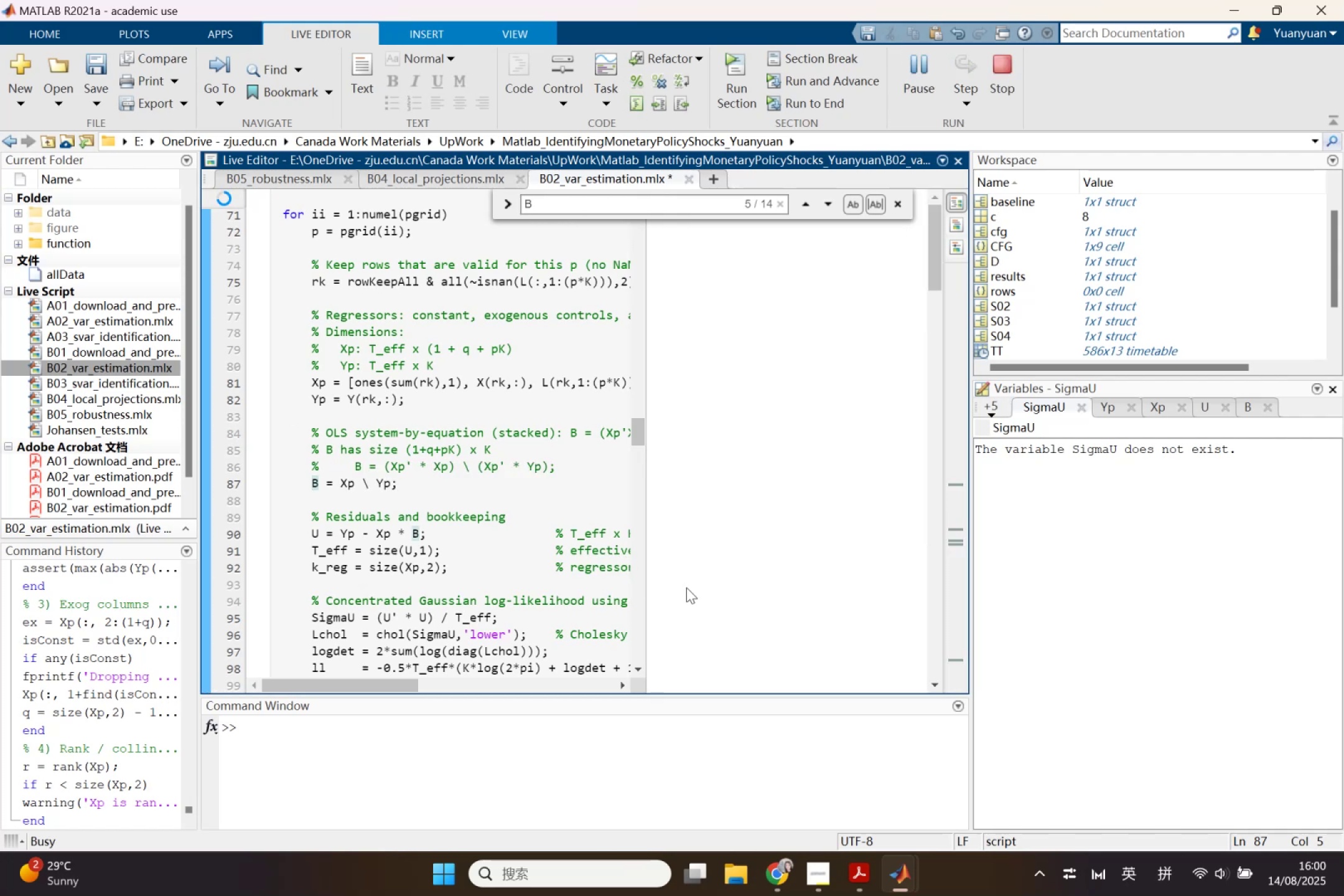 
scroll: coordinate [686, 587], scroll_direction: down, amount: 10.0
 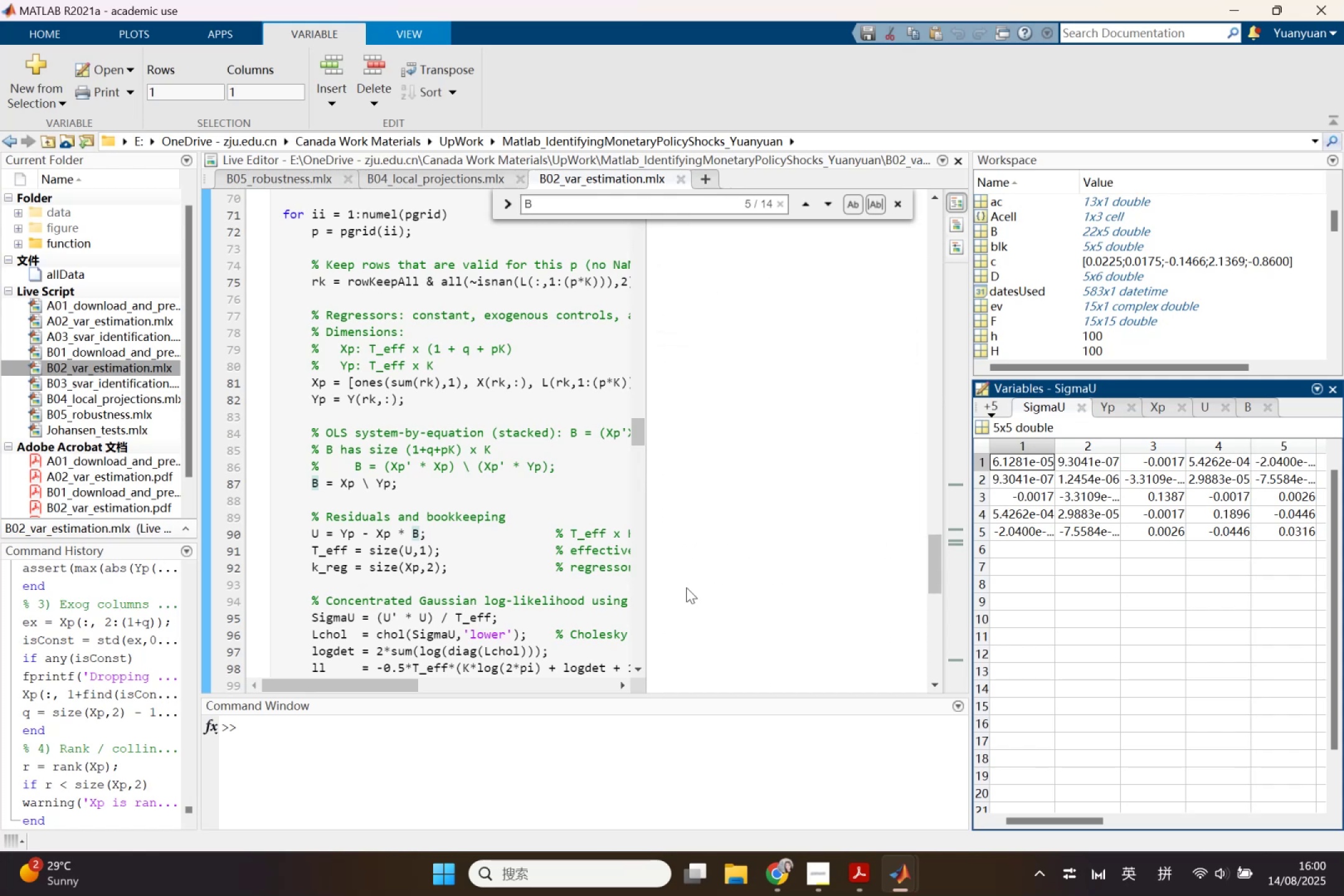 
scroll: coordinate [686, 587], scroll_direction: up, amount: 2.0
 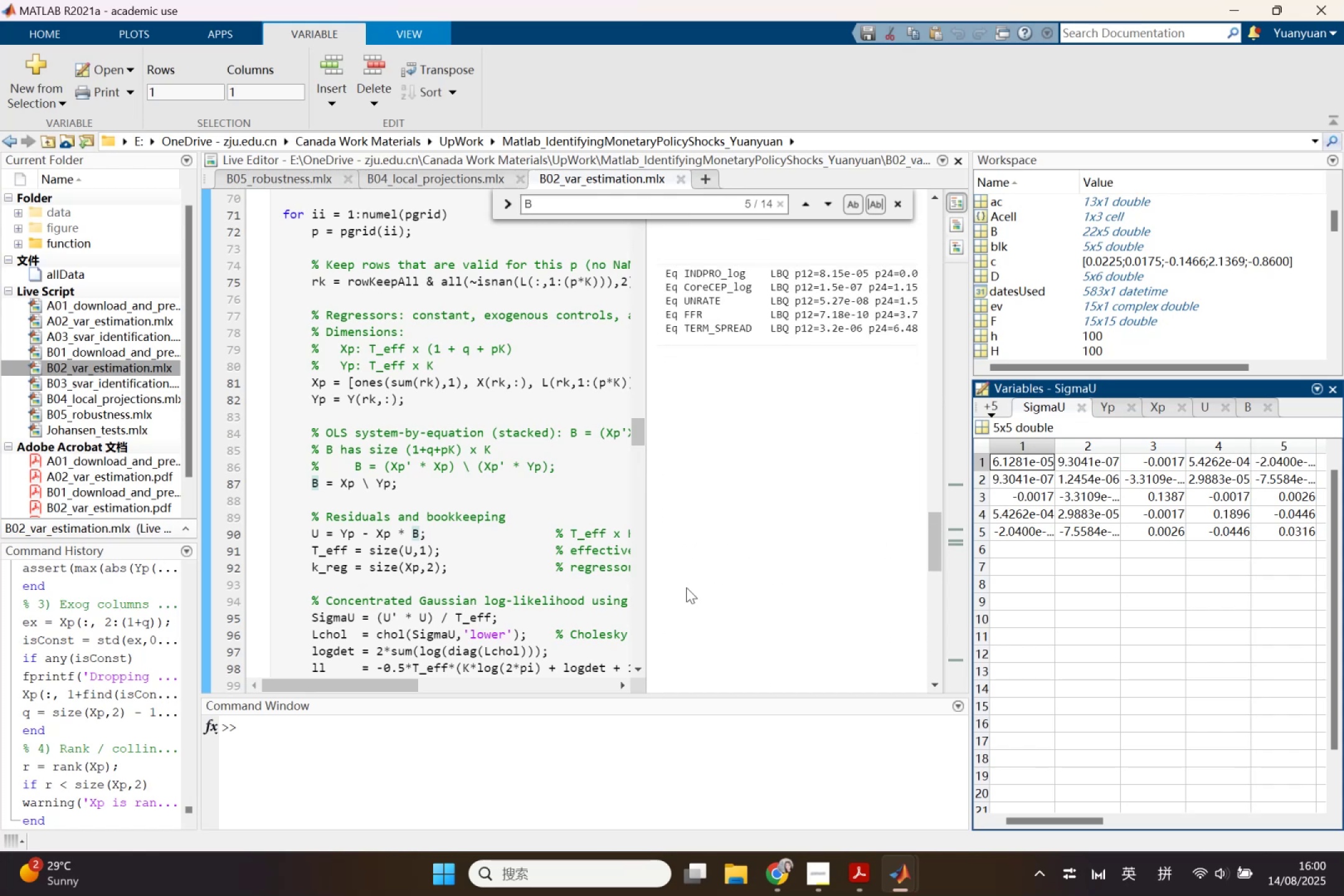 
wait(5.43)
 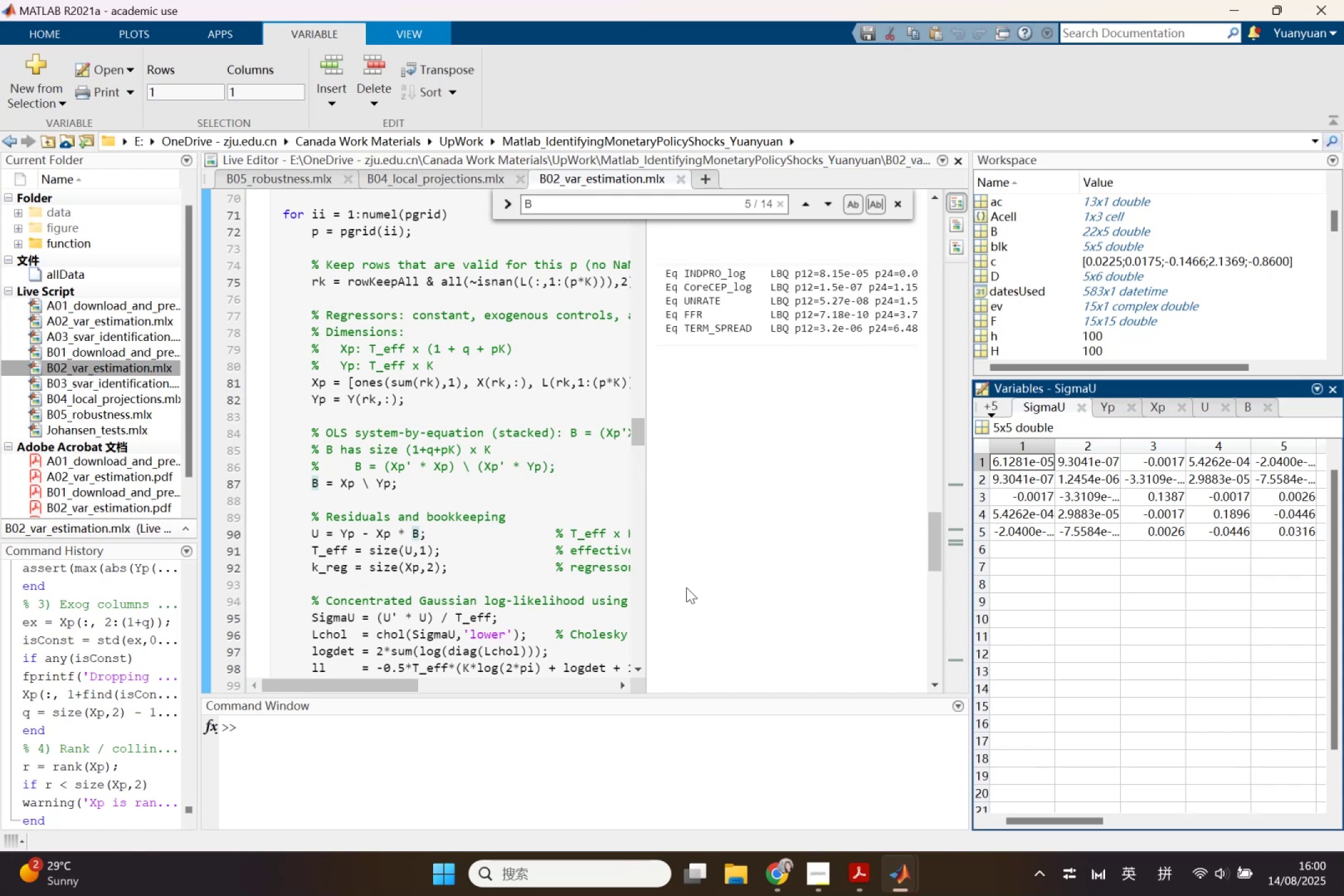 
scroll: coordinate [686, 587], scroll_direction: down, amount: 7.0
 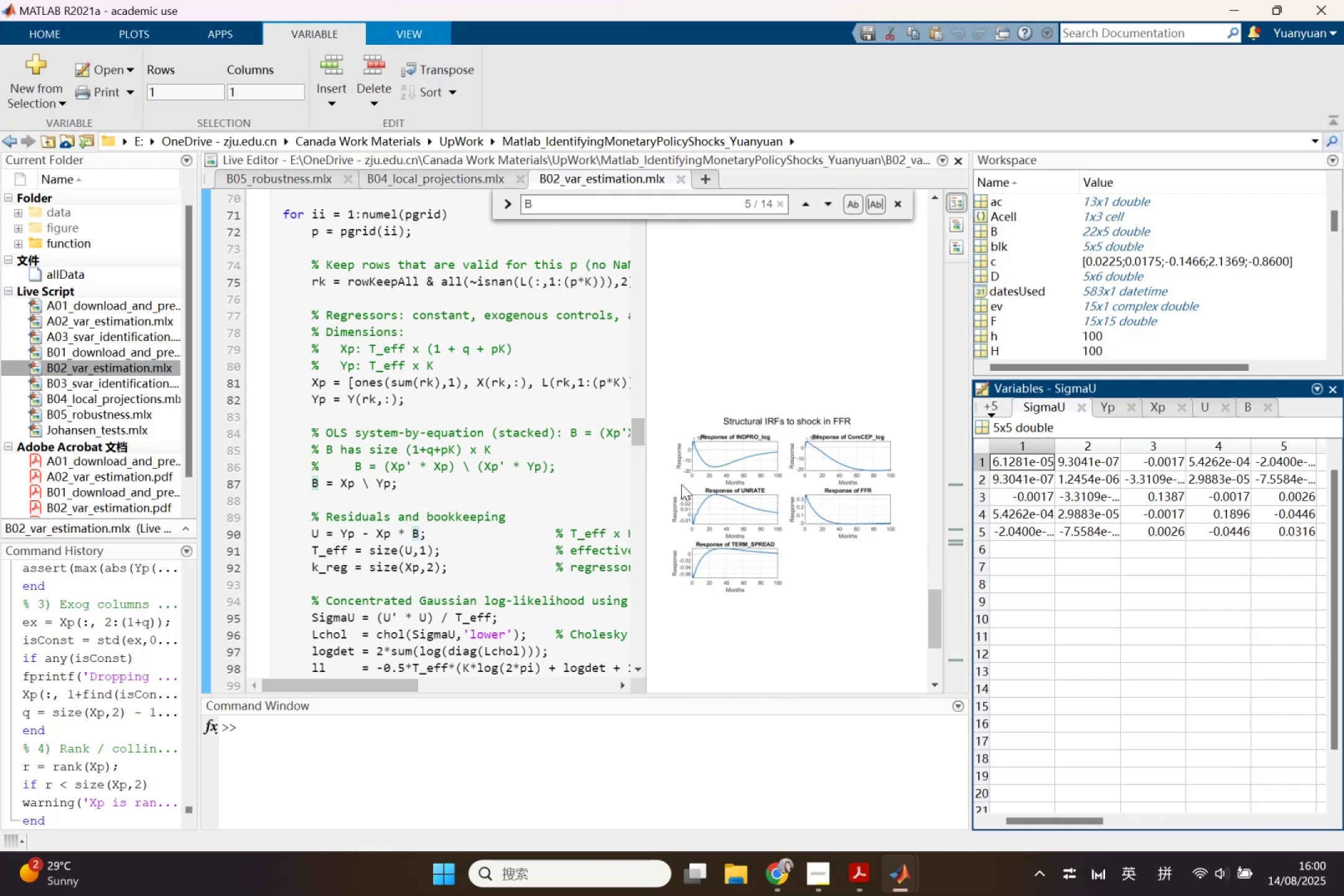 
key(Control+S)
 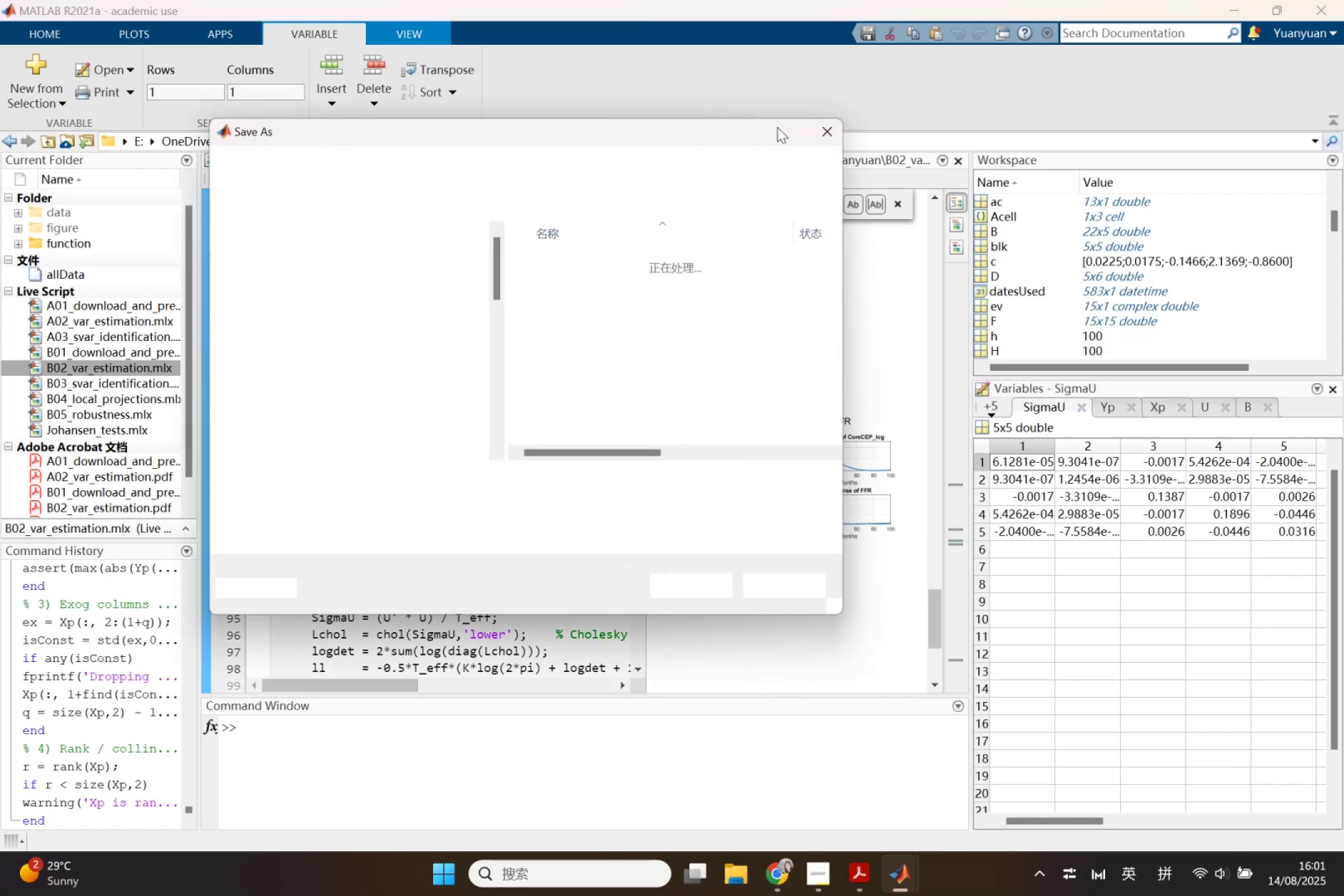 
left_click([816, 129])
 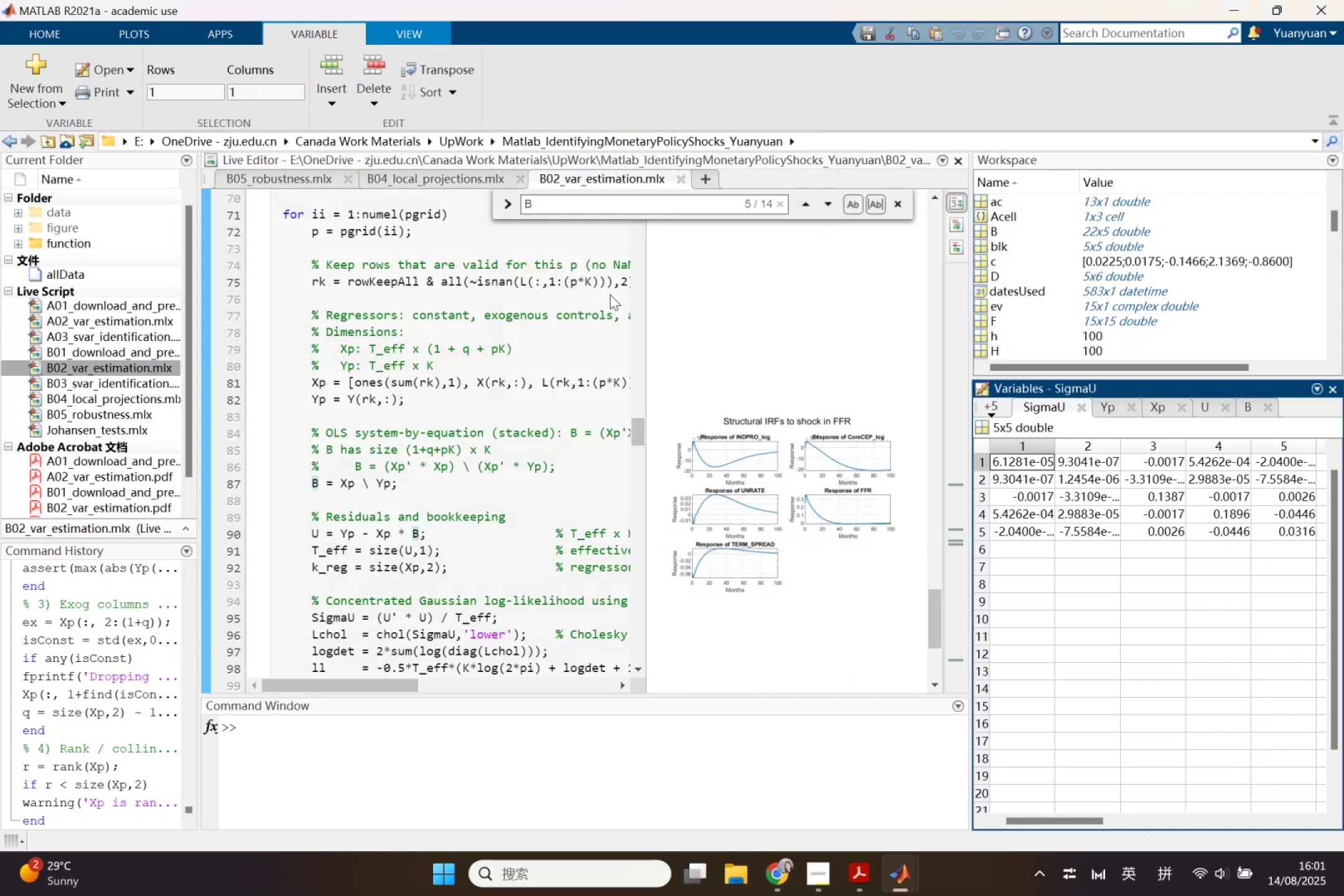 
left_click([572, 294])
 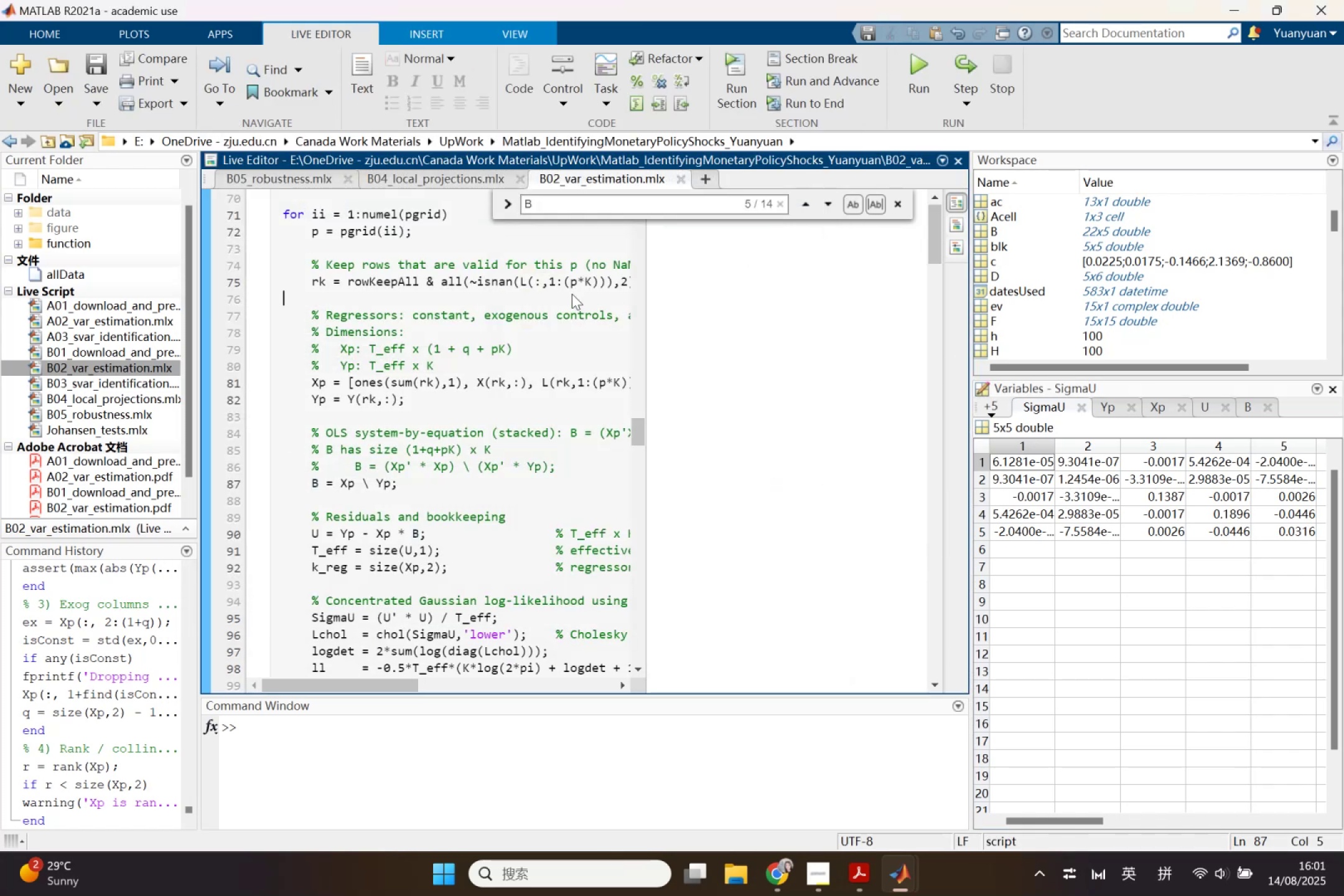 
key(Control+S)
 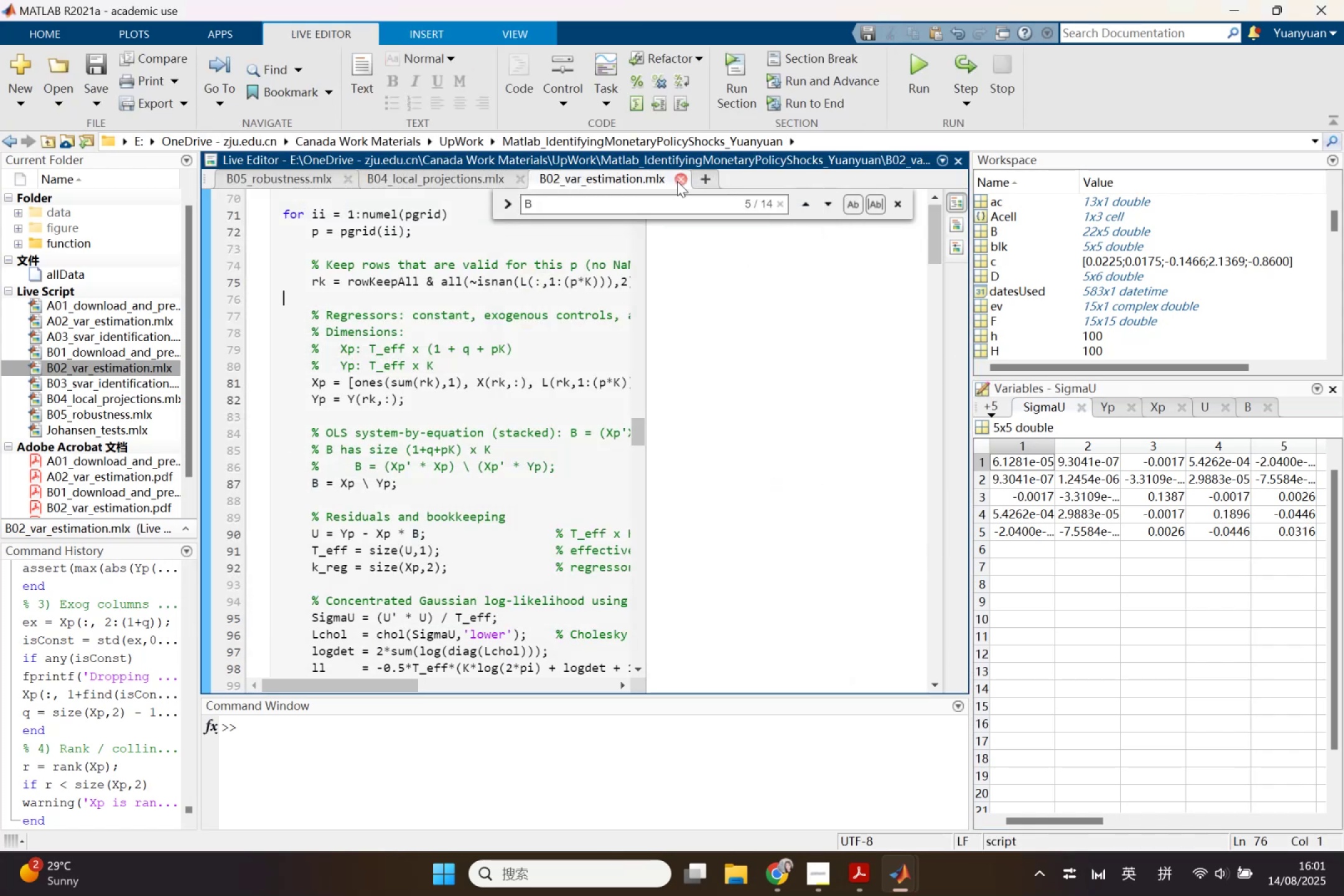 
left_click([676, 180])
 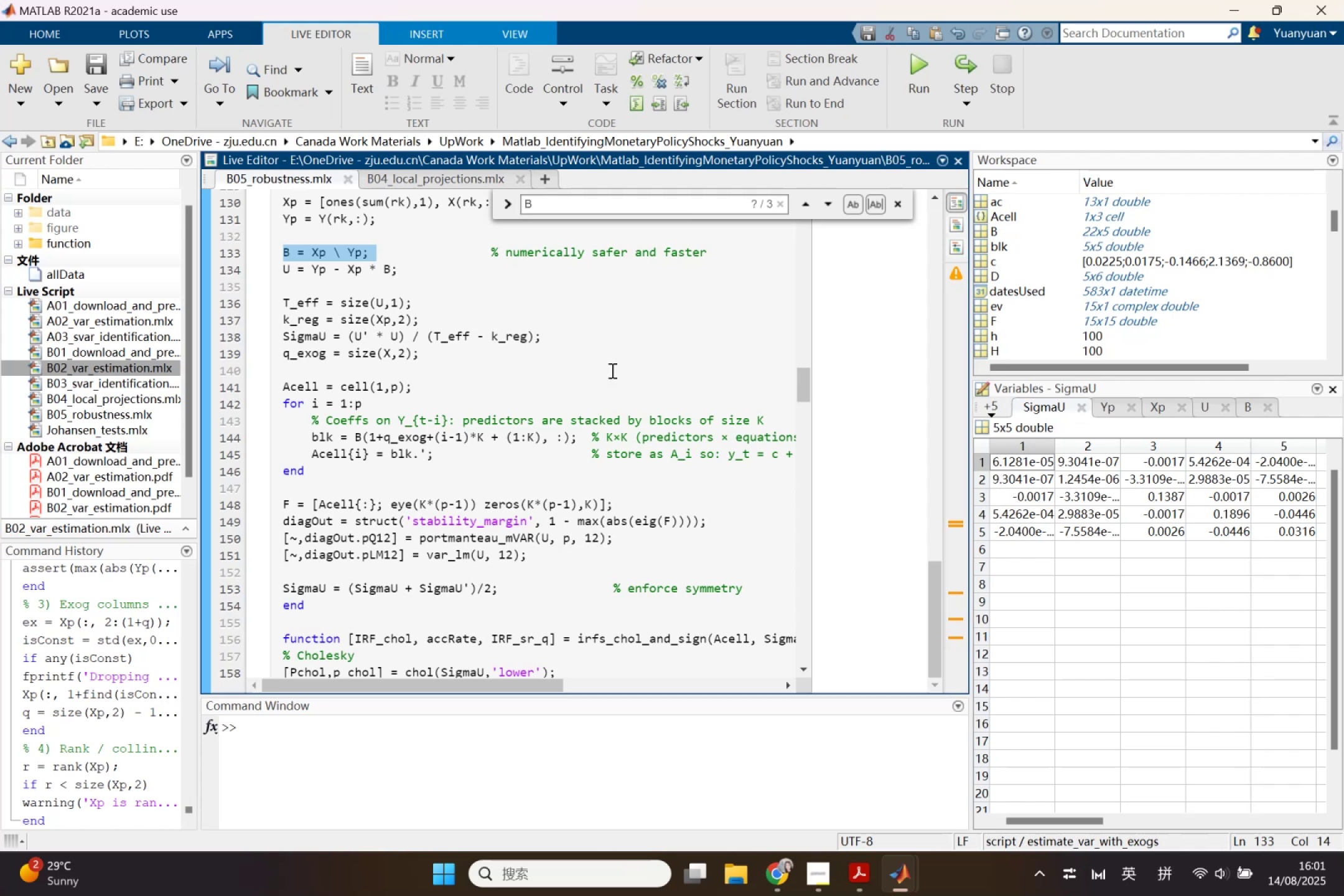 
wait(38.07)
 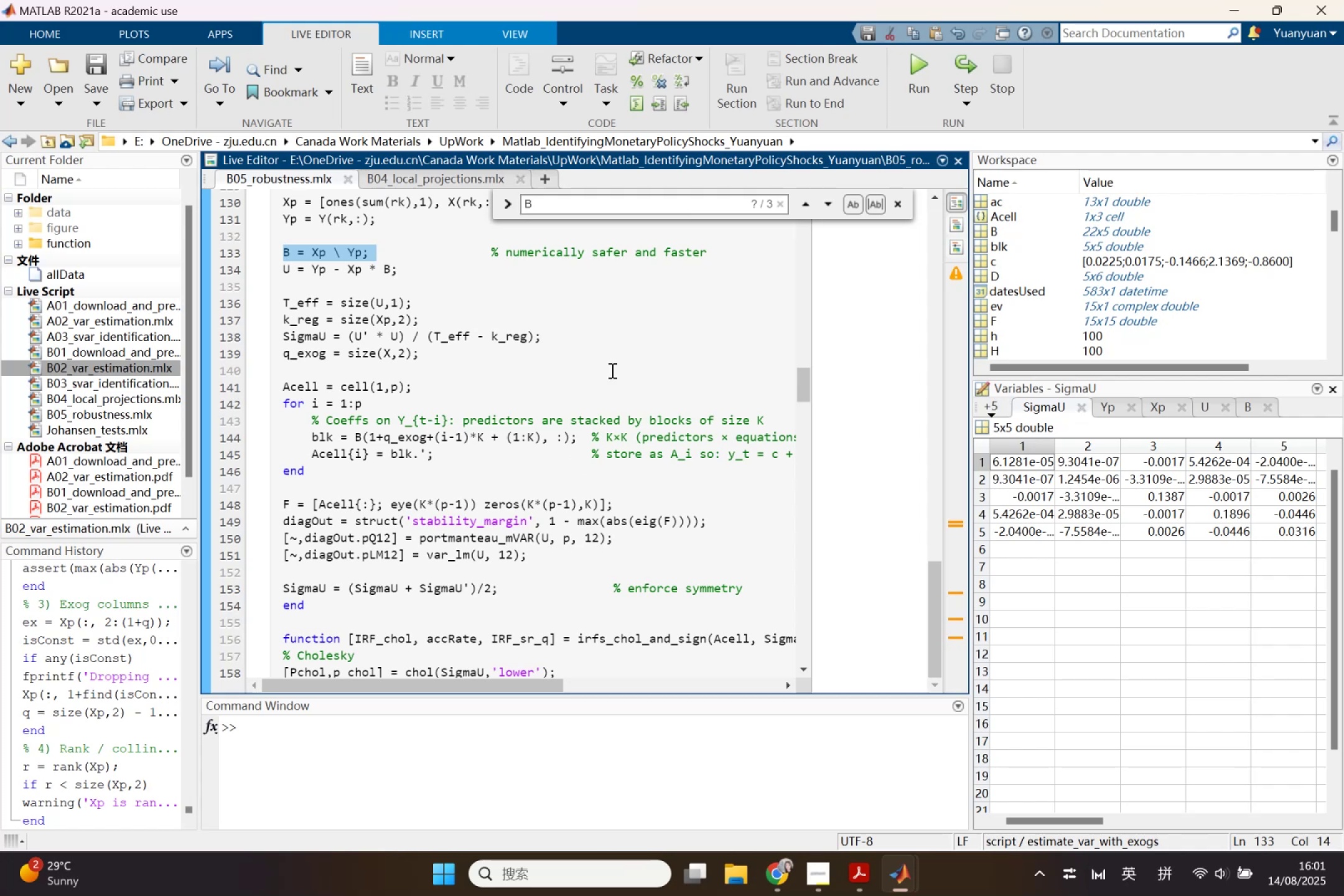 
scroll: coordinate [612, 368], scroll_direction: down, amount: 2.0
 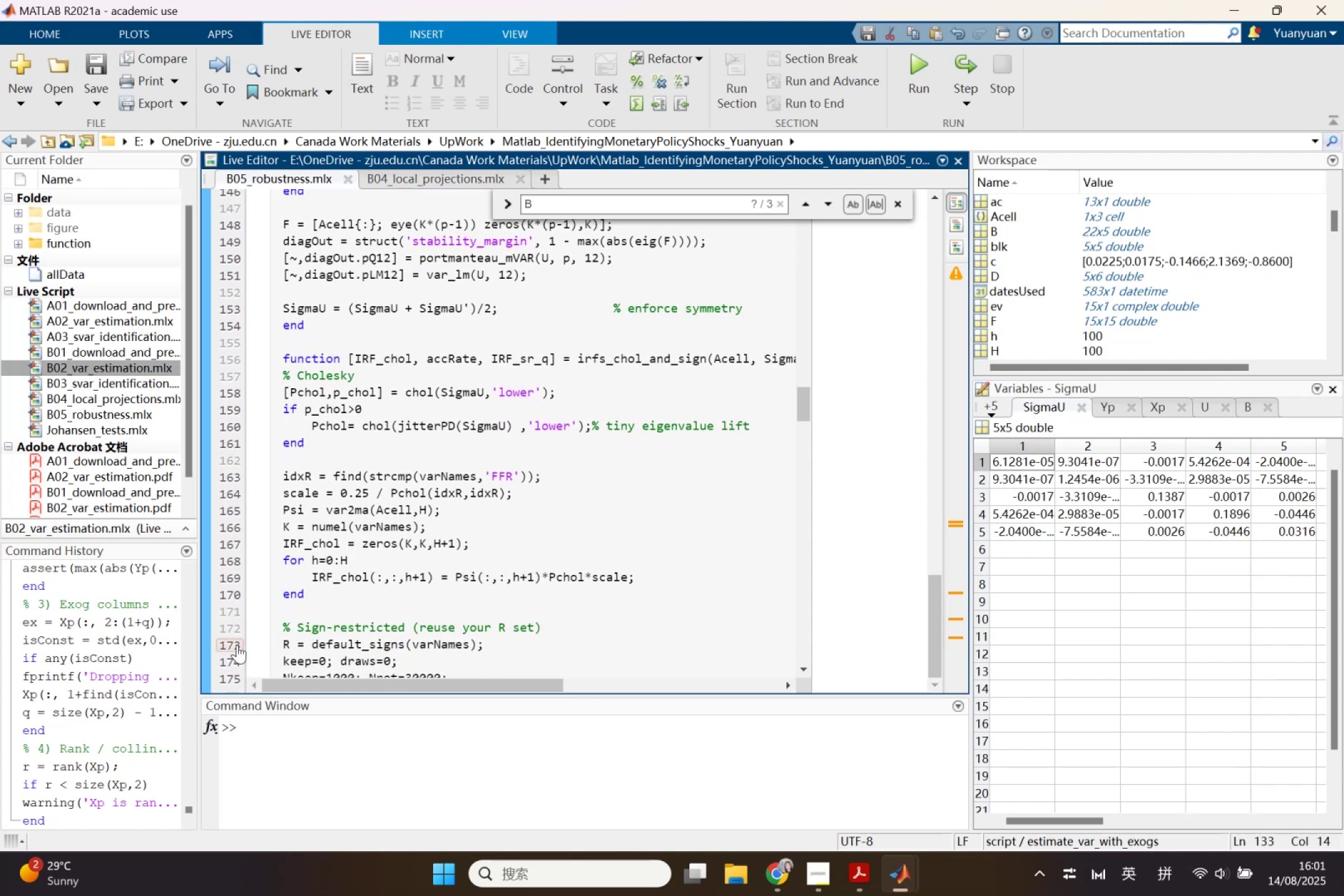 
wait(5.94)
 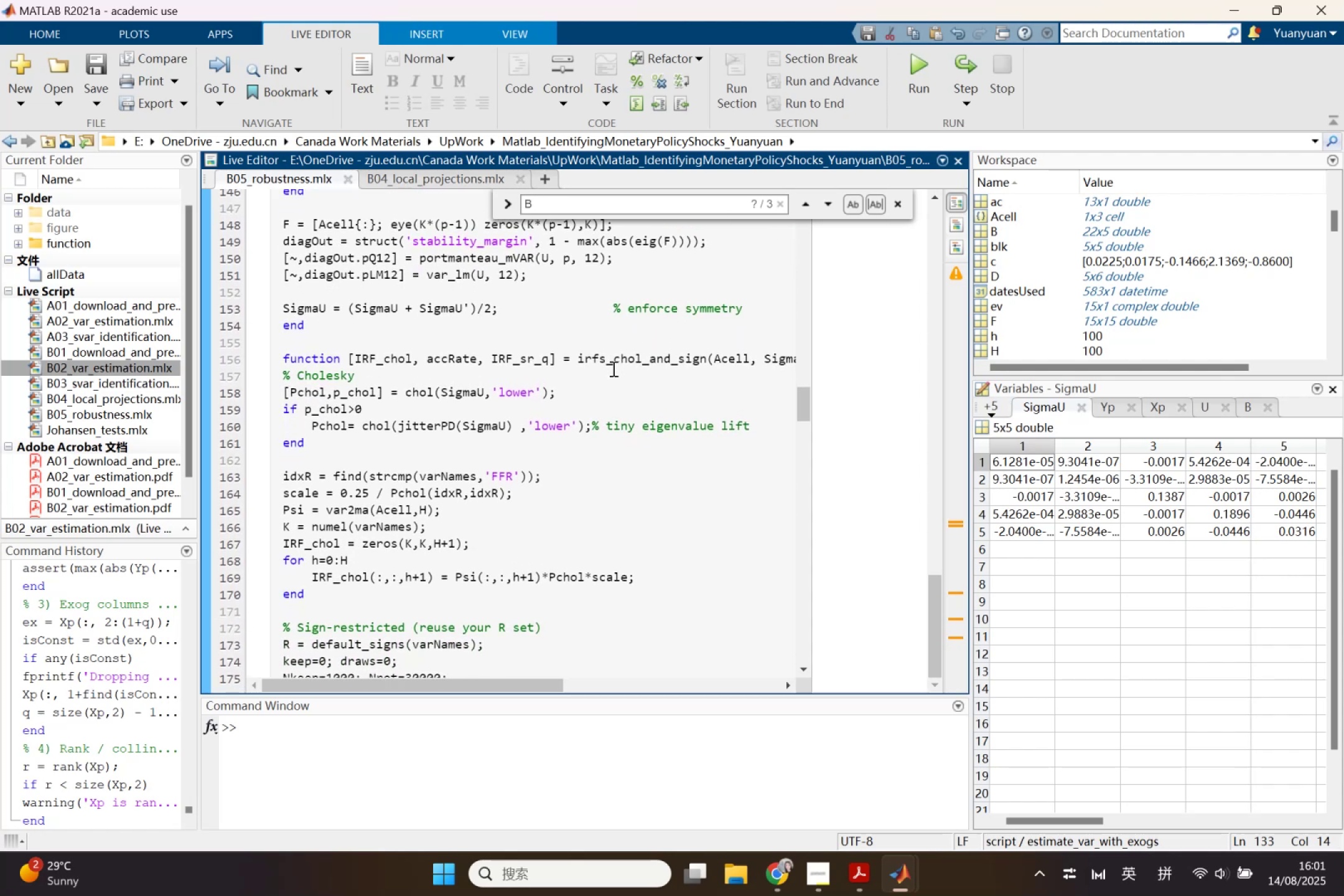 
scroll: coordinate [648, 565], scroll_direction: down, amount: 2.0
 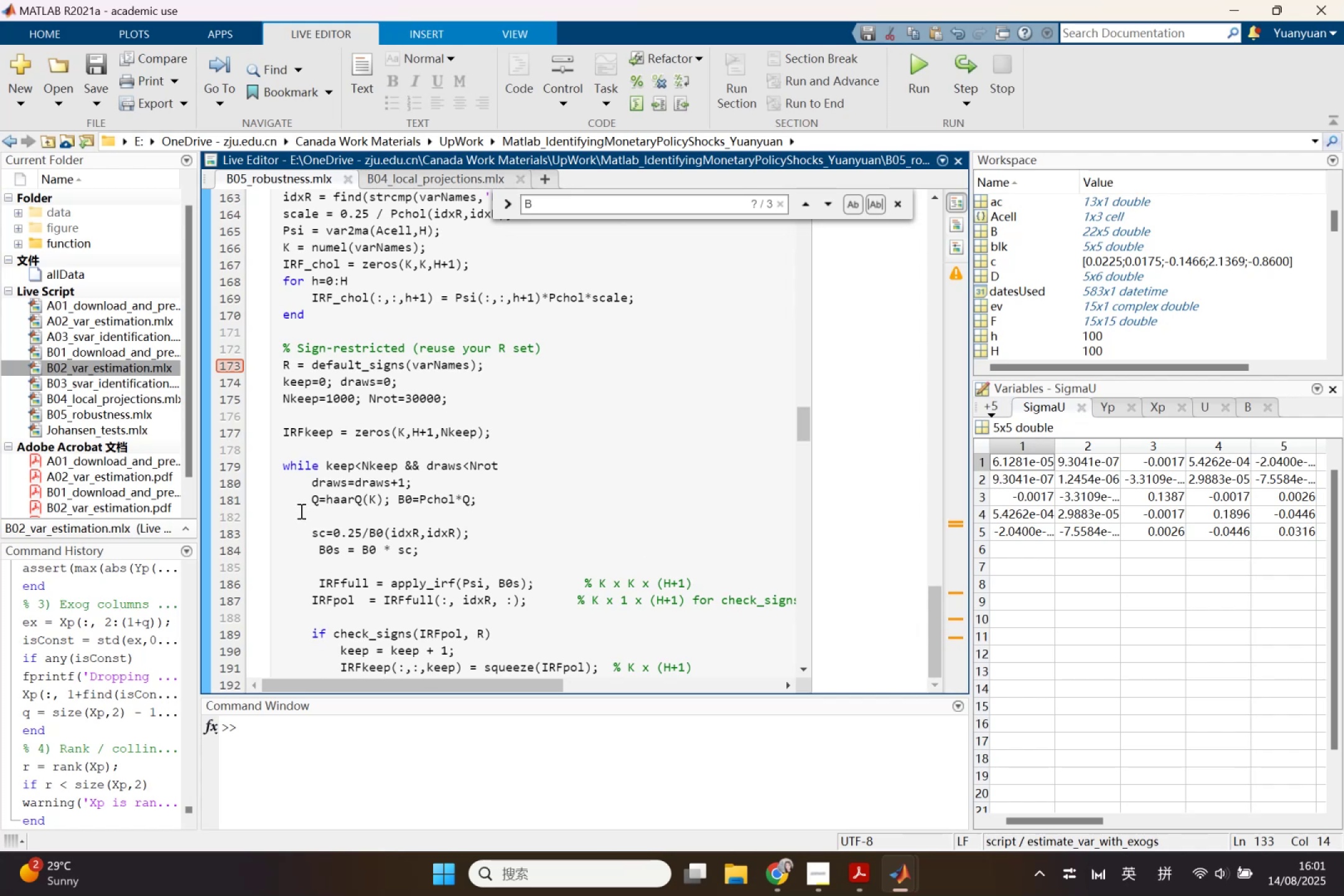 
wait(8.53)
 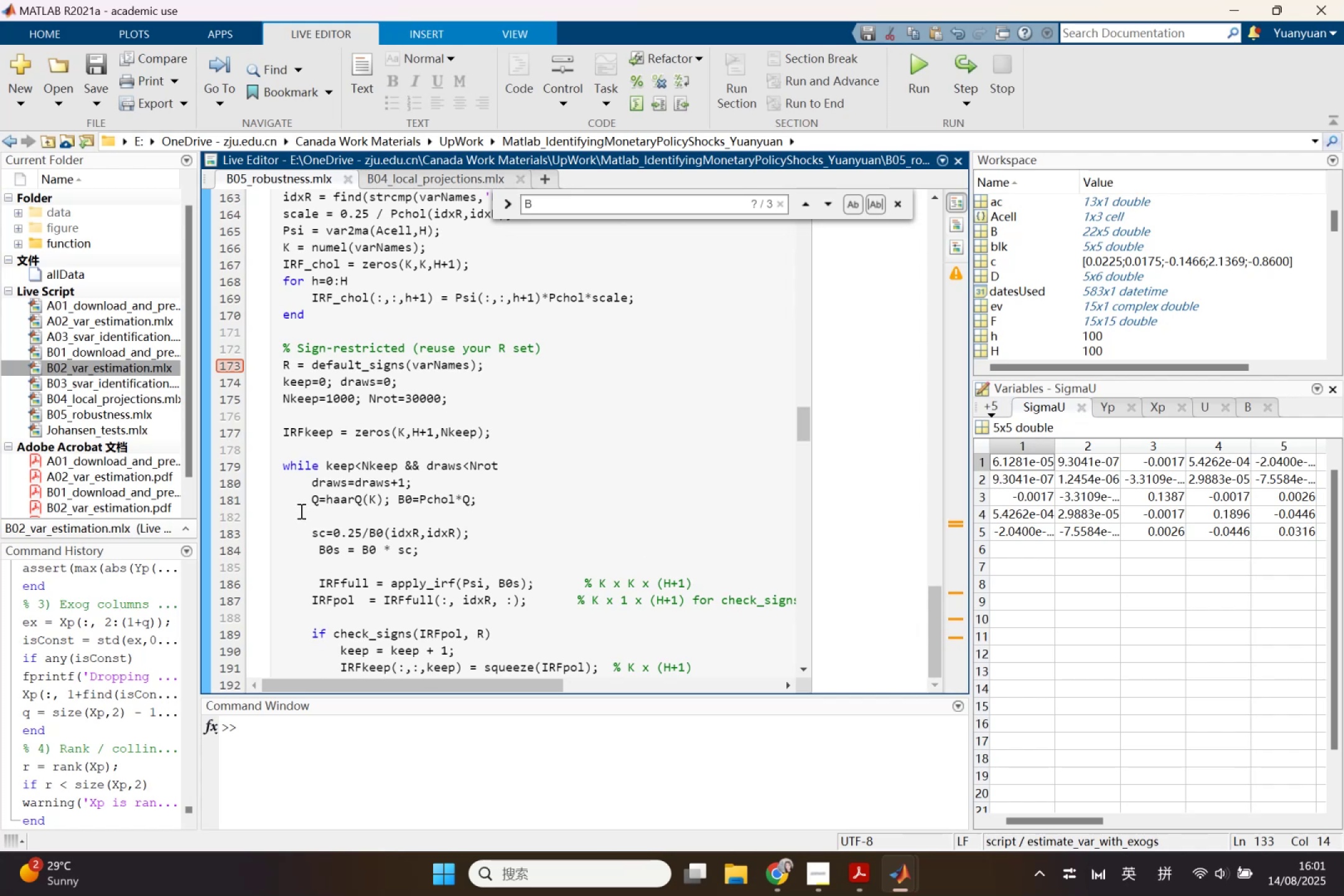 
left_click_drag(start_coordinate=[281, 464], to_coordinate=[579, 620])
 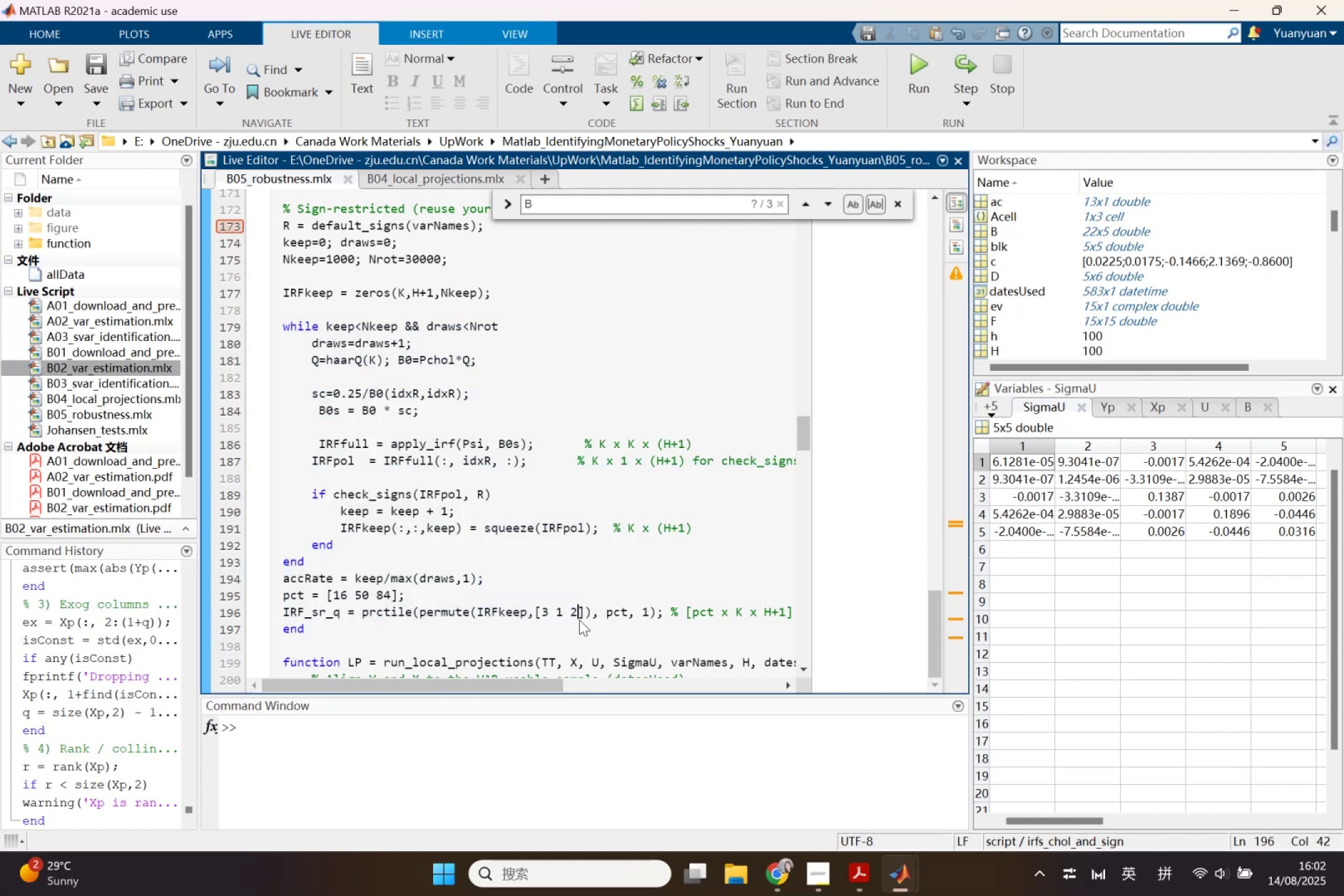 
scroll: coordinate [595, 613], scroll_direction: down, amount: 1.0
 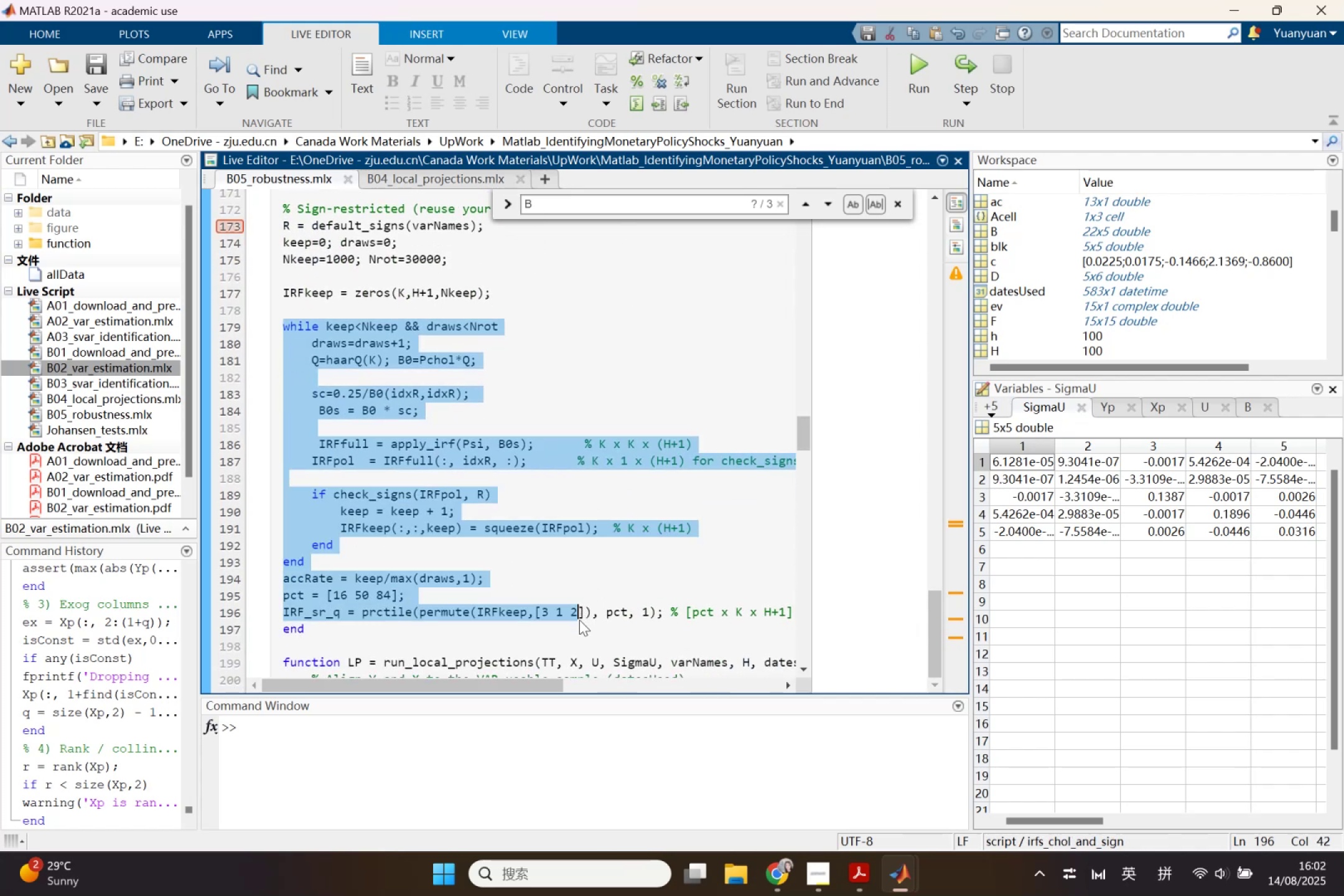 
left_click([579, 620])
 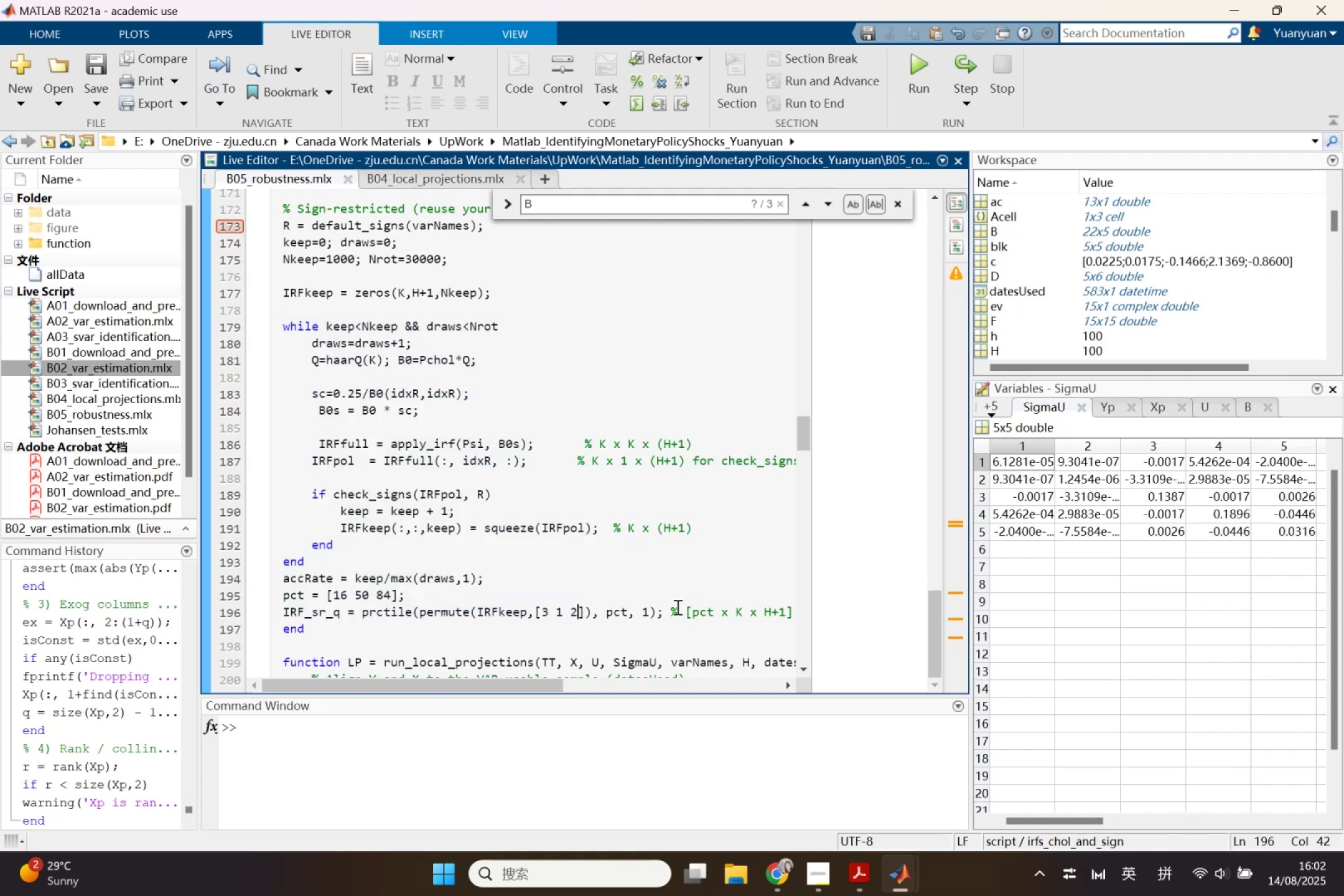 
wait(6.69)
 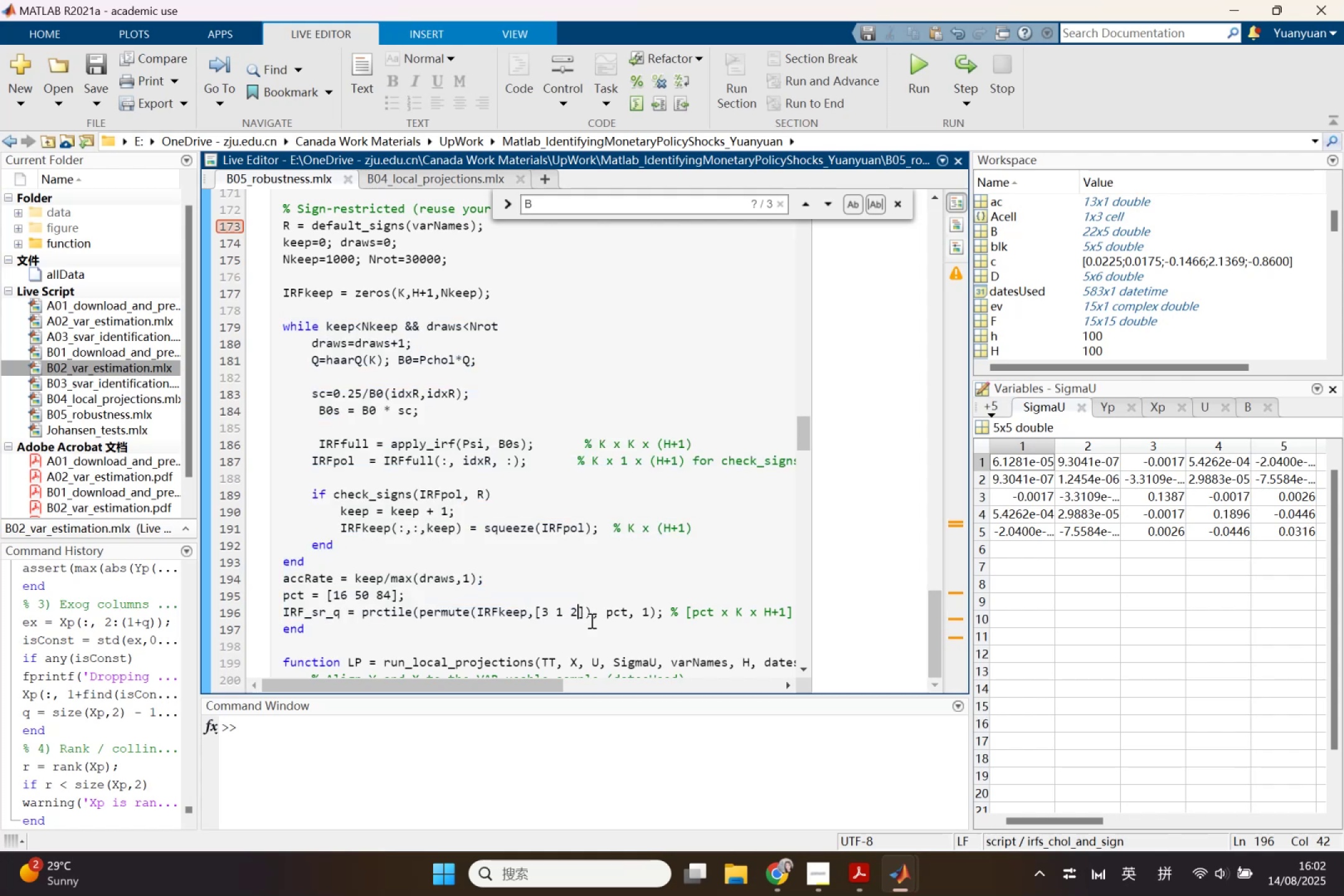 
scroll: coordinate [495, 553], scroll_direction: none, amount: 0.0
 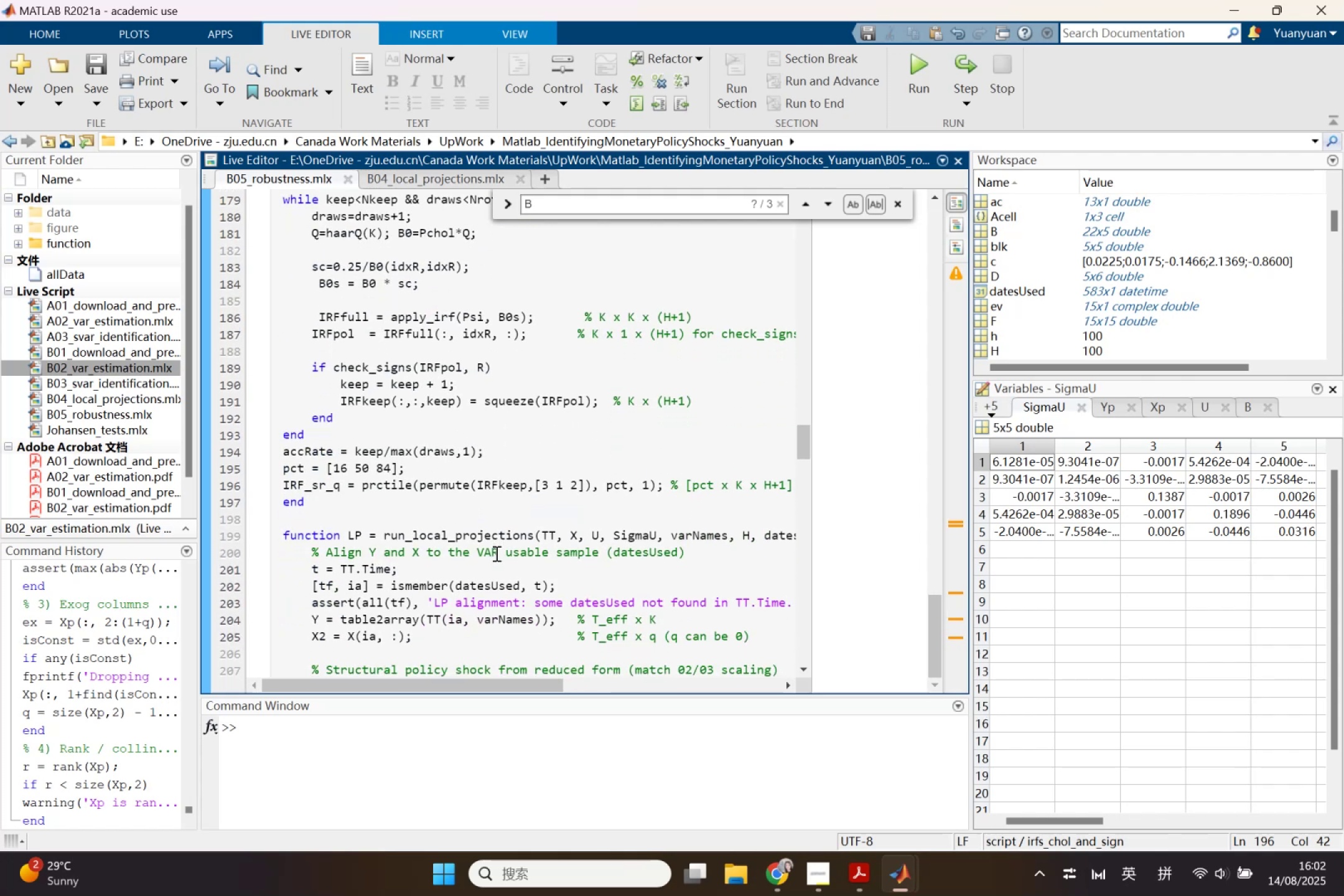 
scroll: coordinate [530, 440], scroll_direction: up, amount: 4.0
 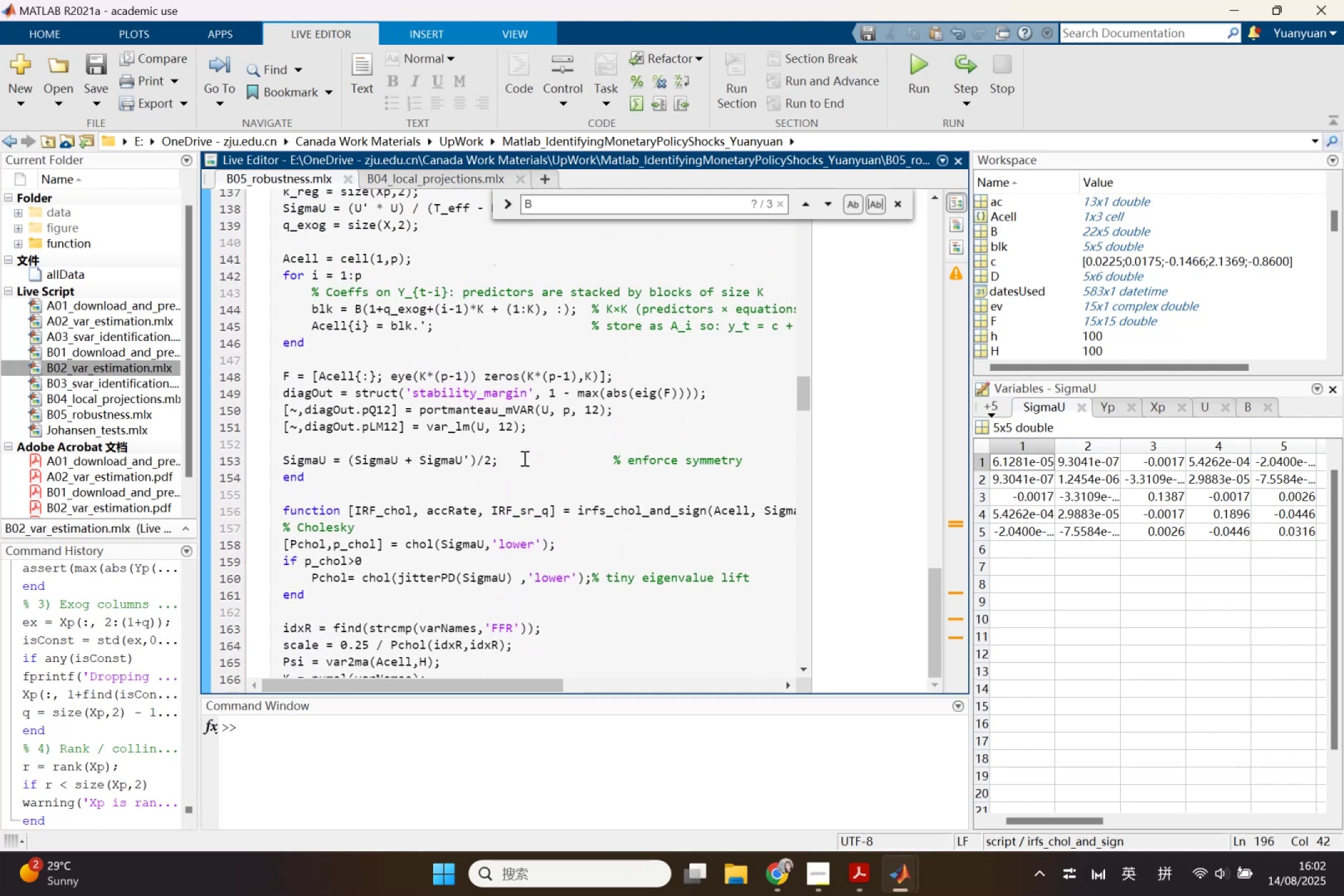 
left_click([526, 464])
 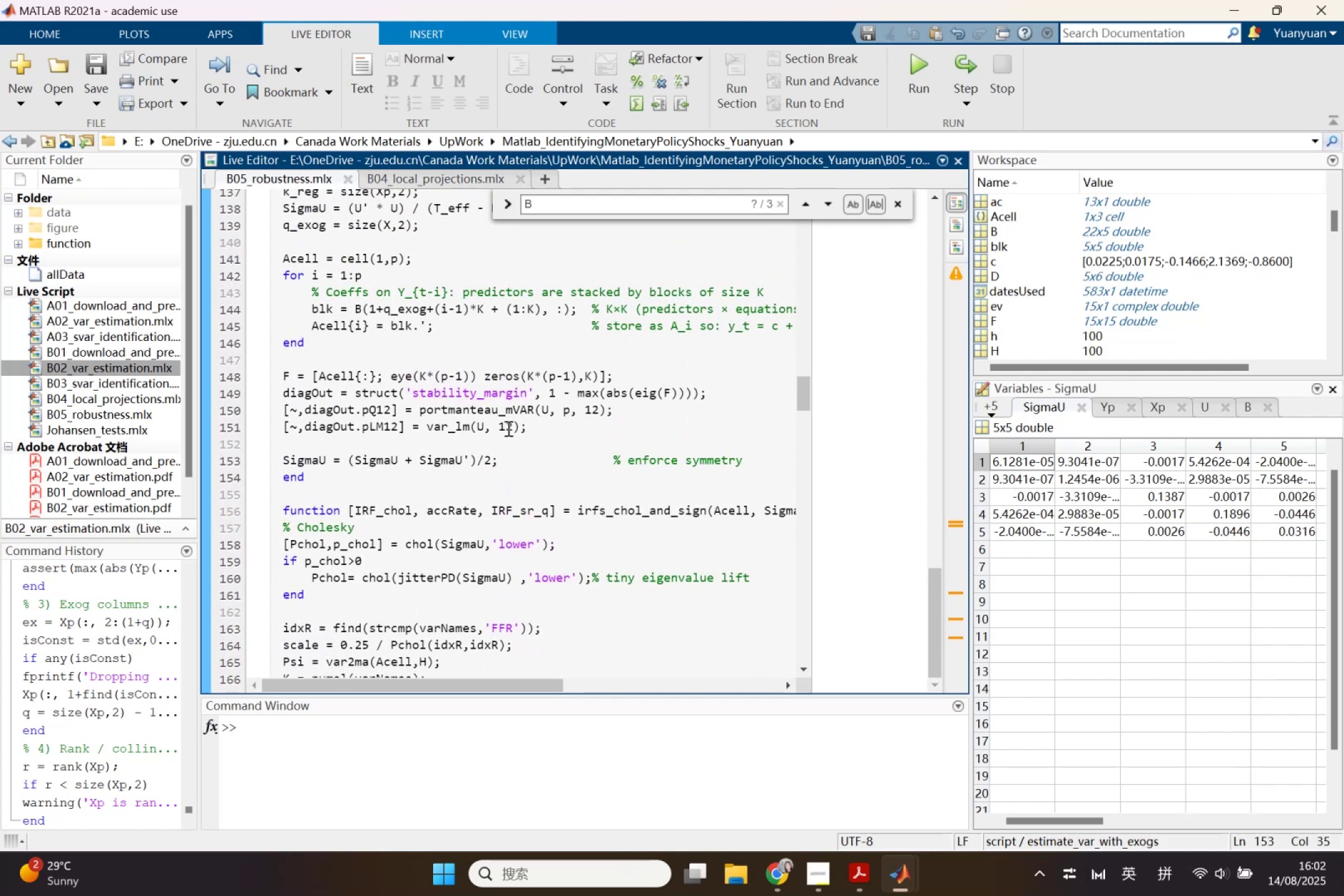 
scroll: coordinate [510, 428], scroll_direction: down, amount: 1.0
 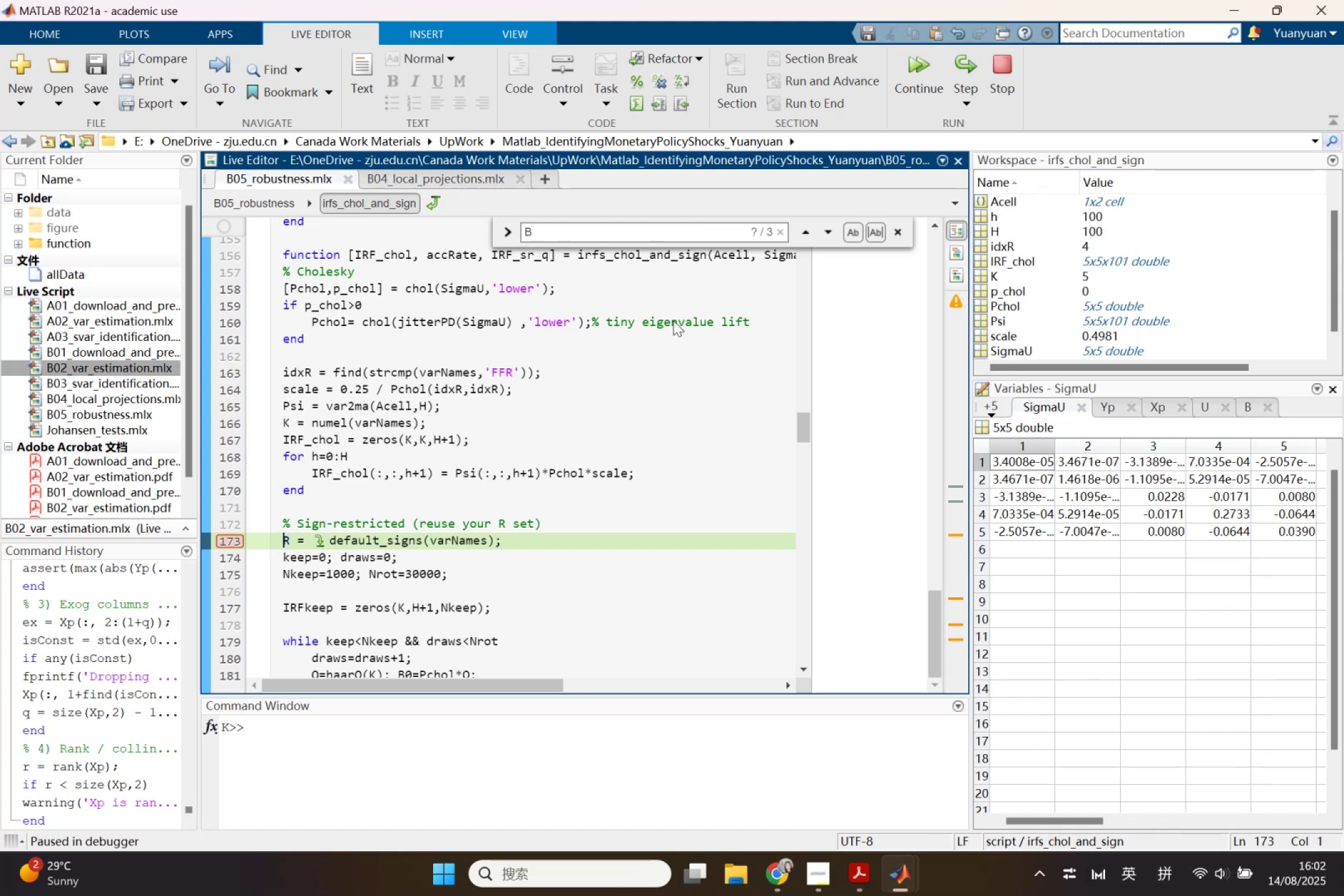 
wait(16.92)
 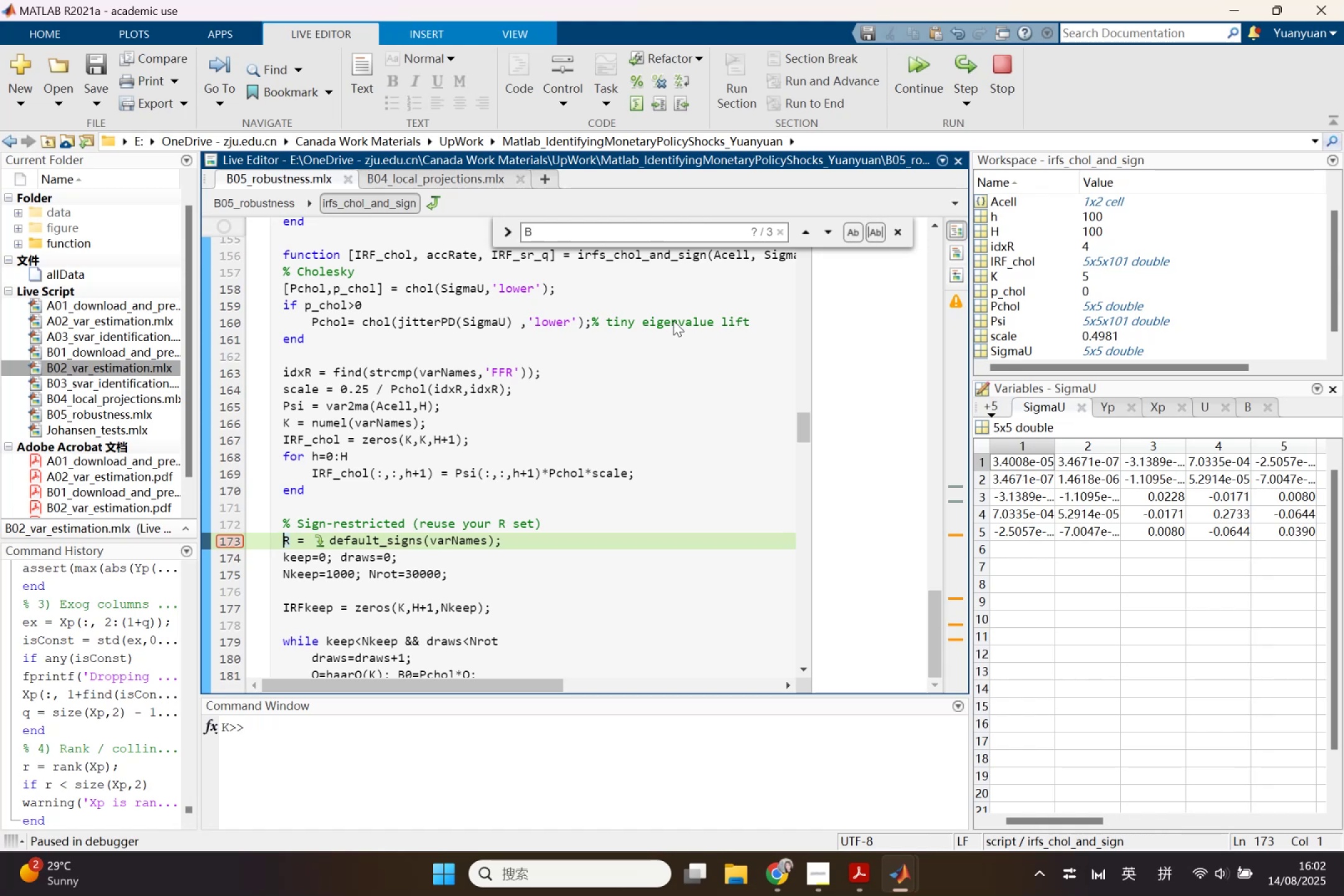 
left_click([383, 543])
 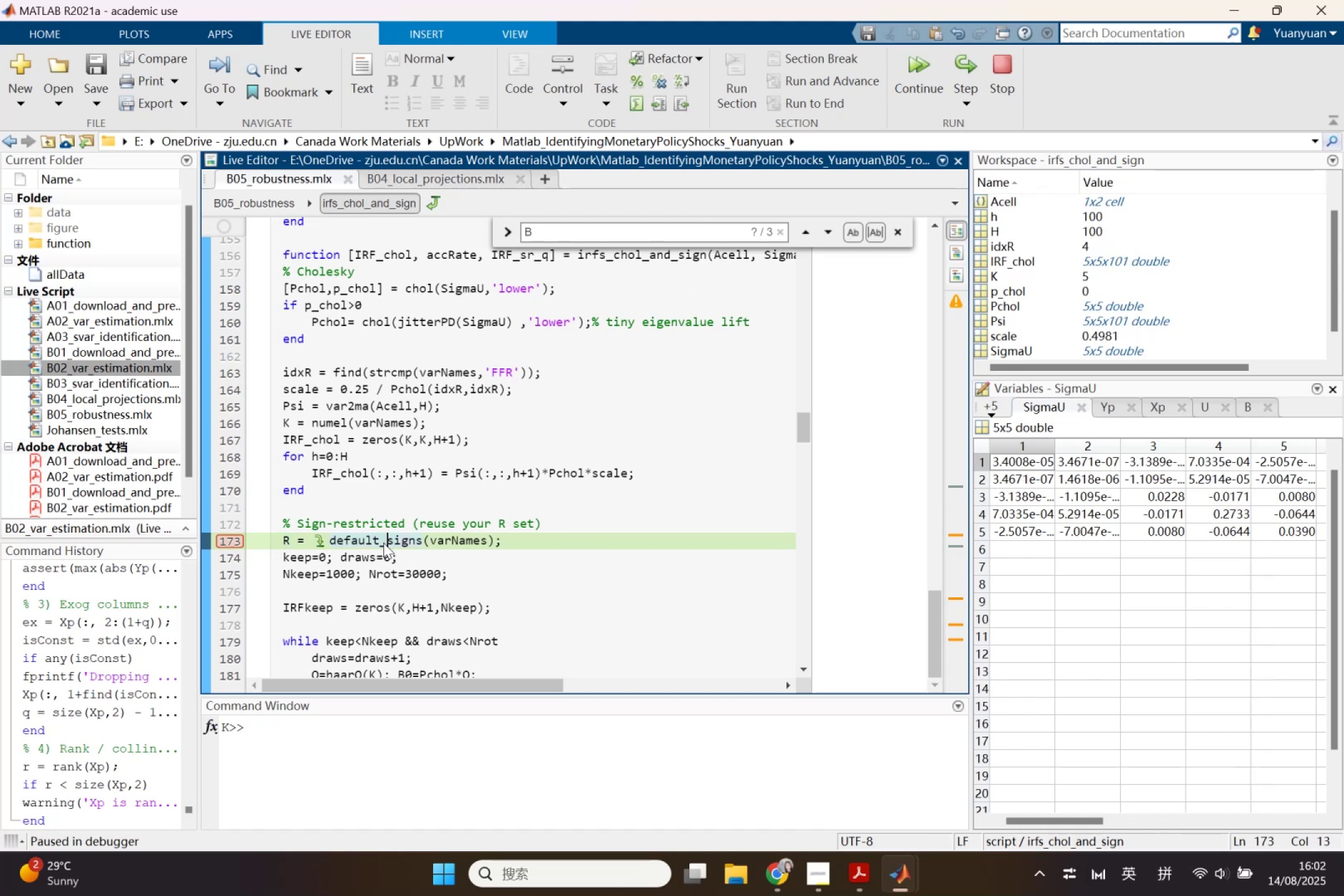 
right_click([383, 543])
 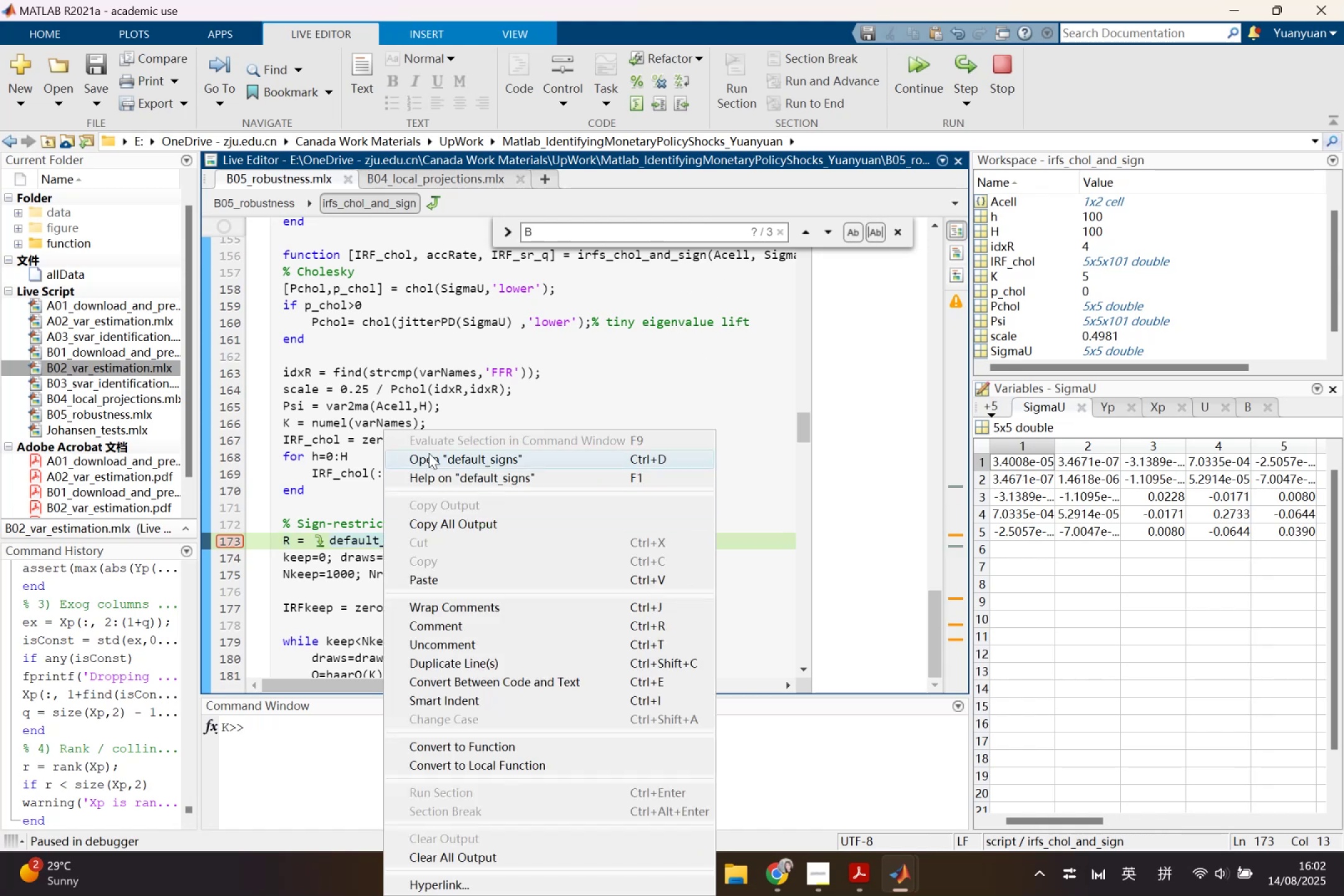 
left_click([429, 453])
 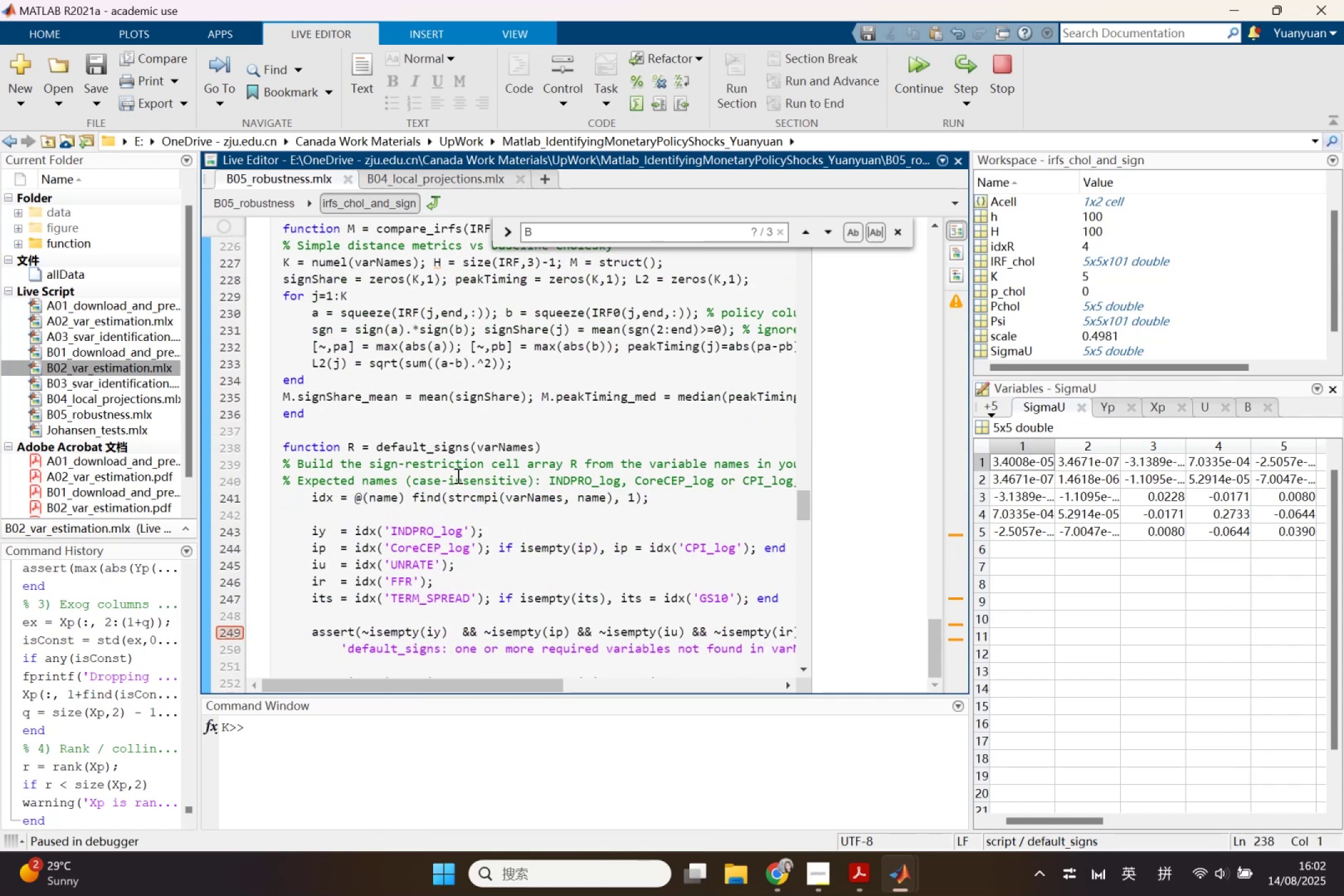 
left_click([915, 69])
 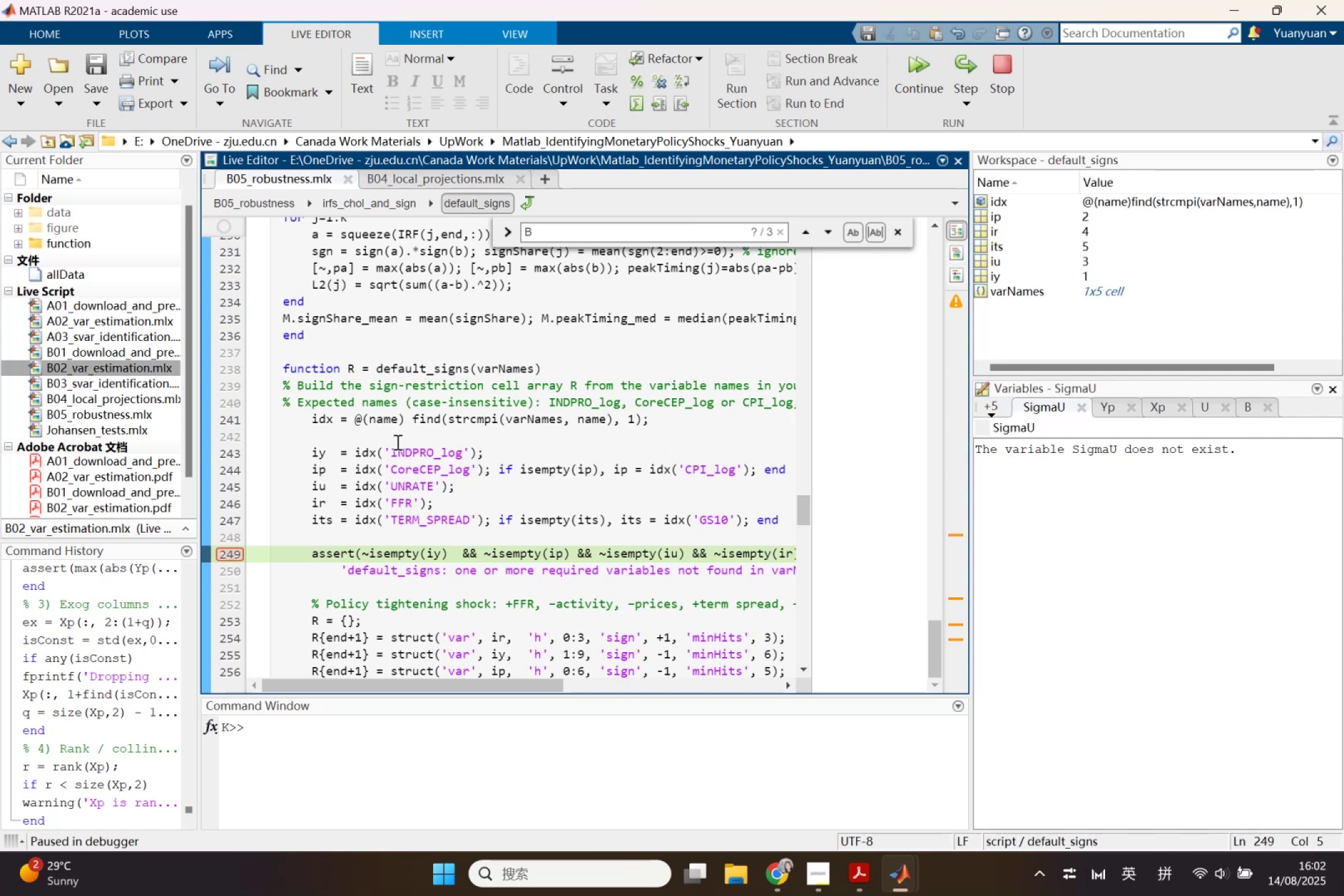 
wait(13.56)
 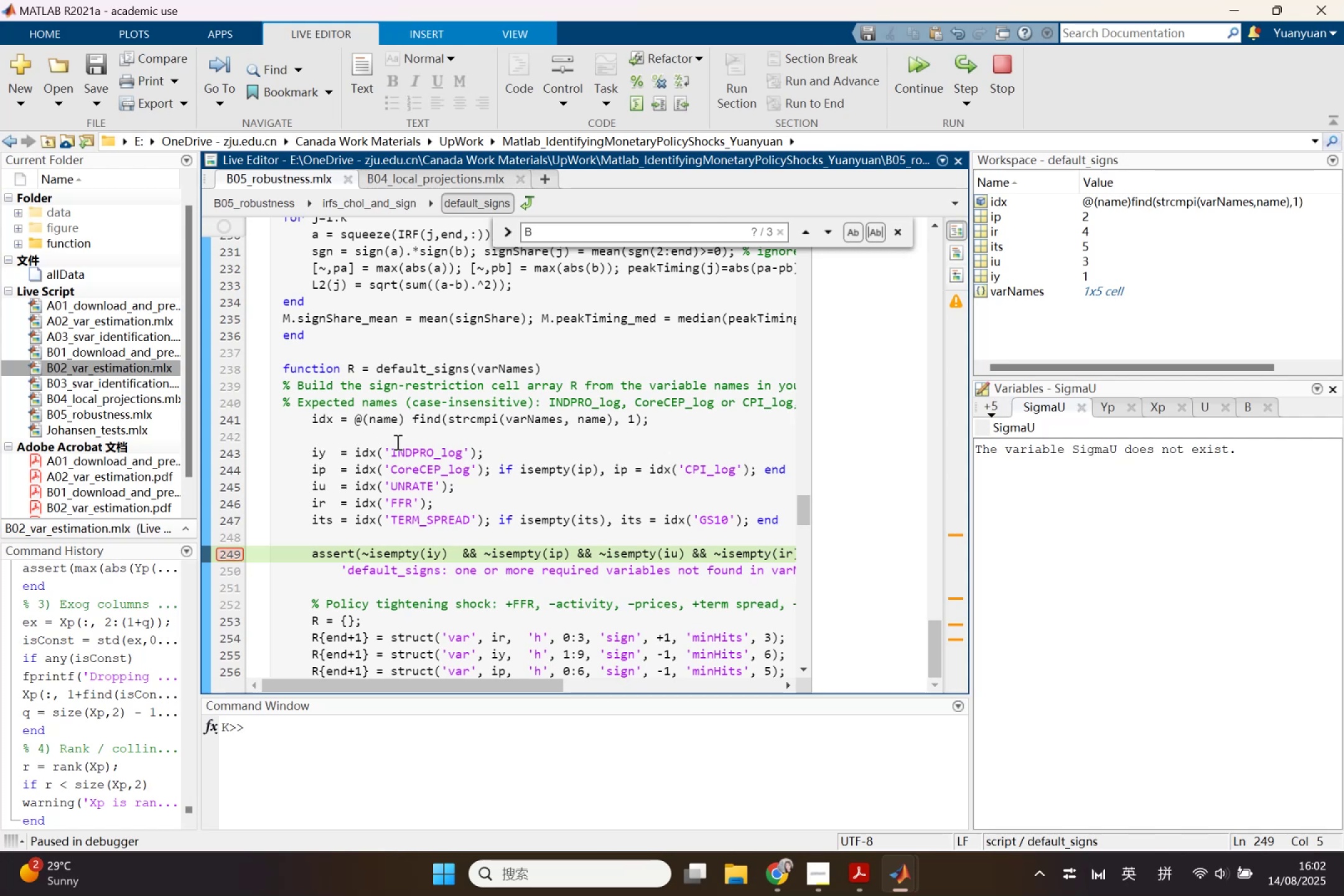 
left_click([397, 517])
 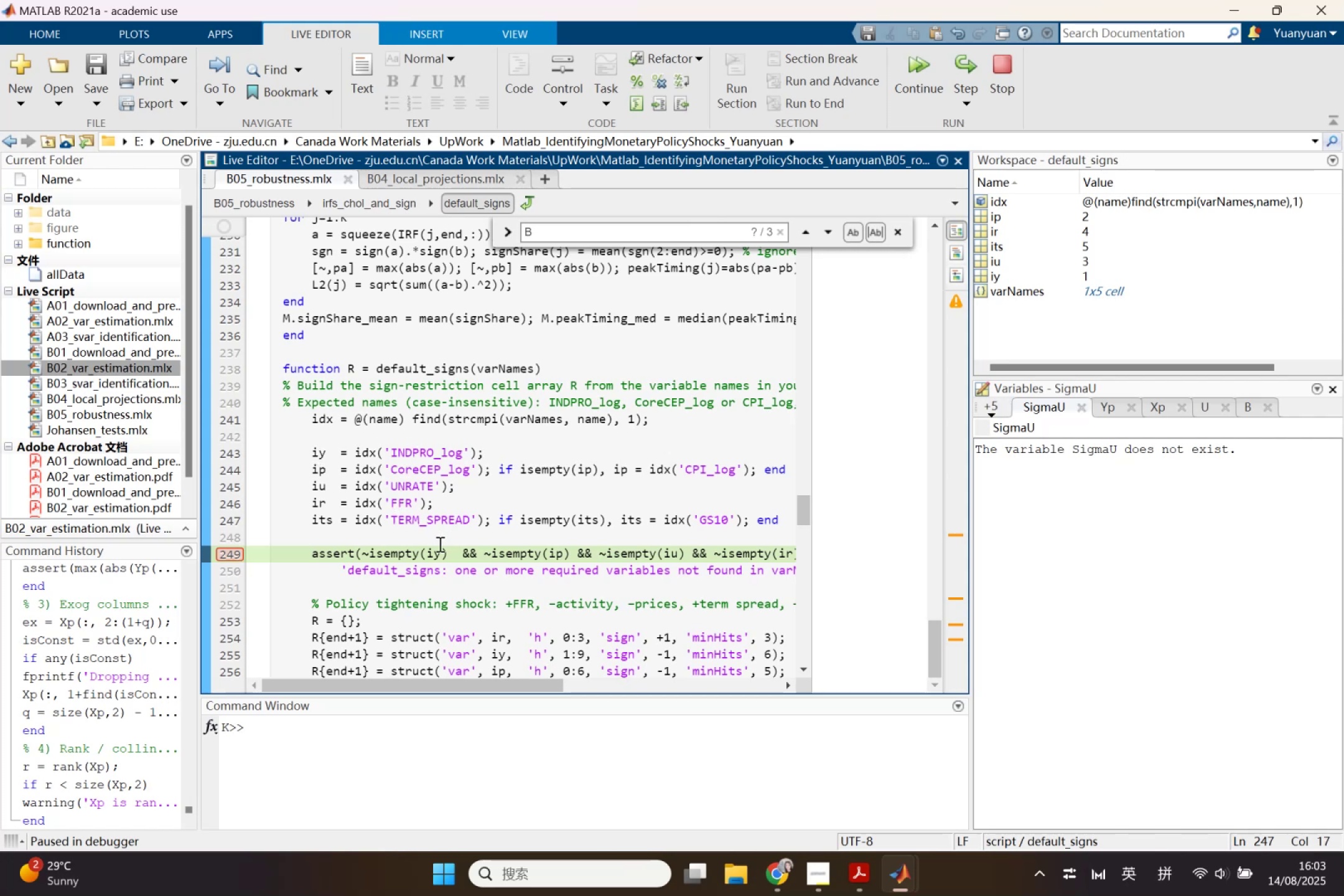 
scroll: coordinate [457, 576], scroll_direction: down, amount: 1.0
 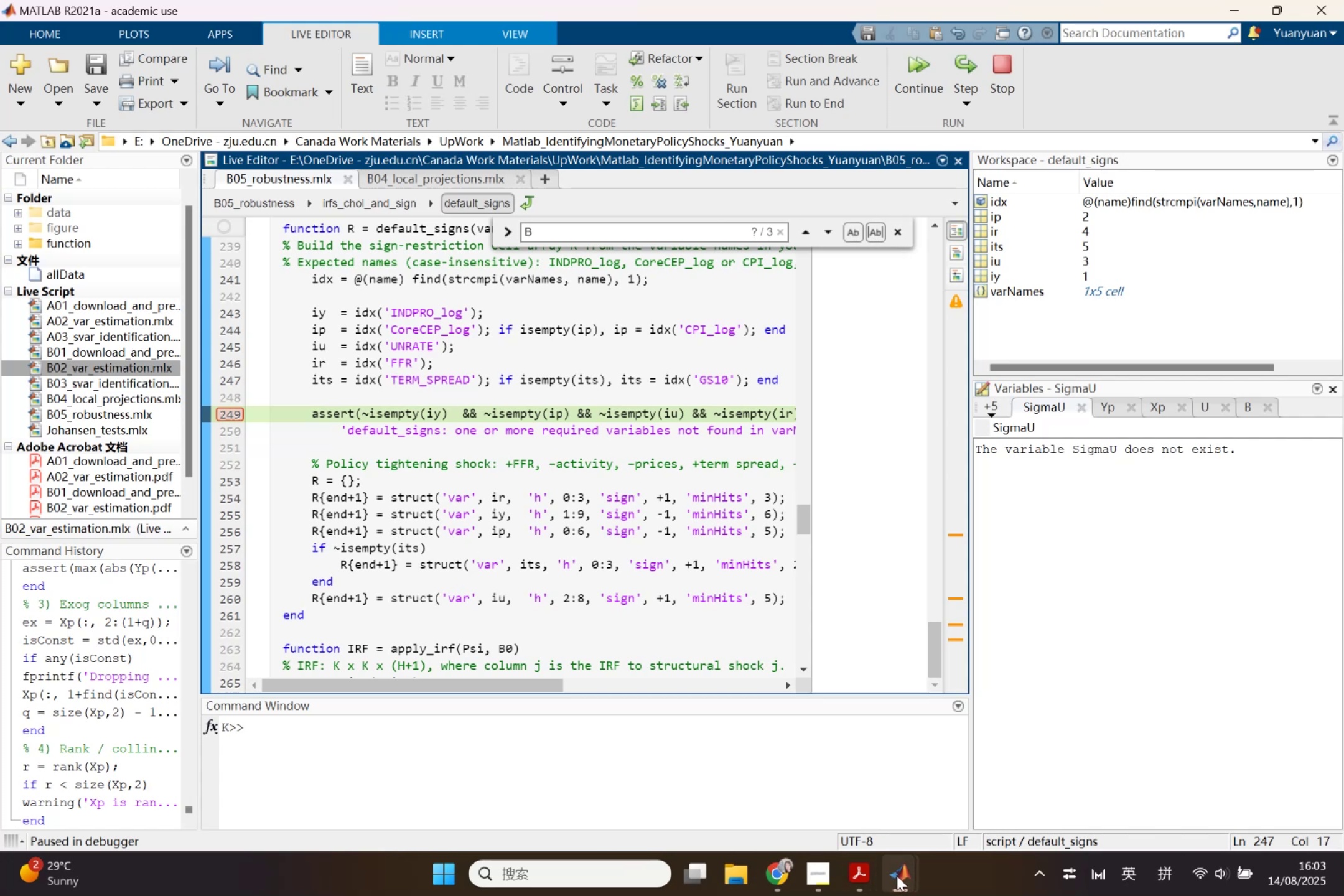 
wait(37.38)
 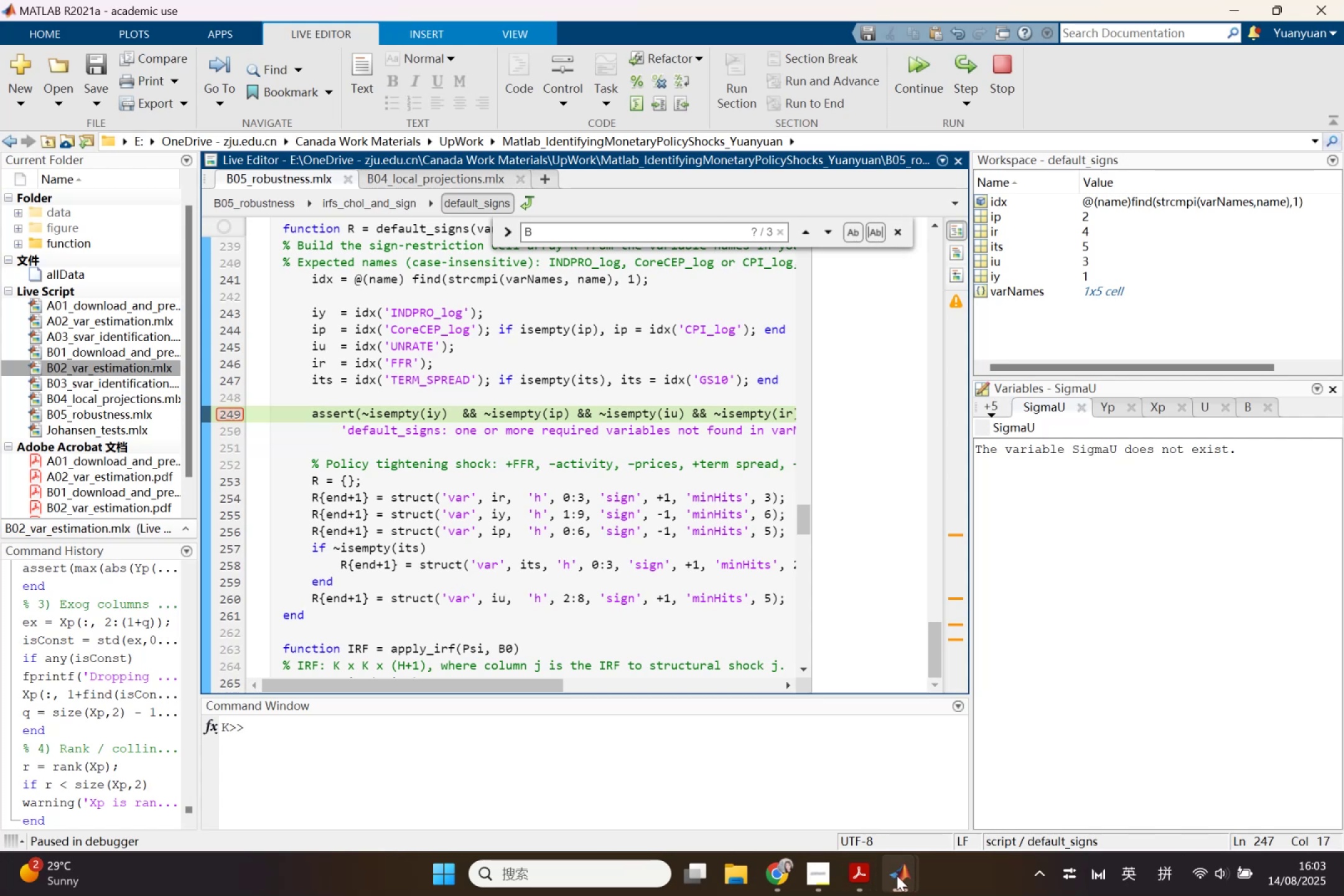 
left_click([824, 772])
 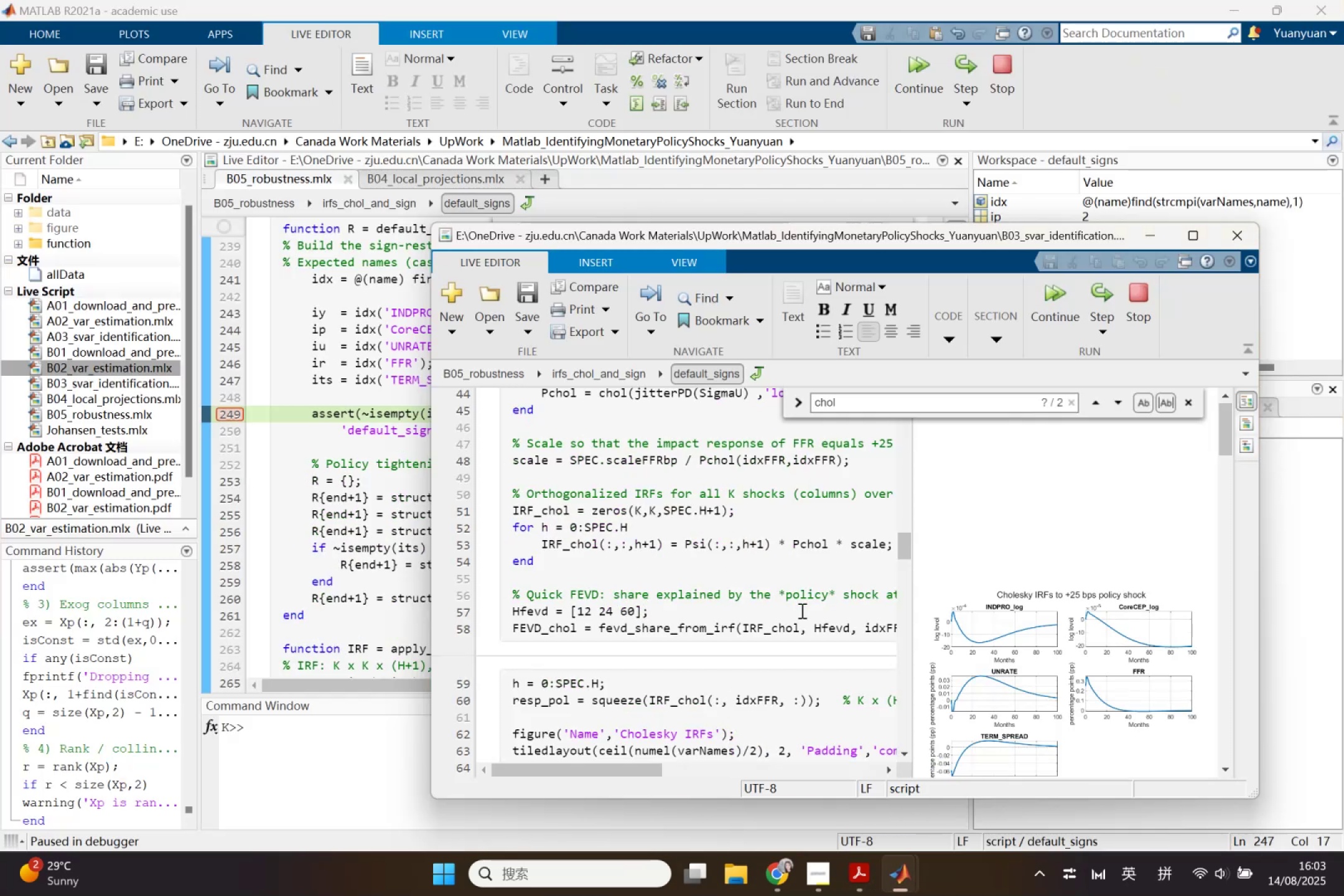 
scroll: coordinate [709, 600], scroll_direction: up, amount: 3.0
 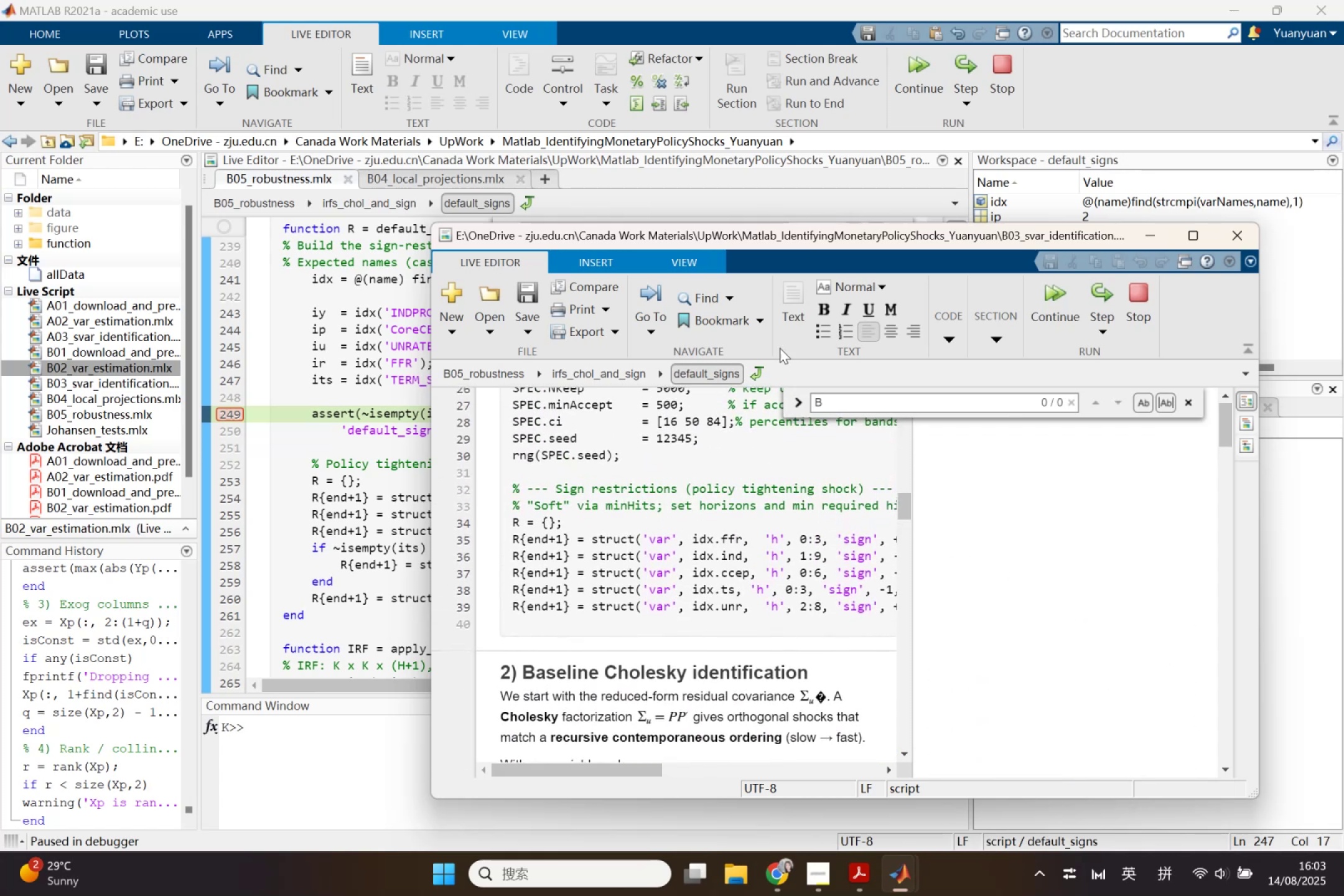 
left_click_drag(start_coordinate=[801, 238], to_coordinate=[1086, 197])
 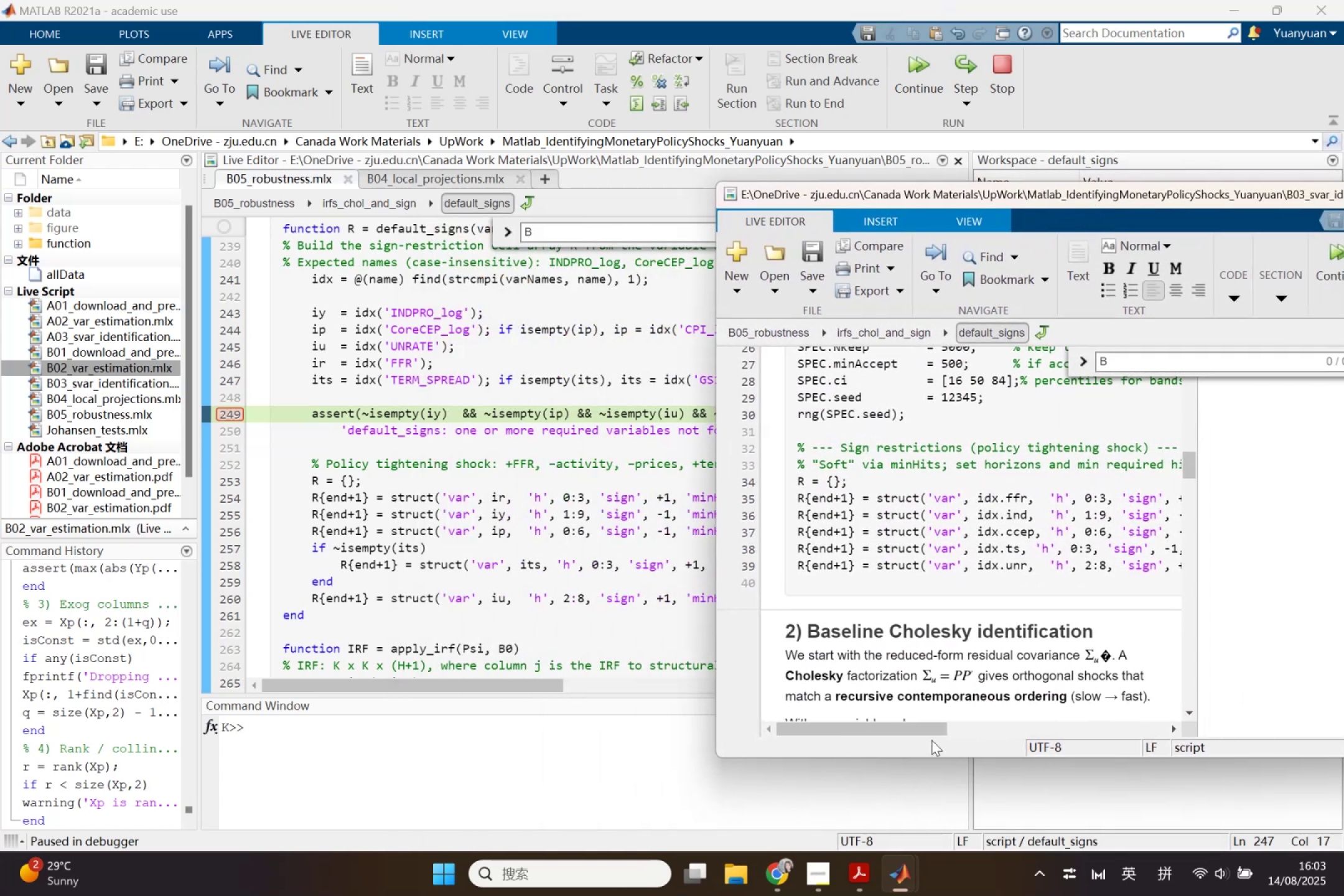 
left_click_drag(start_coordinate=[926, 729], to_coordinate=[991, 730])
 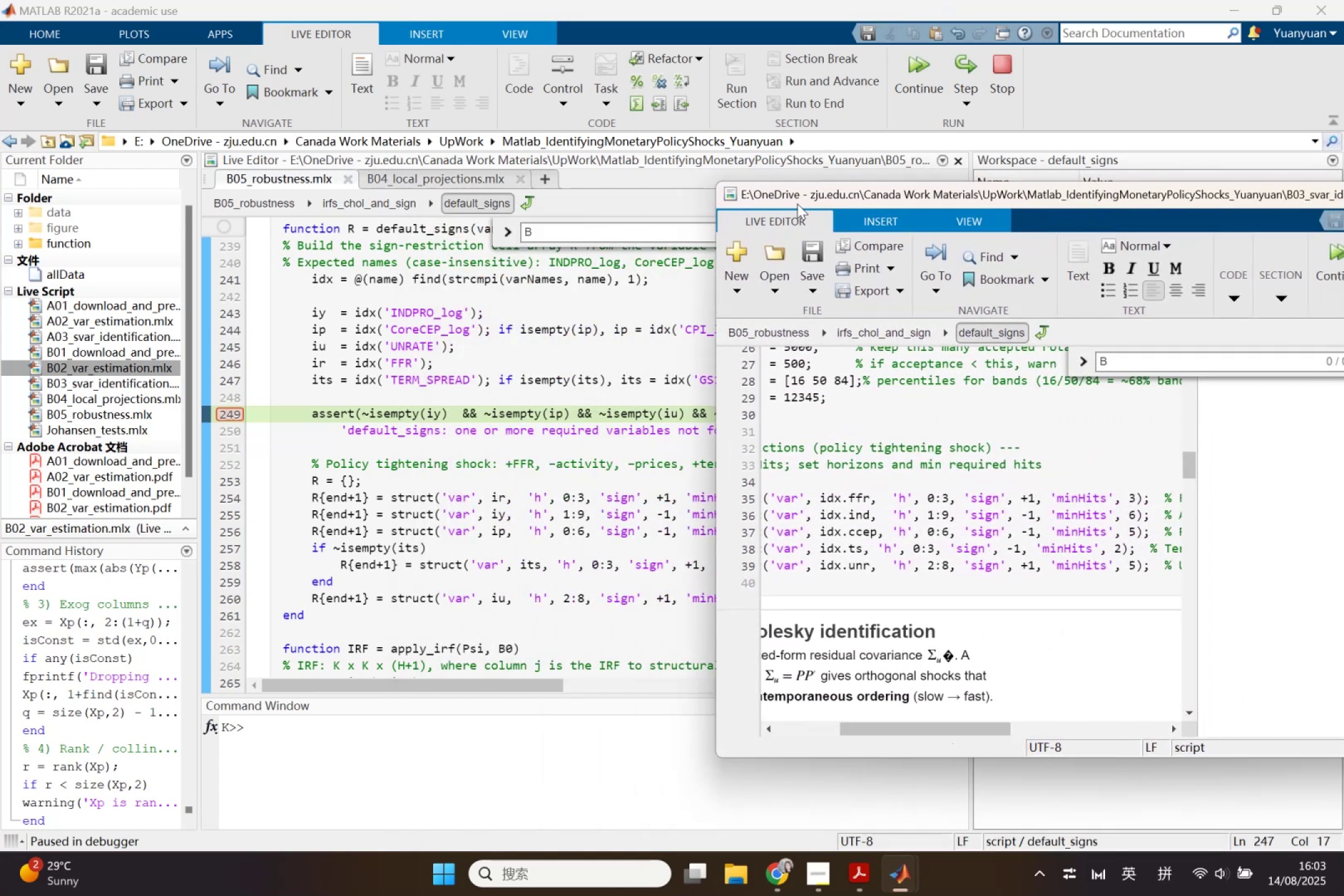 
left_click_drag(start_coordinate=[798, 200], to_coordinate=[895, 203])
 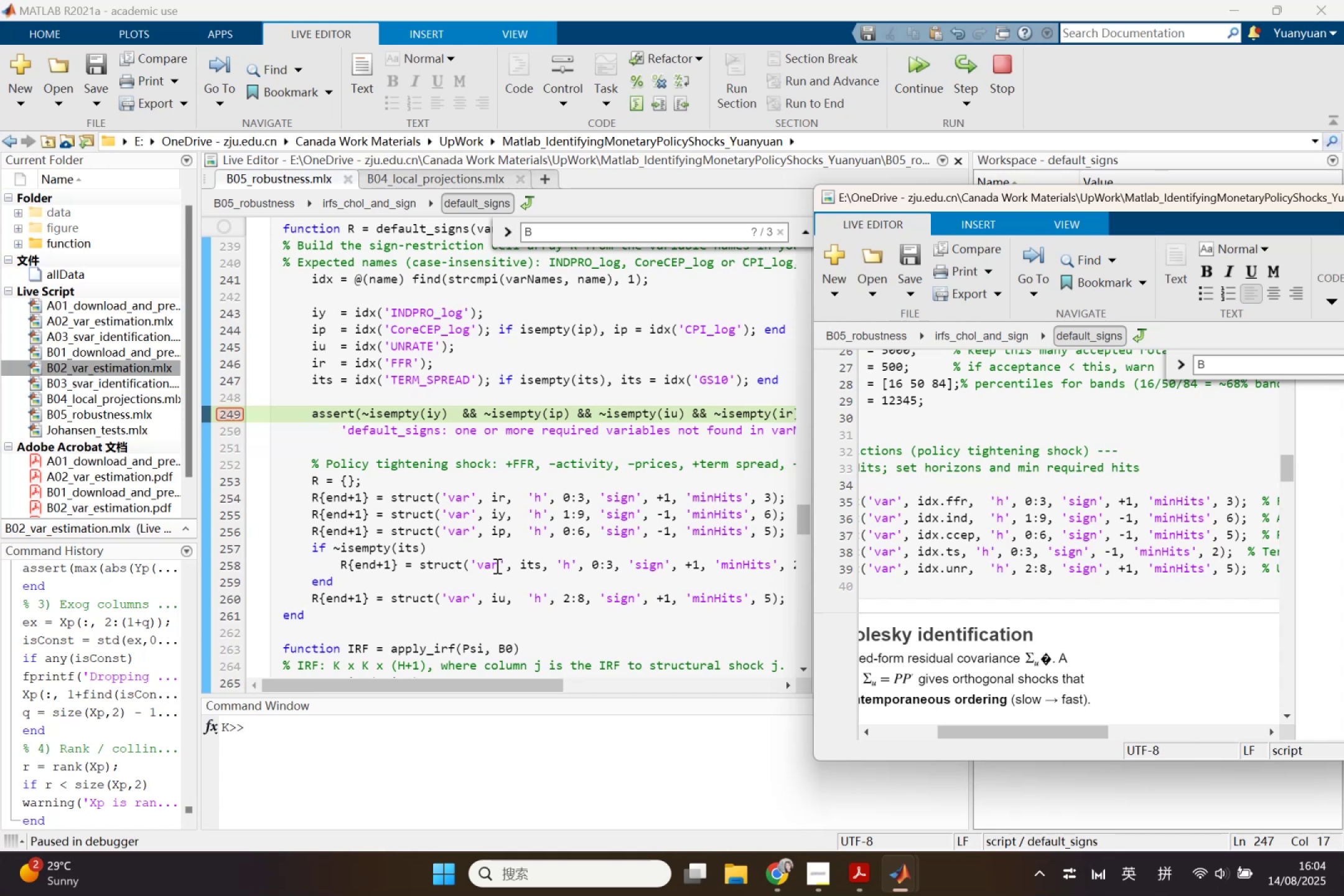 
wait(33.85)
 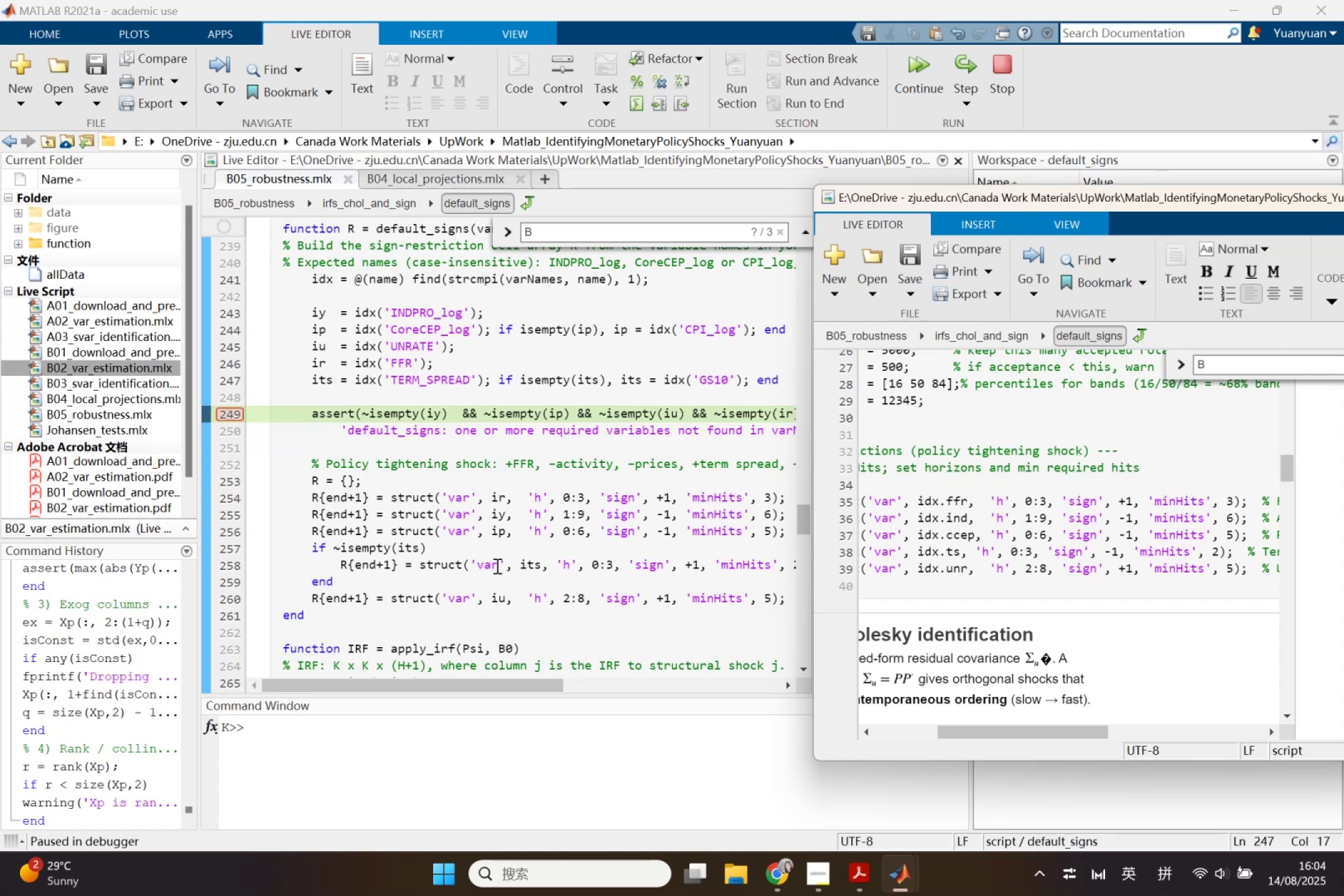 
left_click_drag(start_coordinate=[493, 683], to_coordinate=[505, 664])
 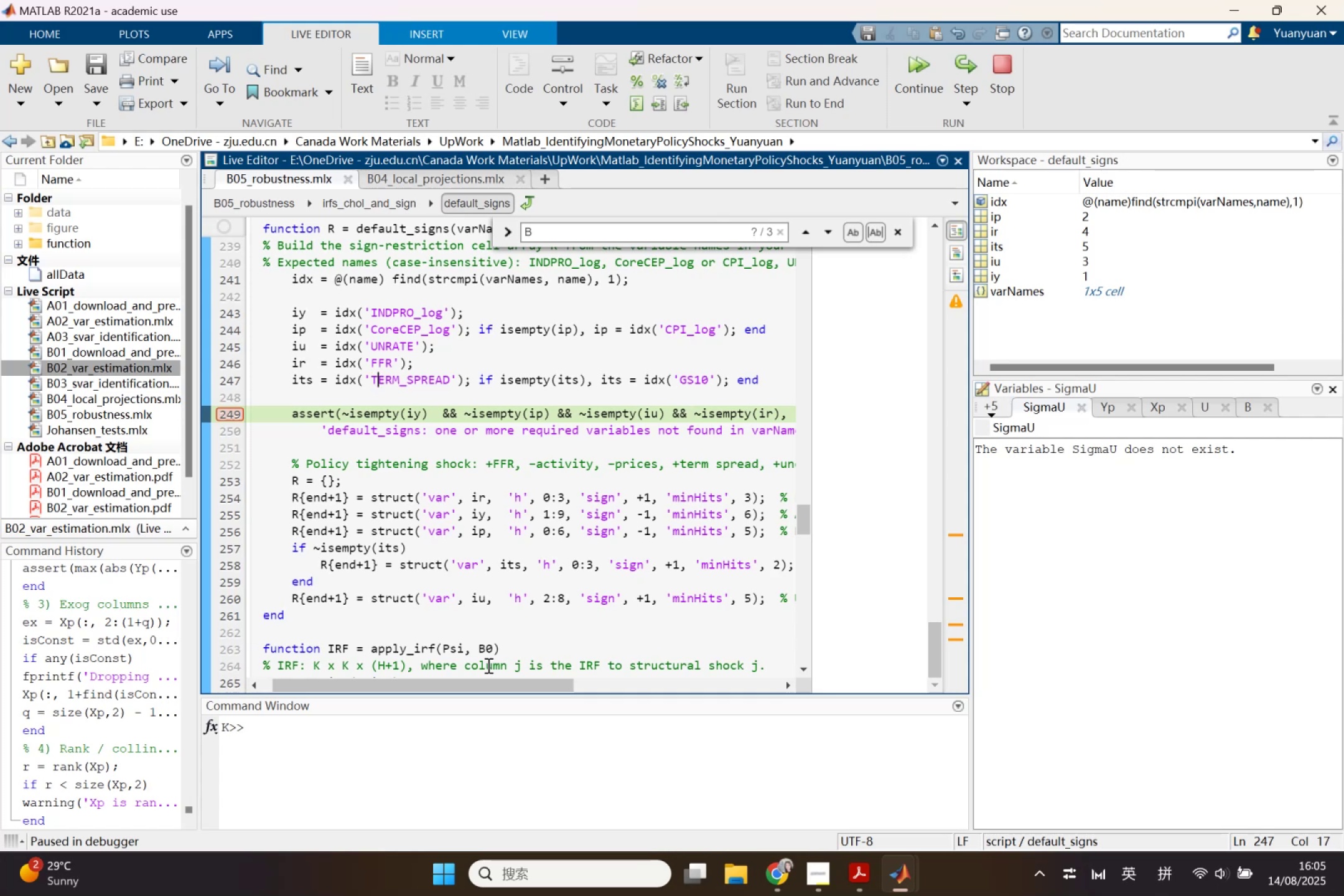 
wait(28.62)
 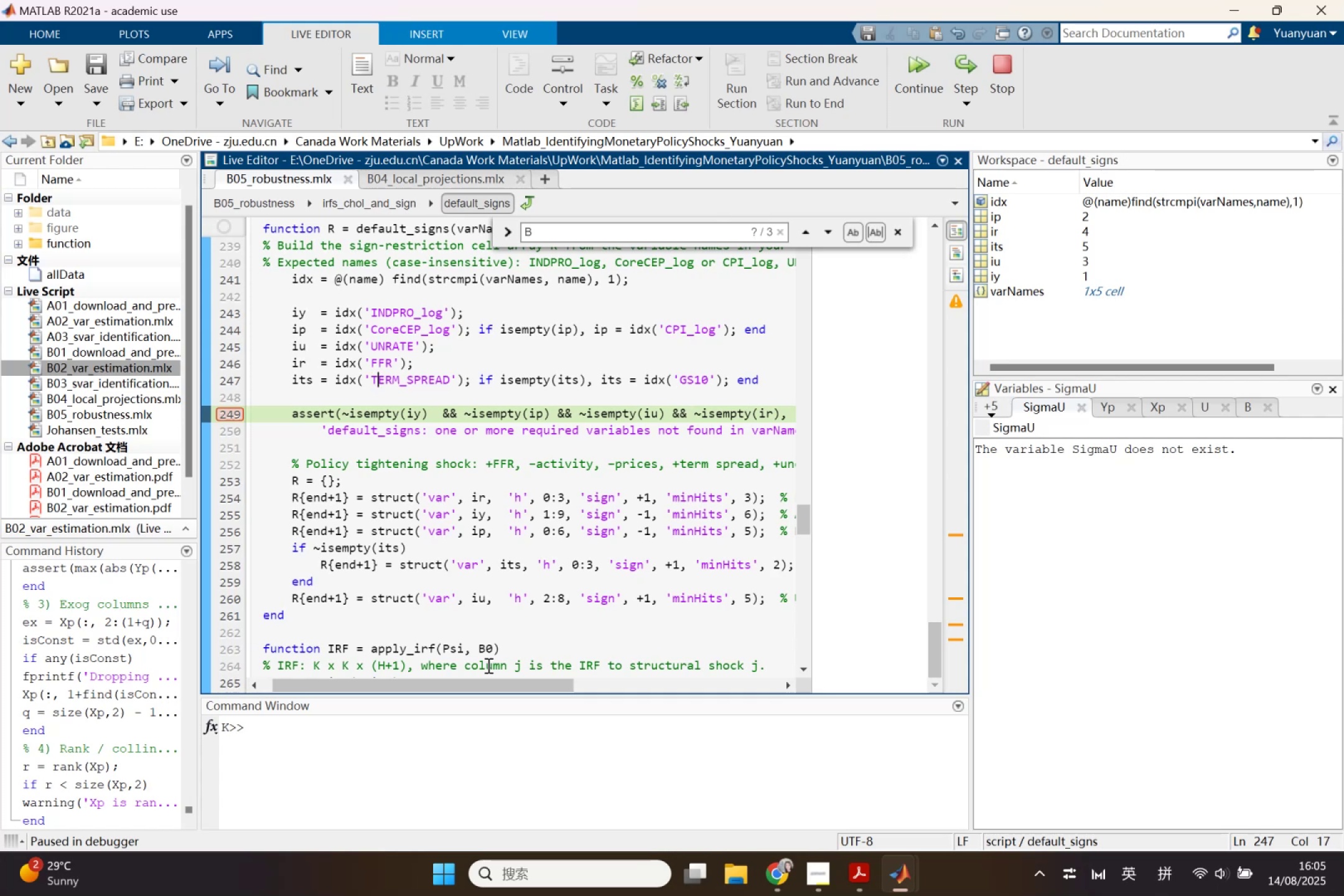 
left_click_drag(start_coordinate=[482, 375], to_coordinate=[495, 375])
 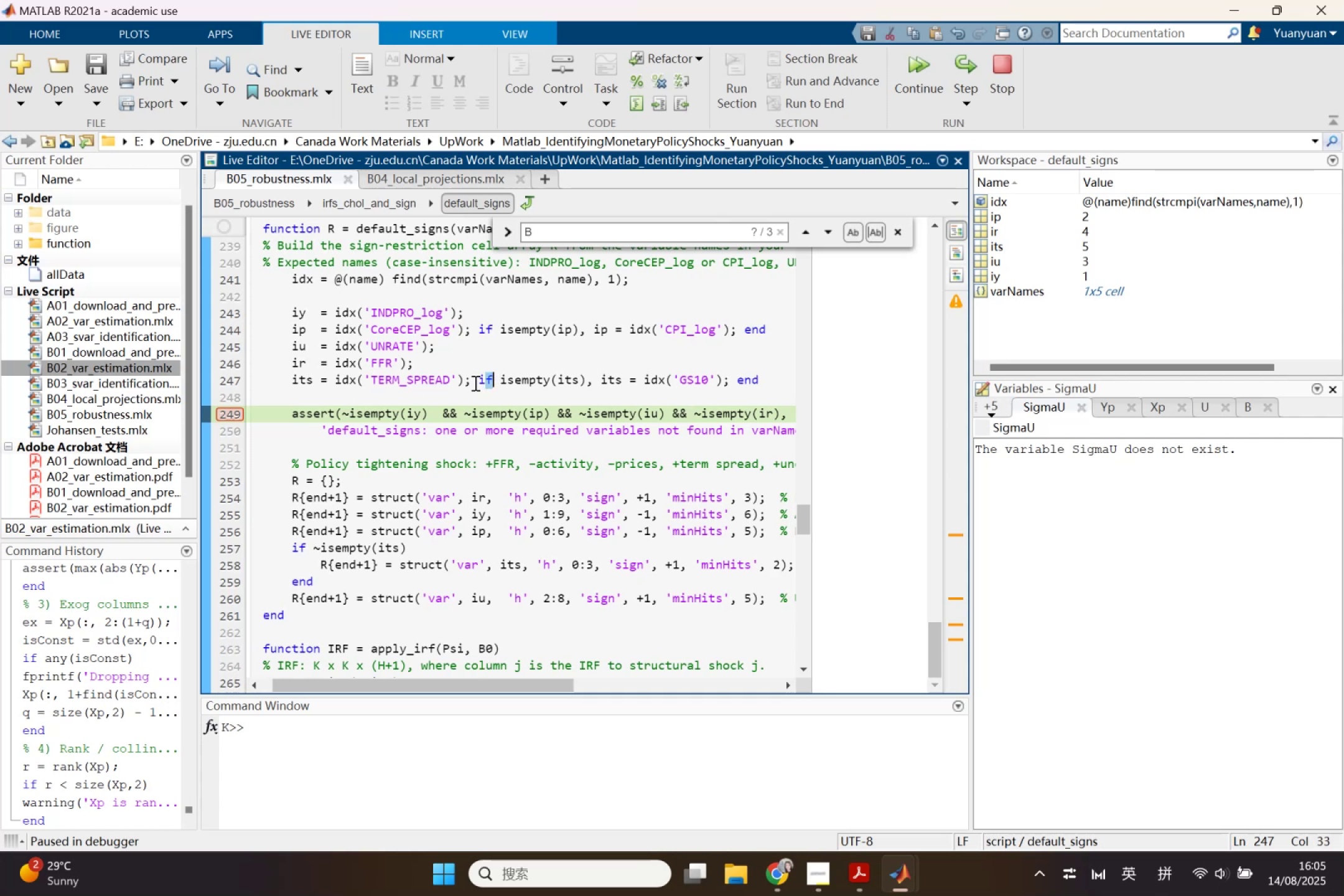 
left_click([474, 383])
 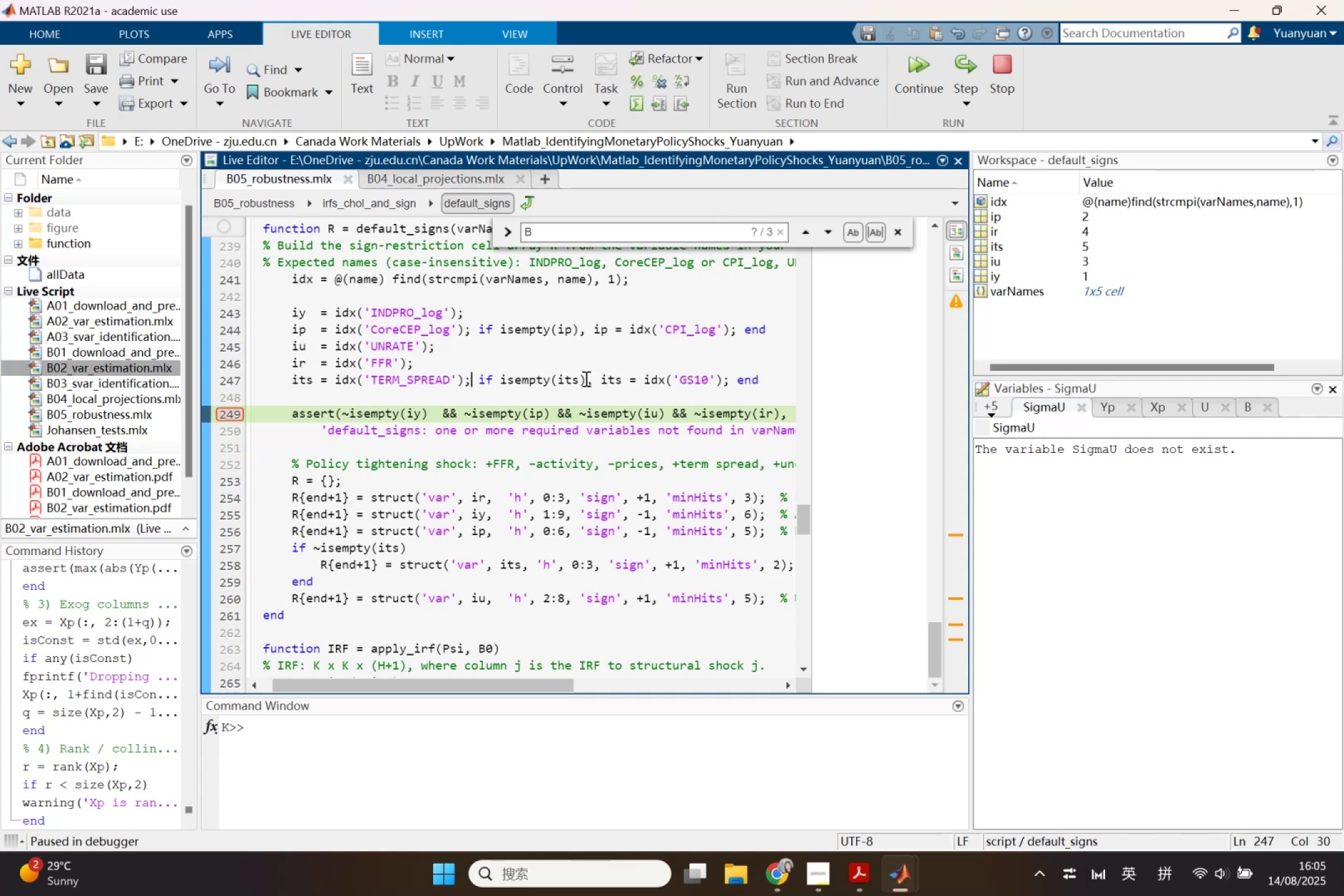 
left_click_drag(start_coordinate=[604, 378], to_coordinate=[728, 385])
 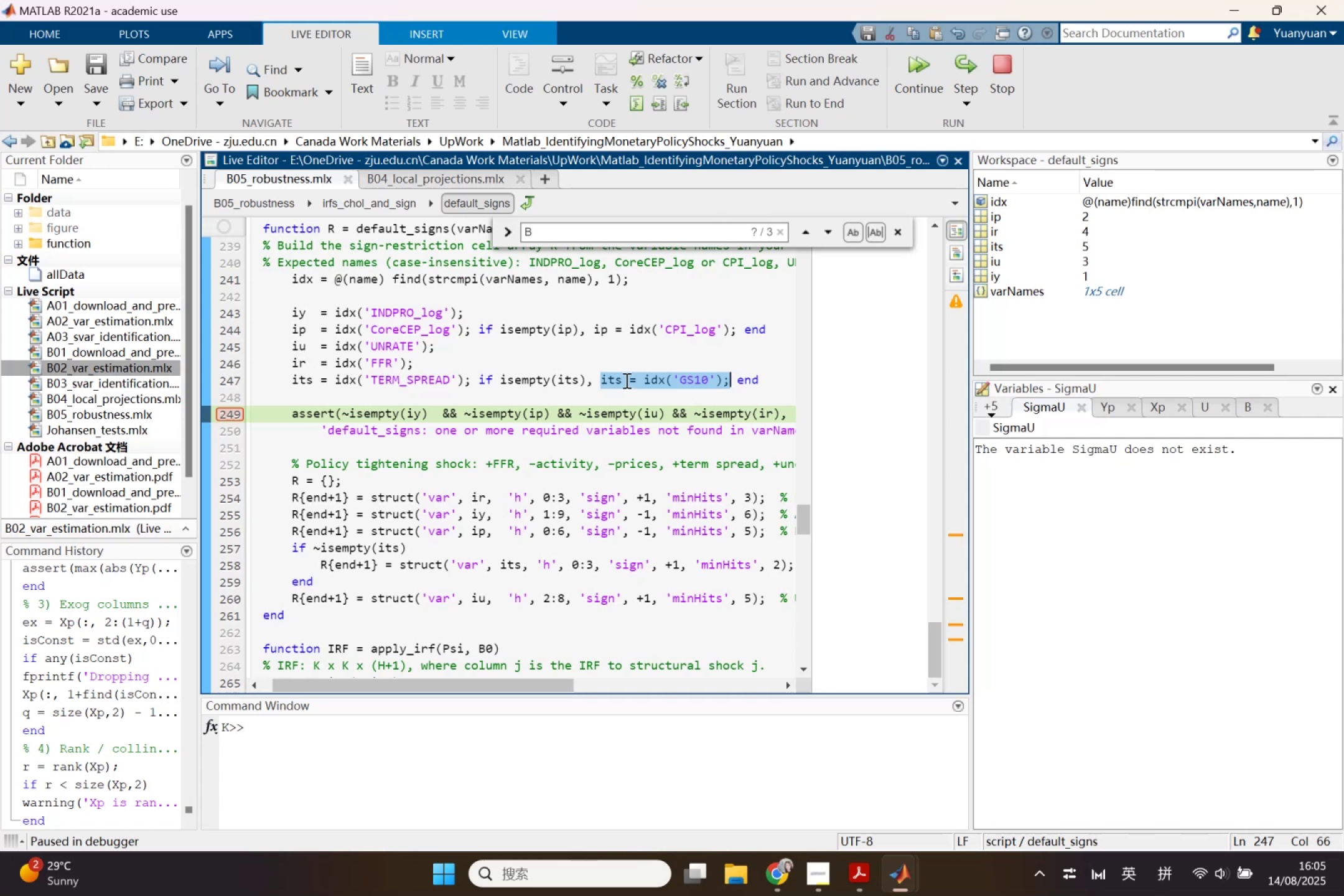 
wait(30.45)
 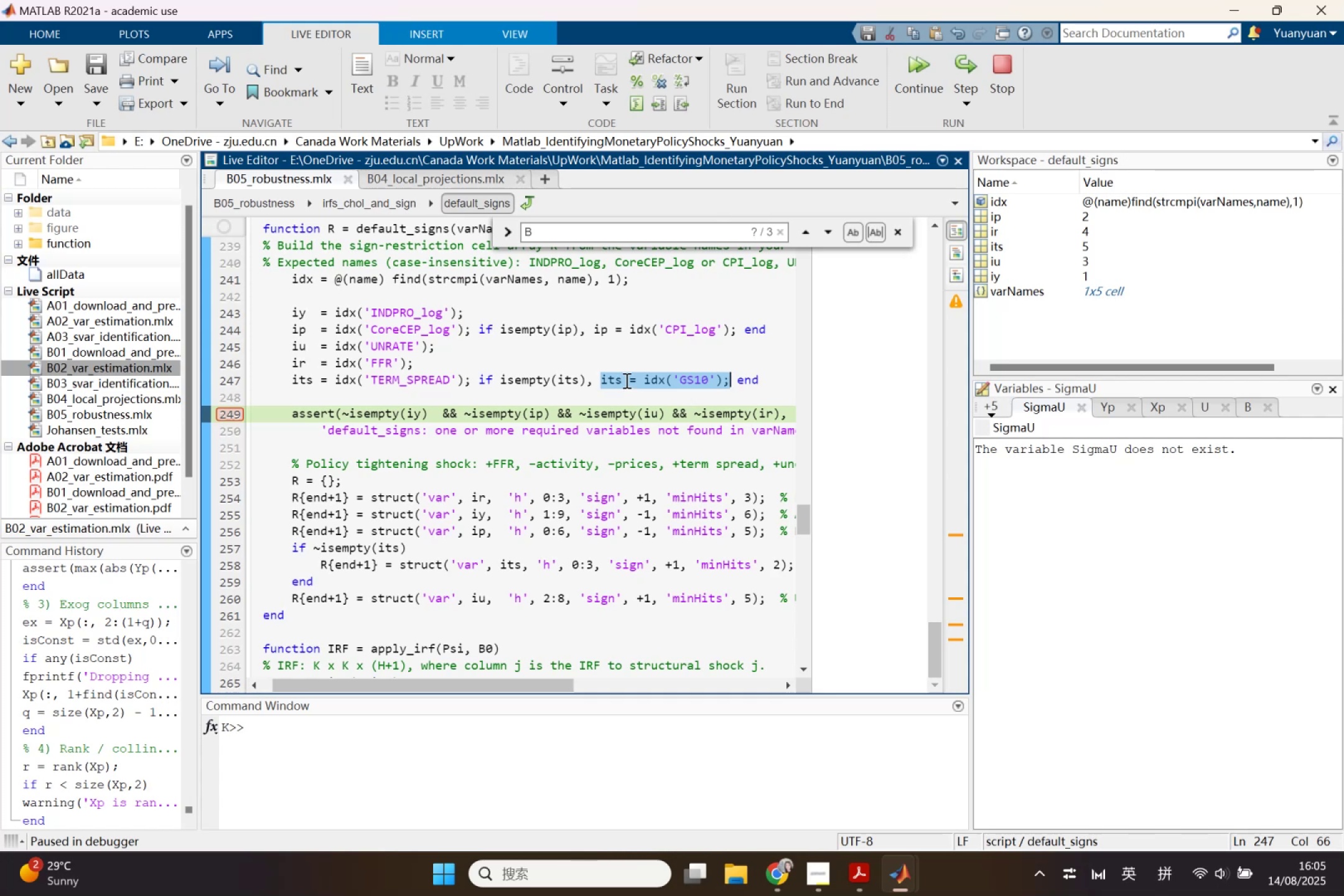 
left_click_drag(start_coordinate=[813, 425], to_coordinate=[950, 441])
 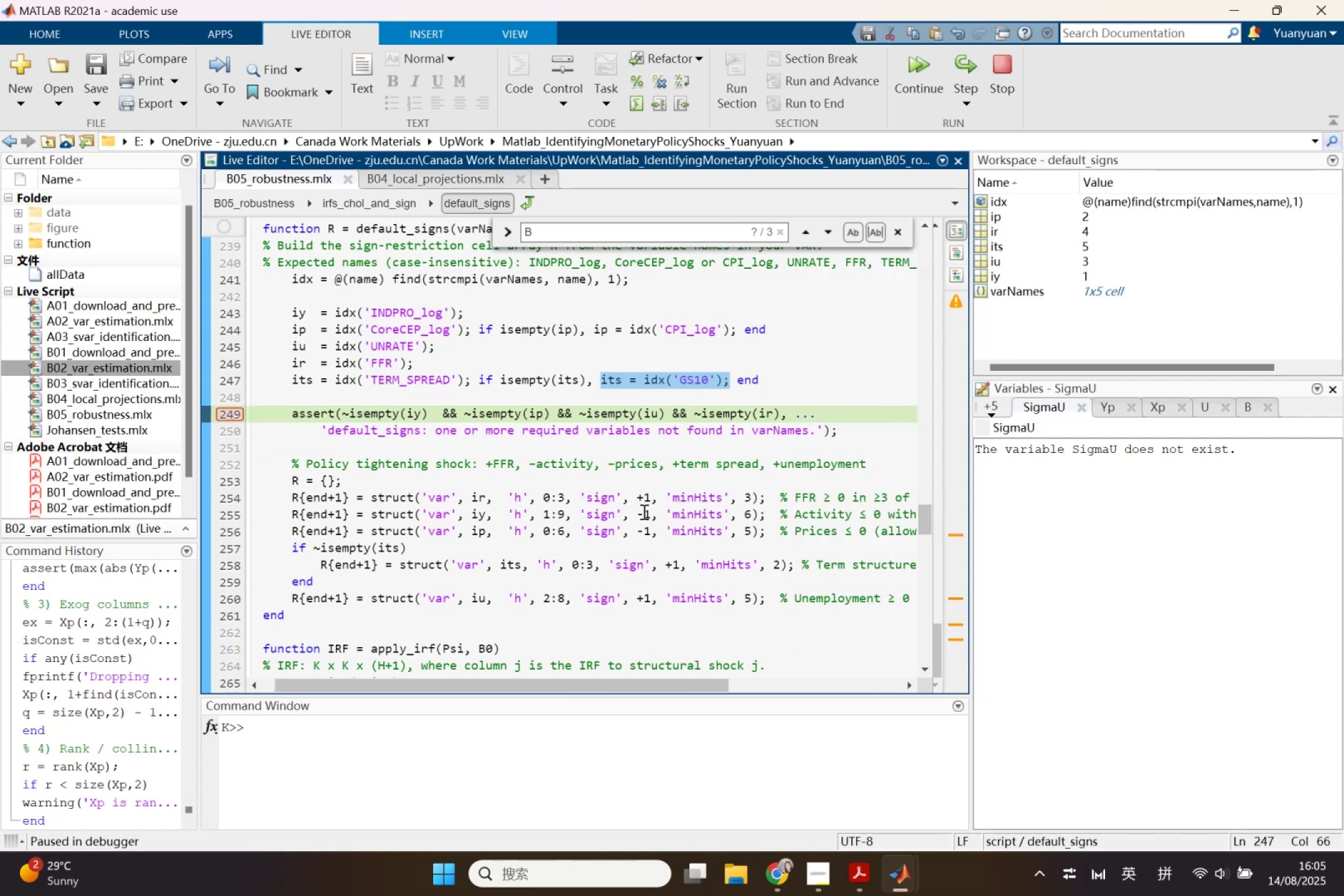 
left_click([643, 511])
 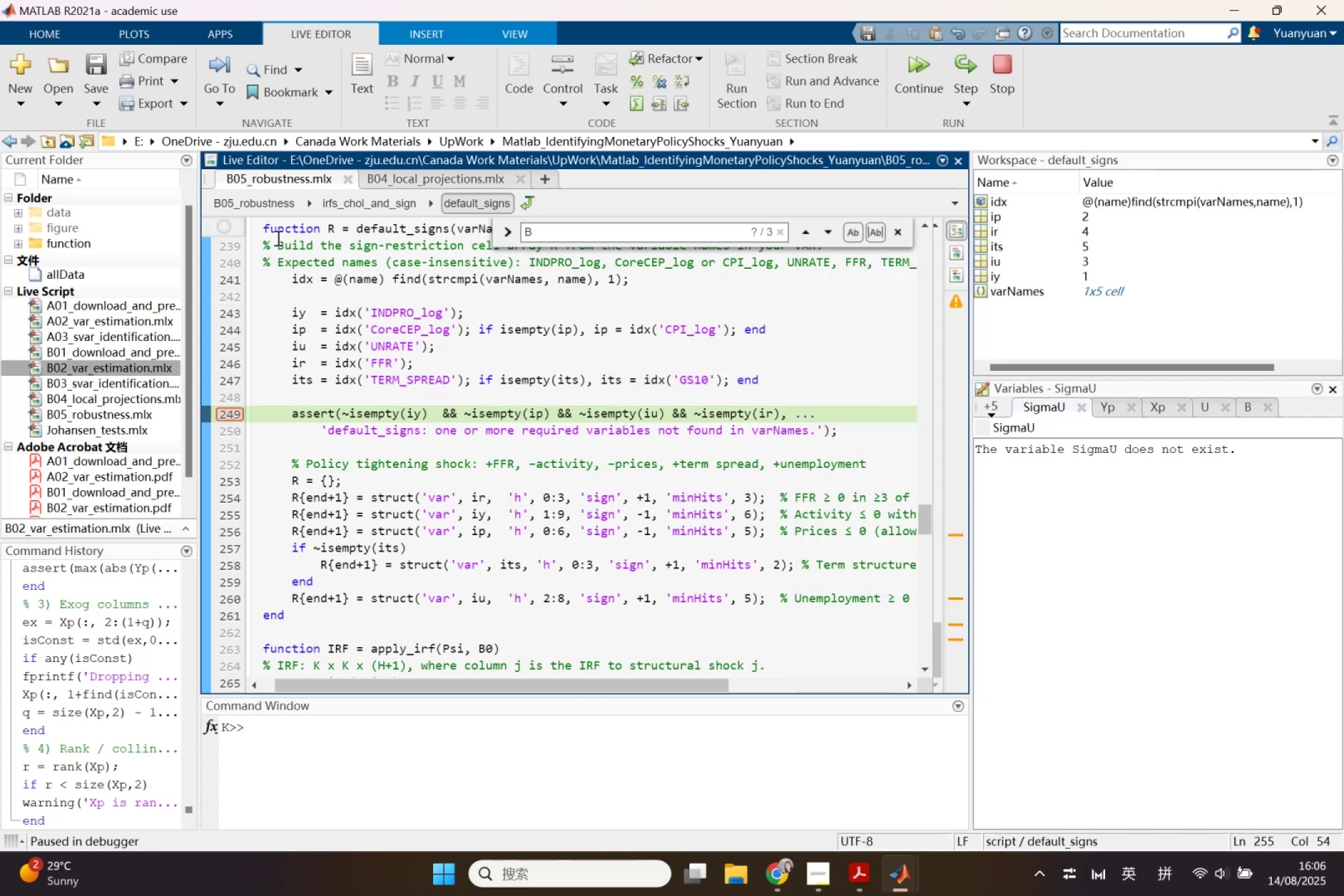 
left_click_drag(start_coordinate=[266, 230], to_coordinate=[403, 615])
 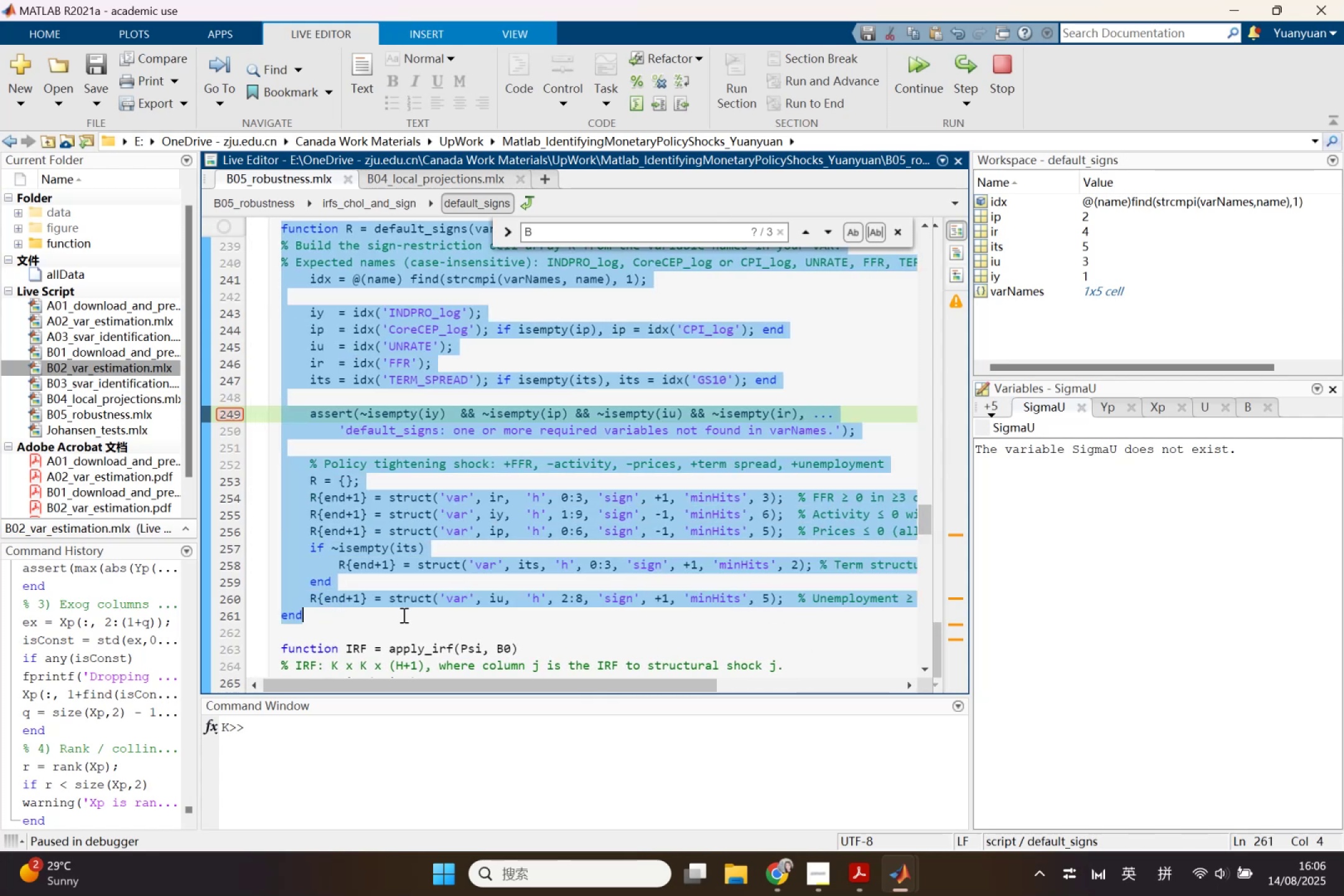 
key(Control+C)
 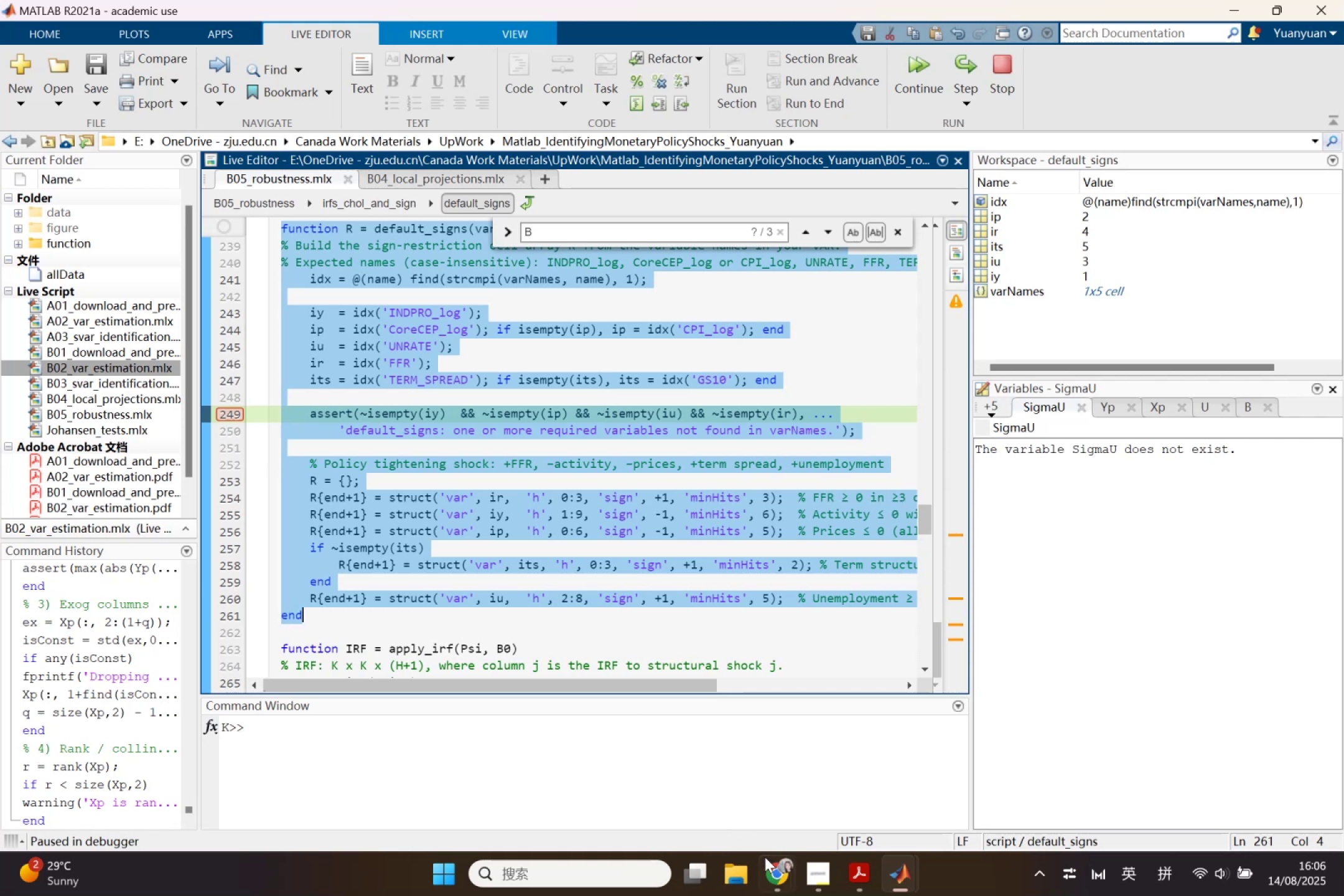 
left_click([765, 859])
 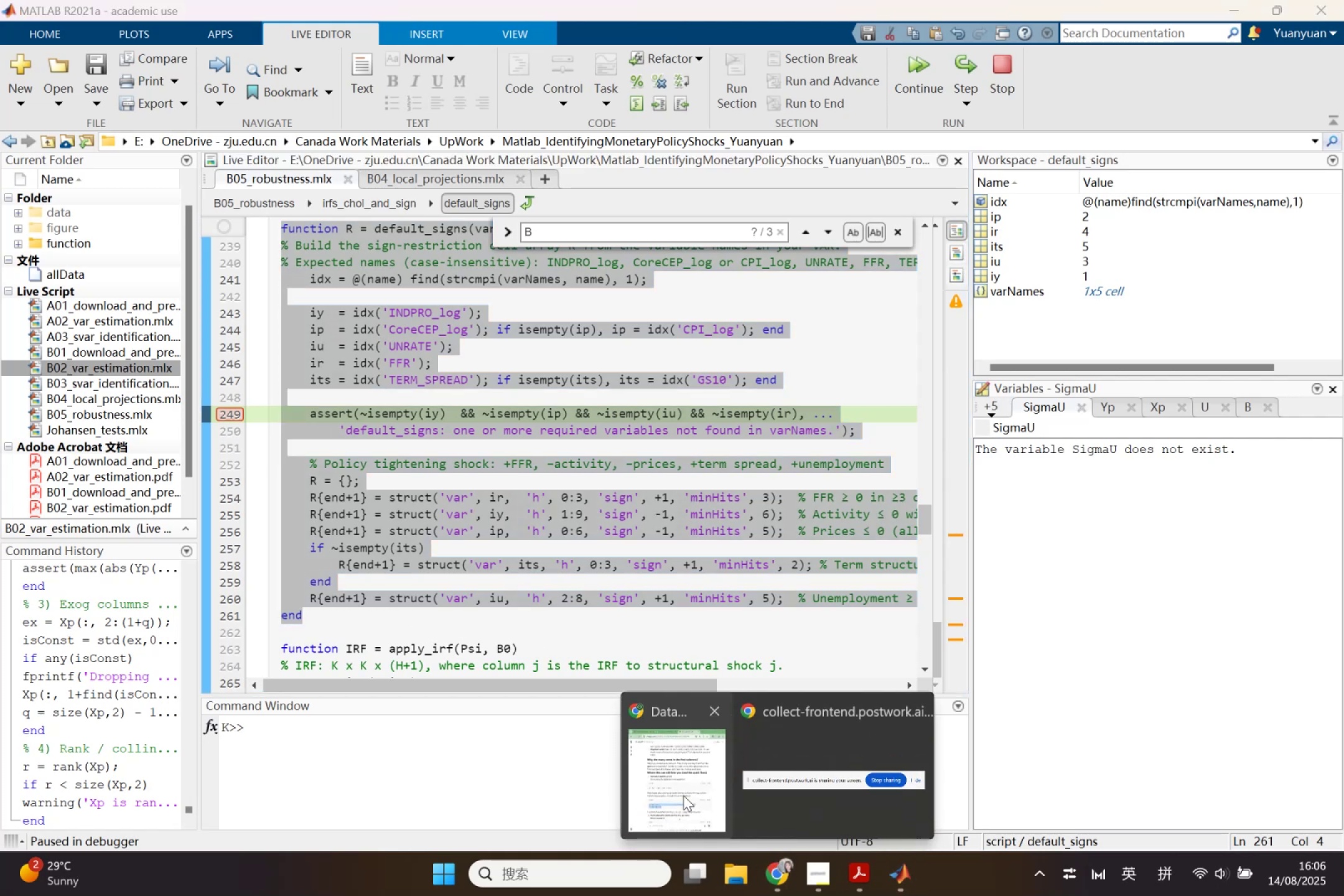 
left_click([683, 795])
 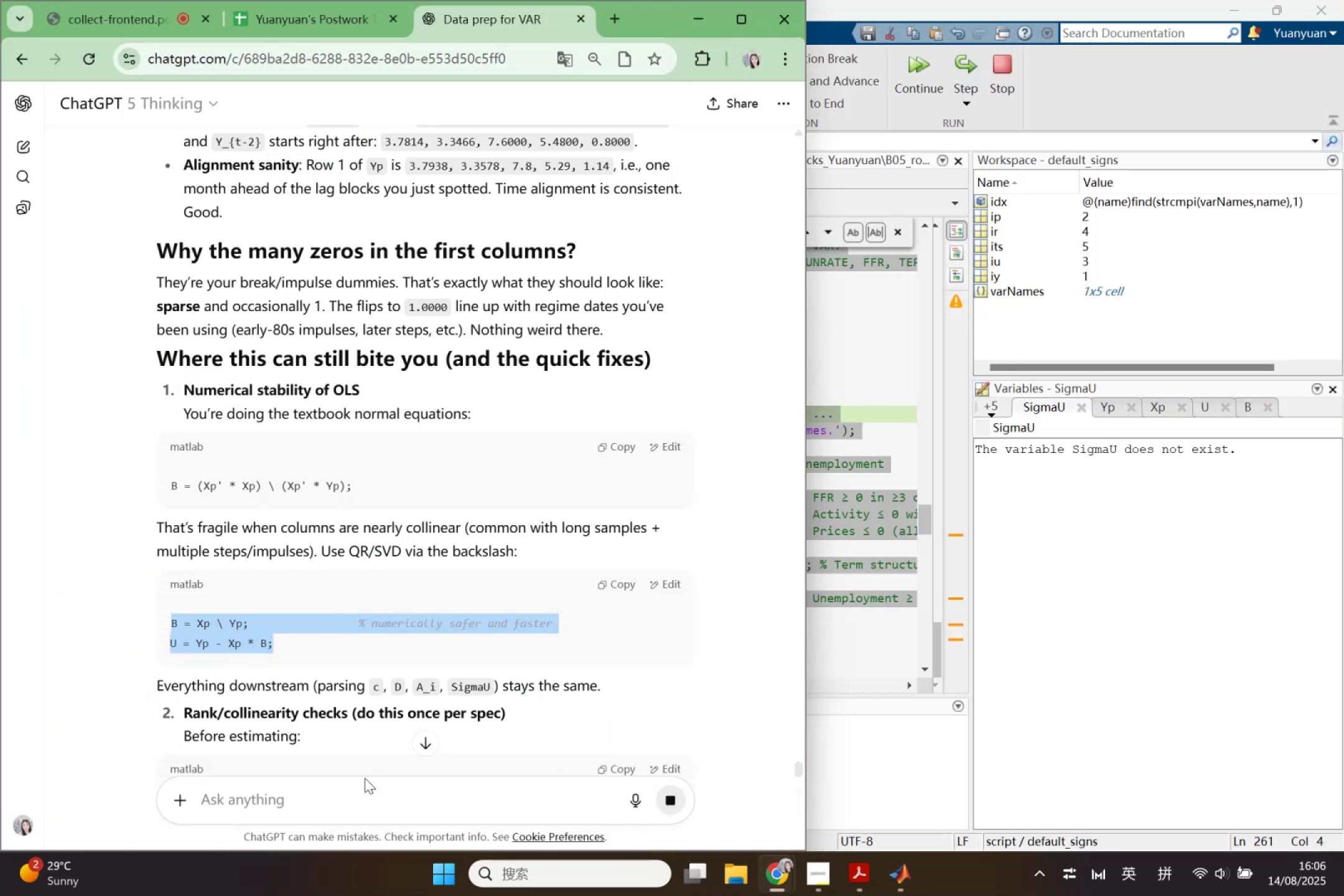 
left_click([364, 782])
 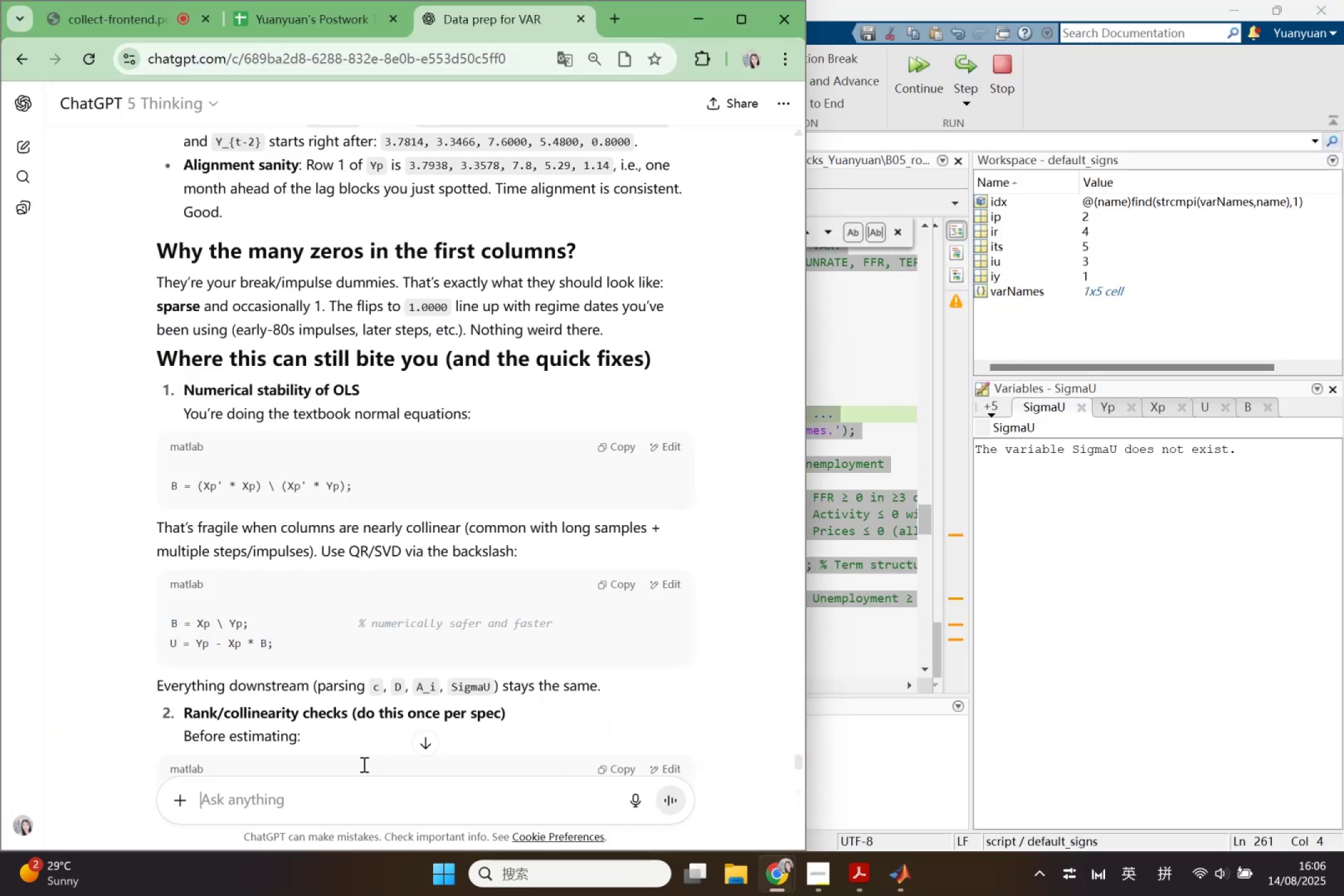 
scroll: coordinate [472, 637], scroll_direction: up, amount: 11.0
 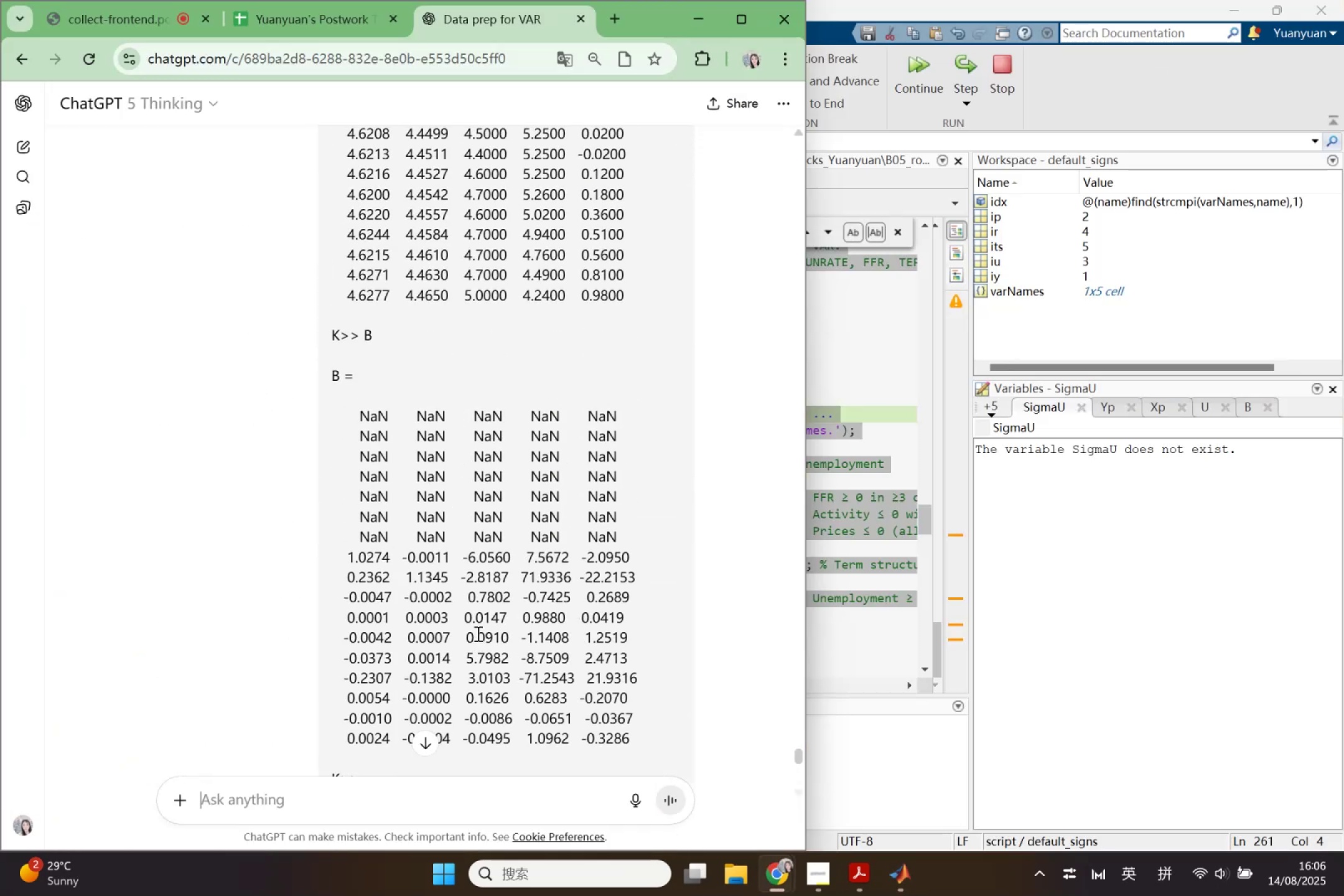 
scroll: coordinate [555, 627], scroll_direction: down, amount: 2.0
 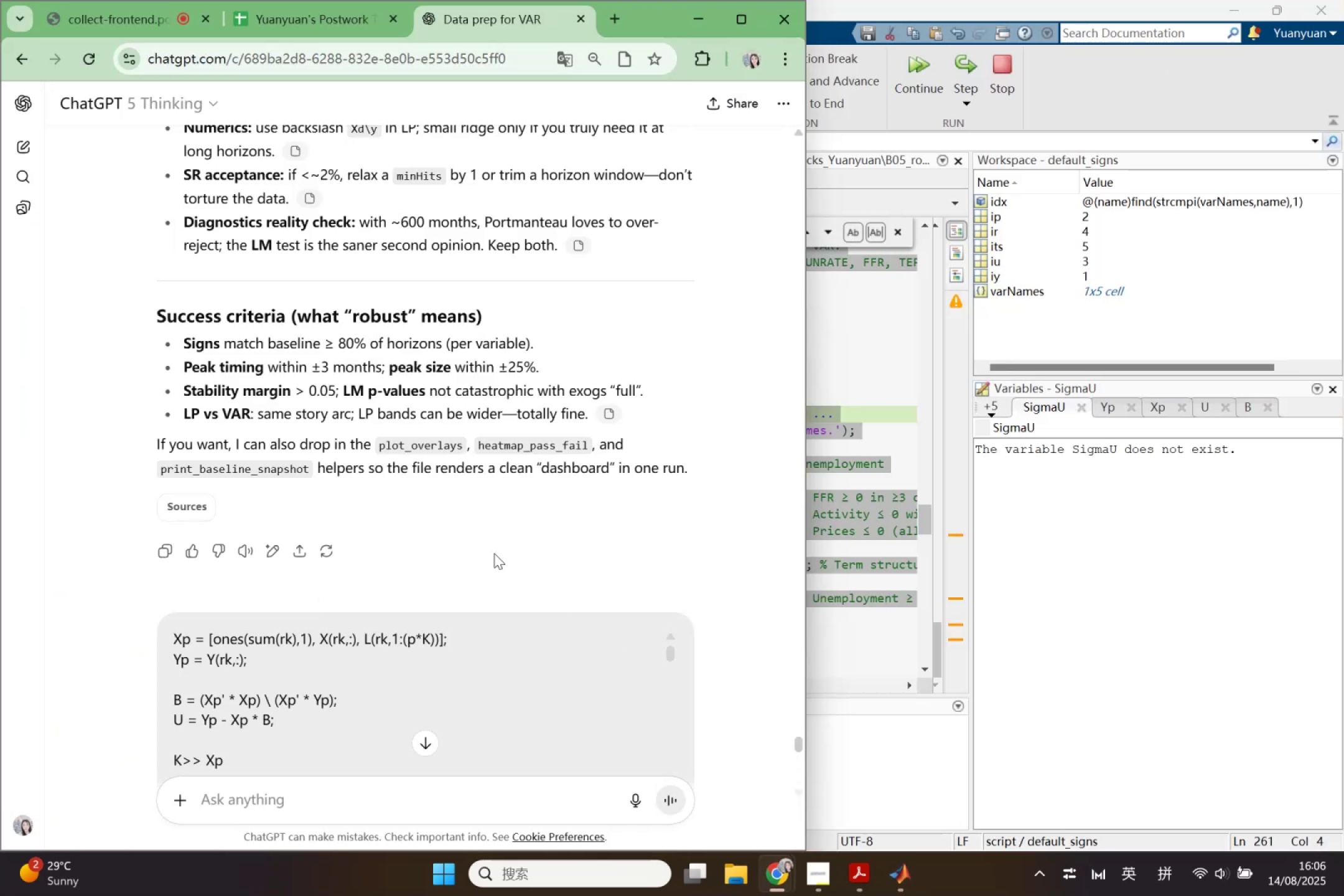 
left_click([416, 685])
 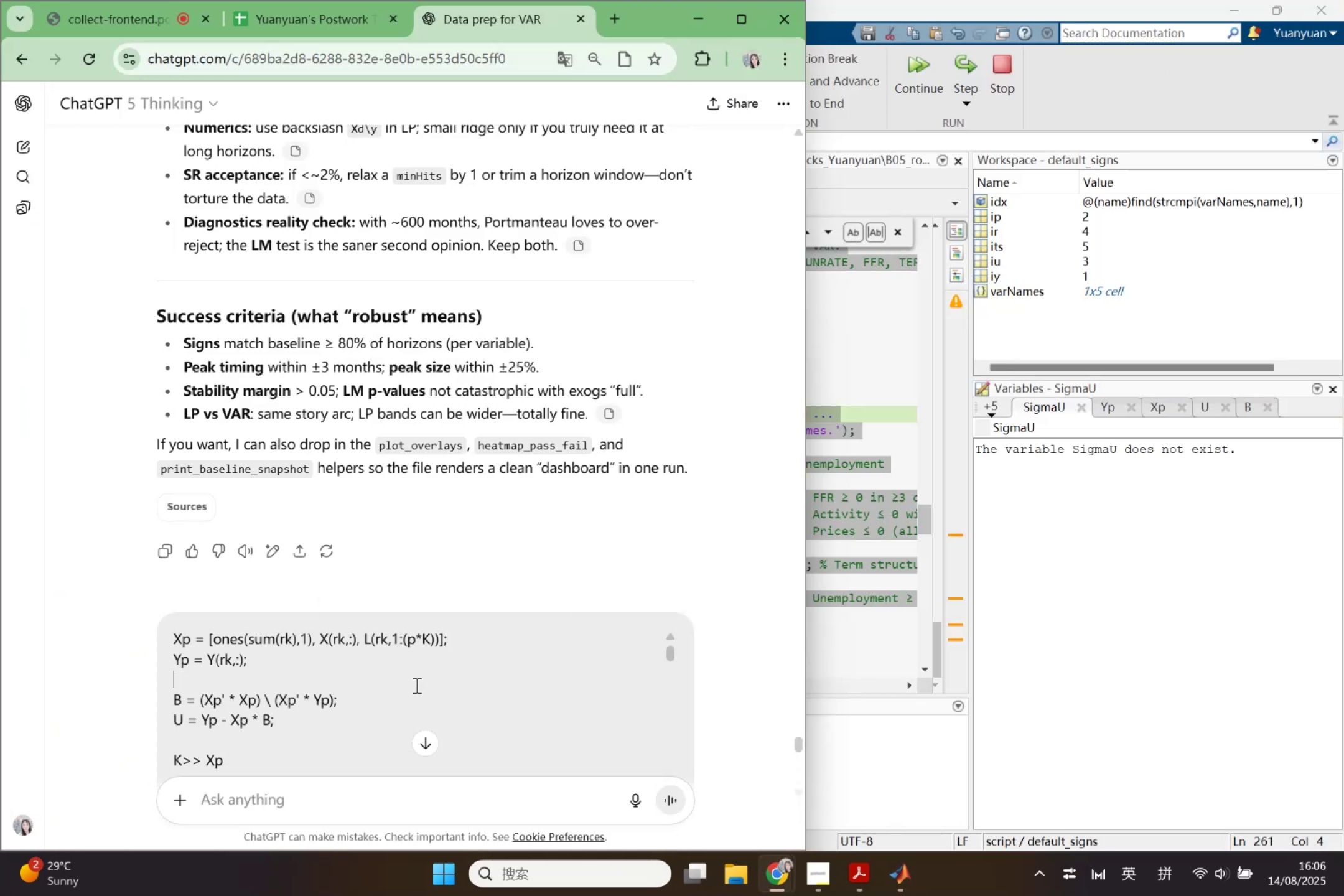 
key(Control+A)
 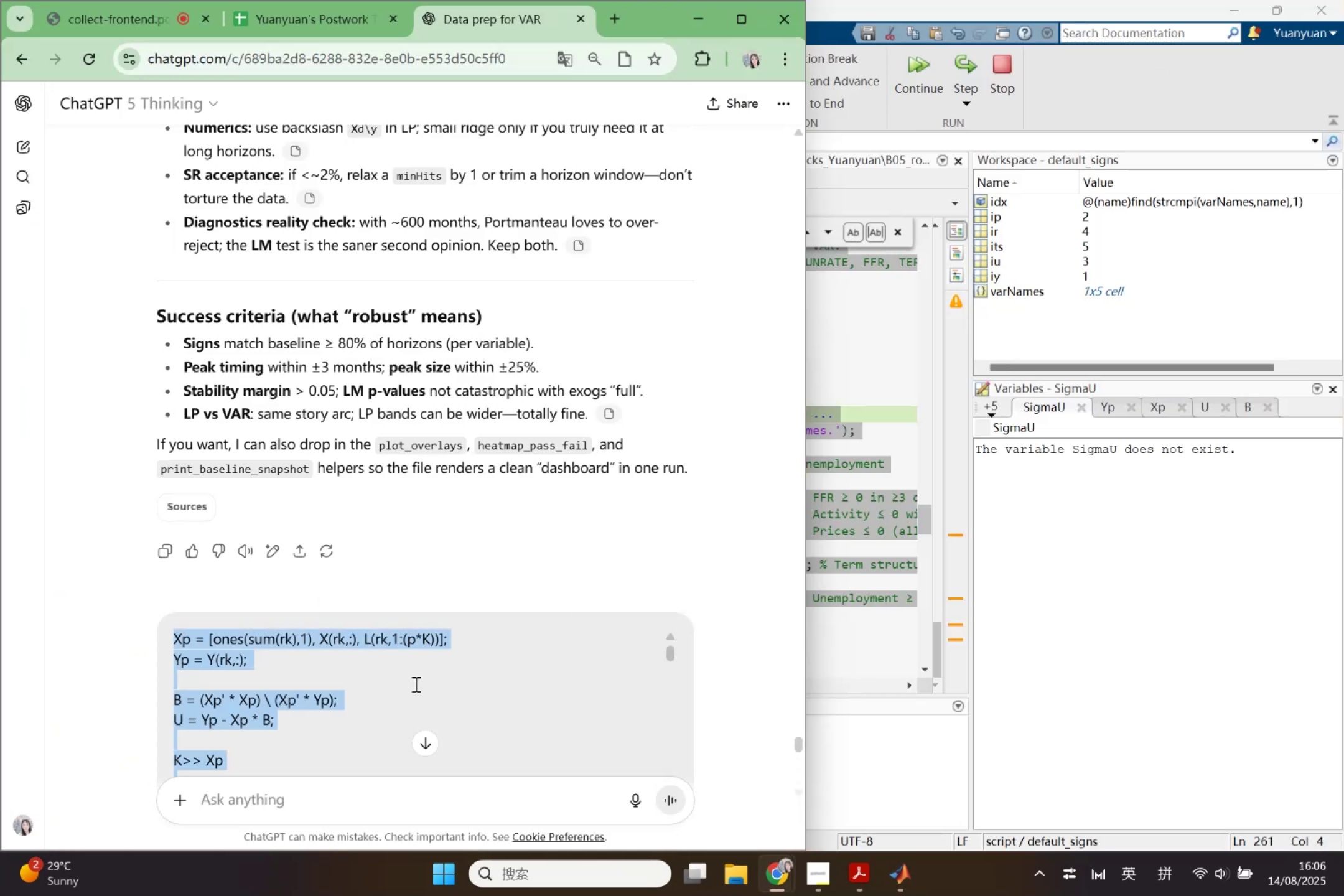 
key(Backspace)
 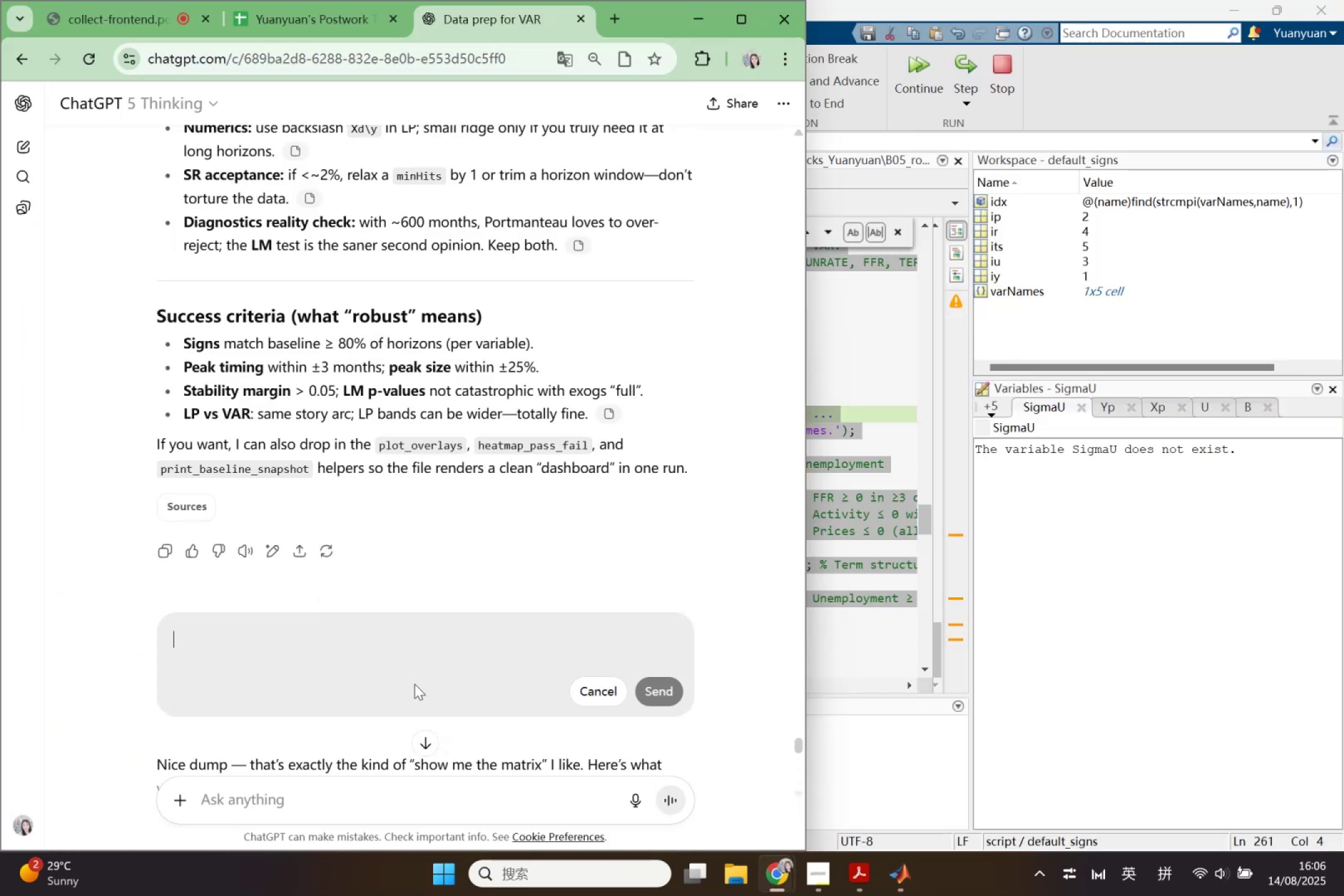 
key(Shift+Quote)
 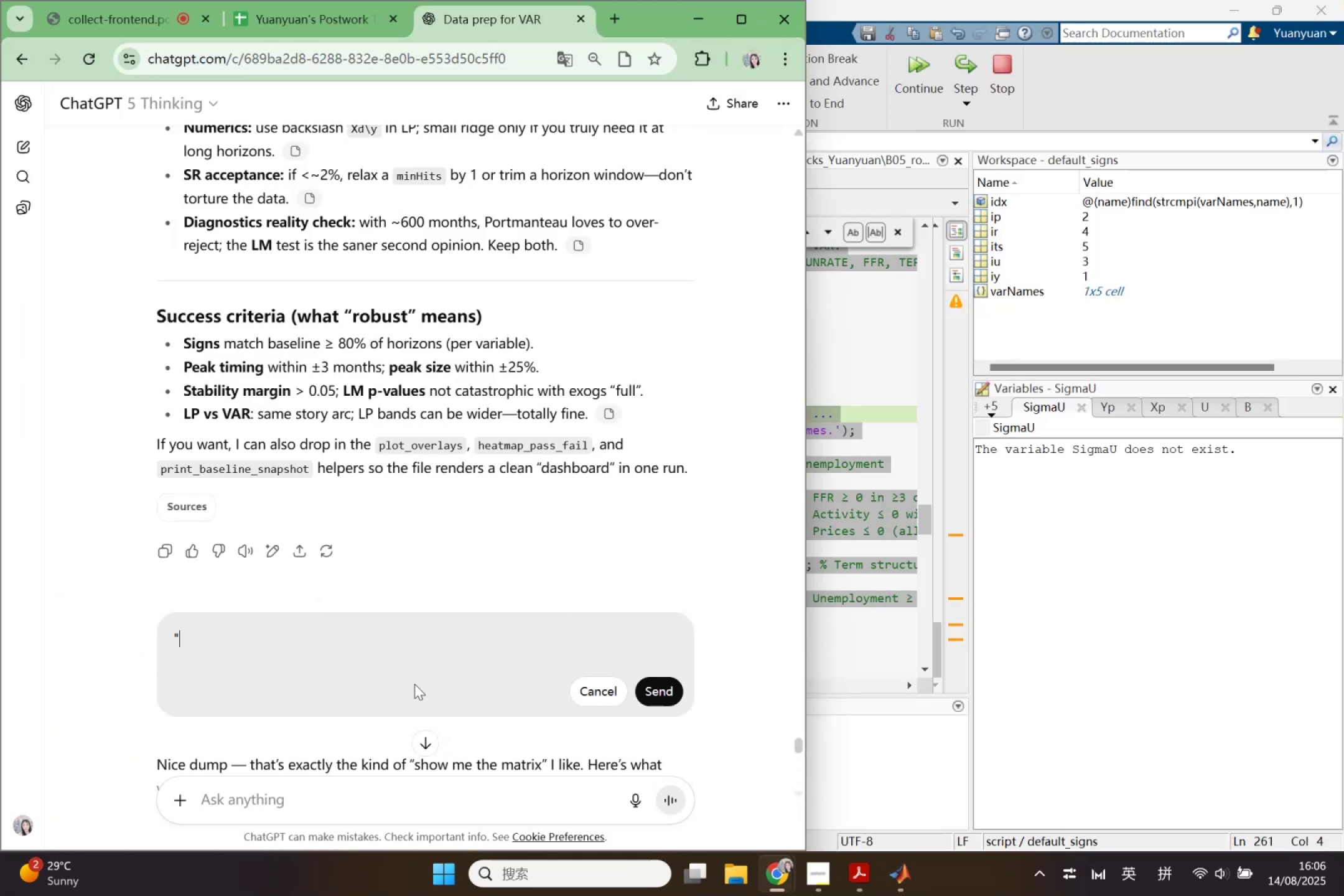 
key(Shift+Quote)
 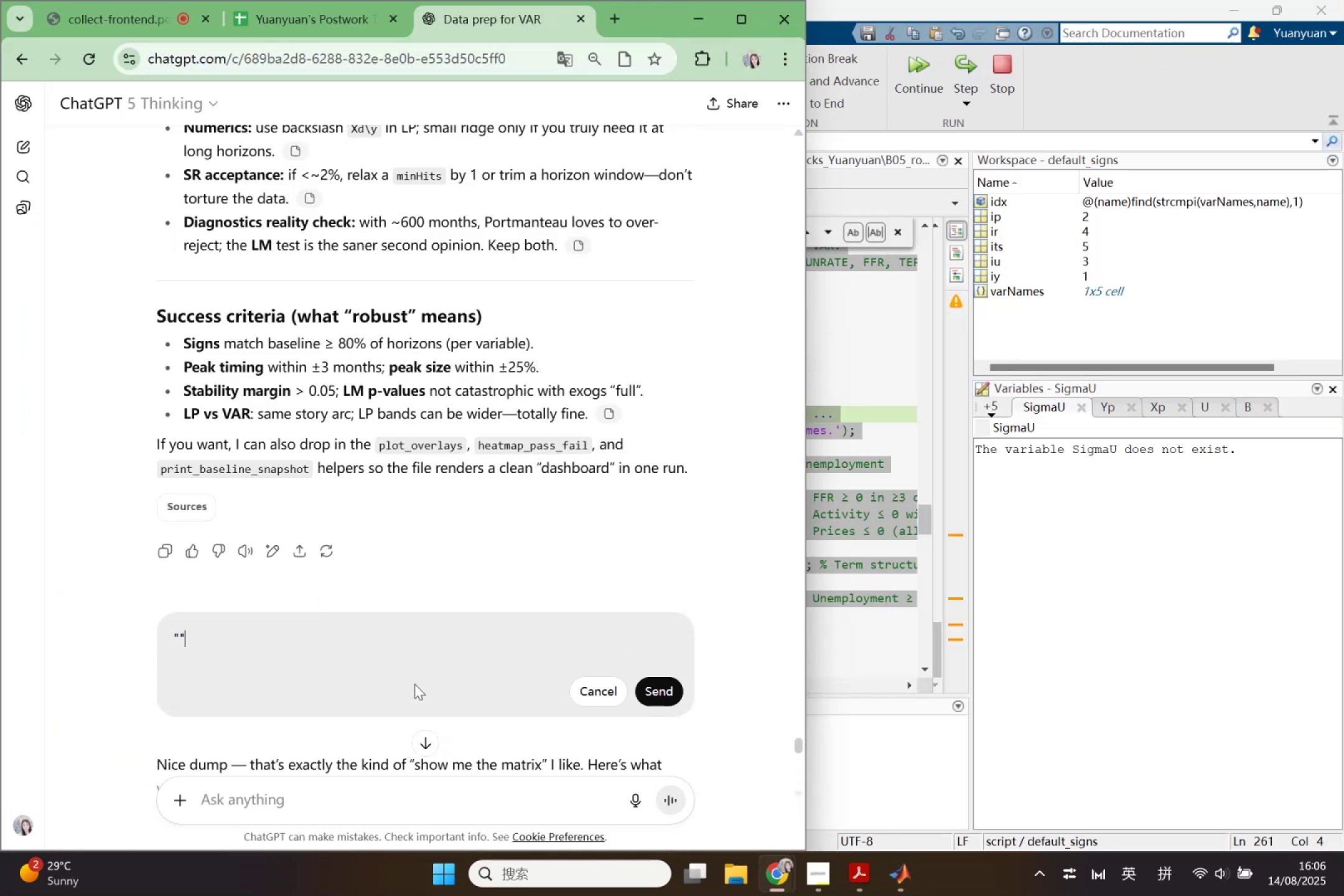 
key(ArrowLeft)
 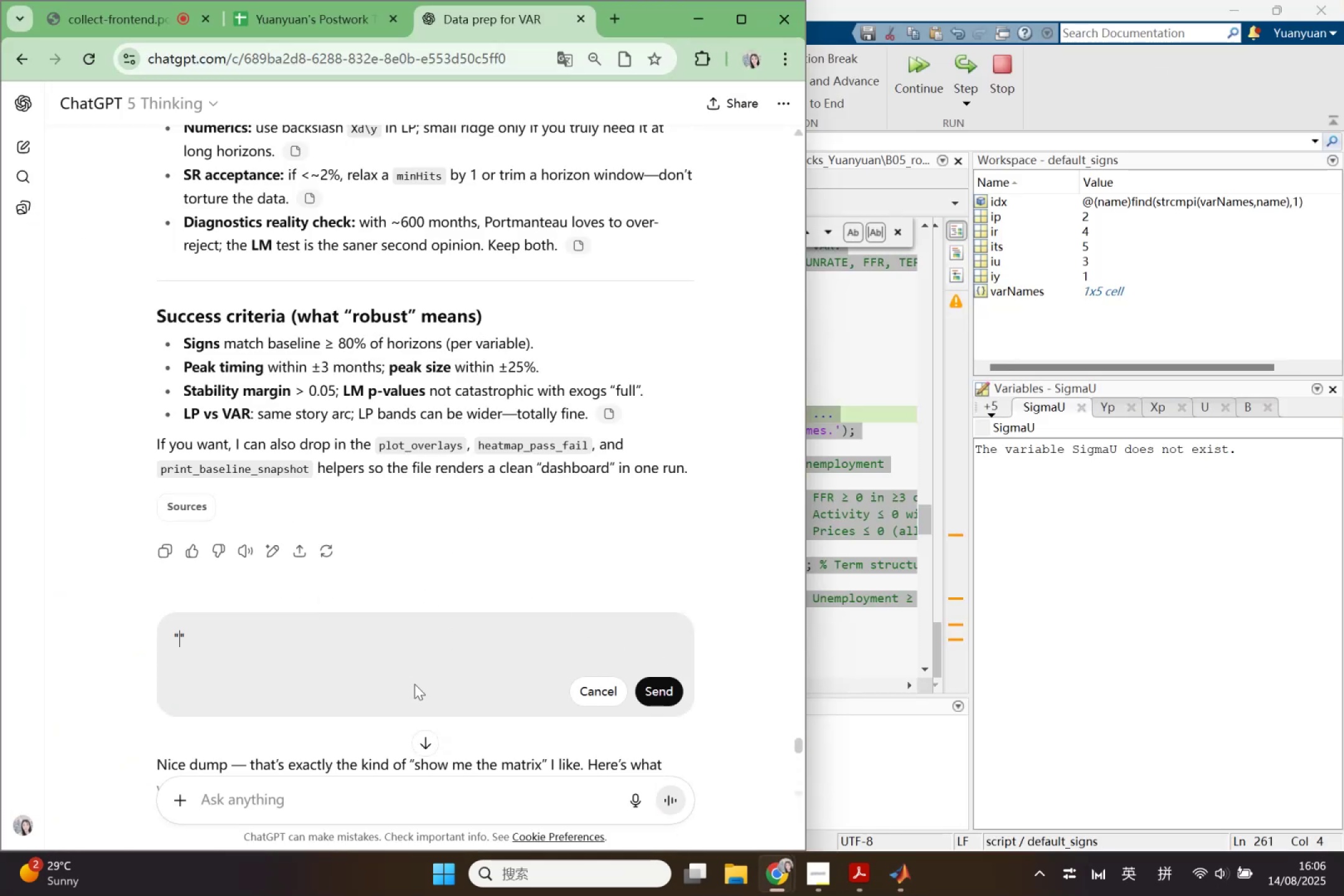 
key(Control+V)
 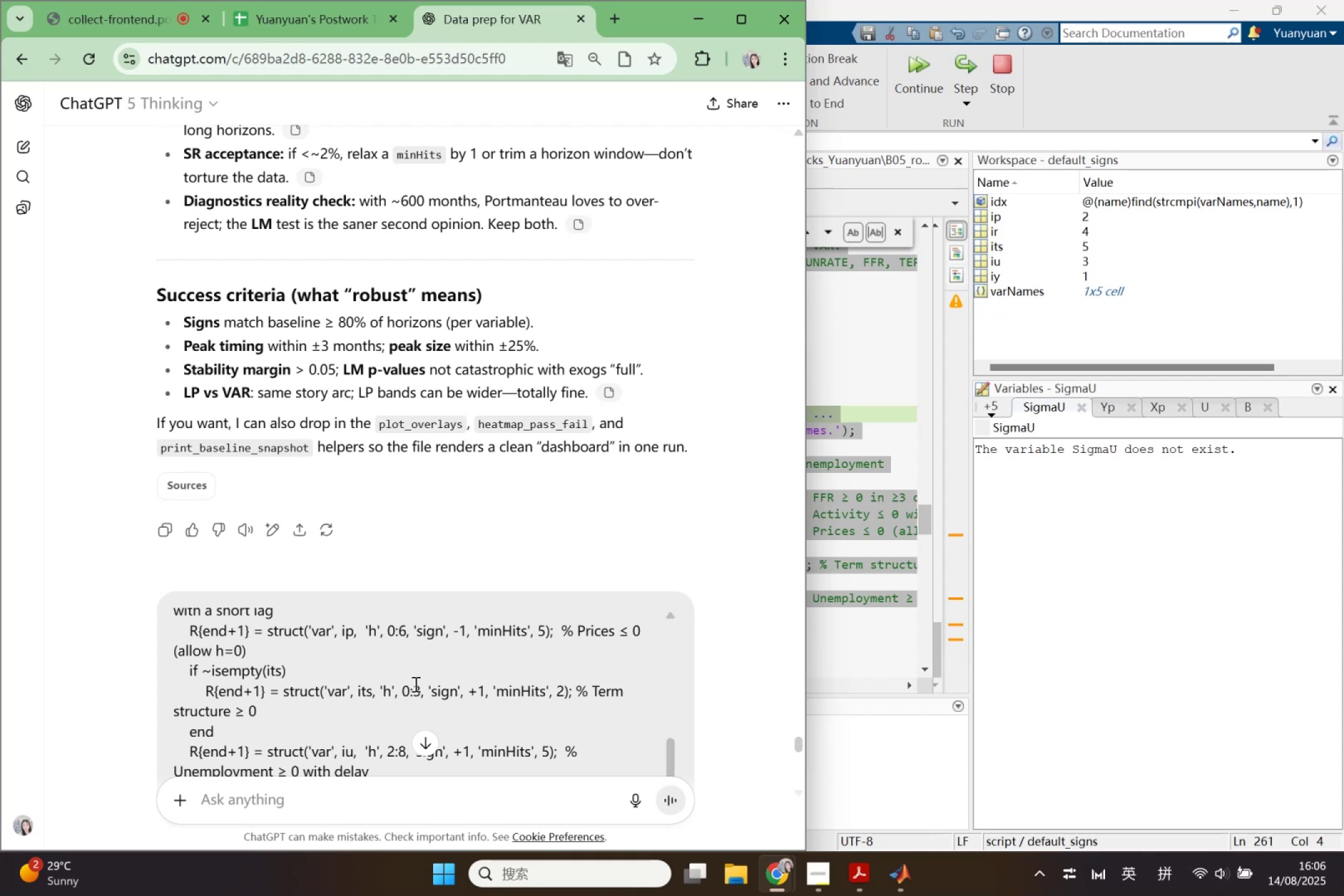 
key(ArrowRight)
 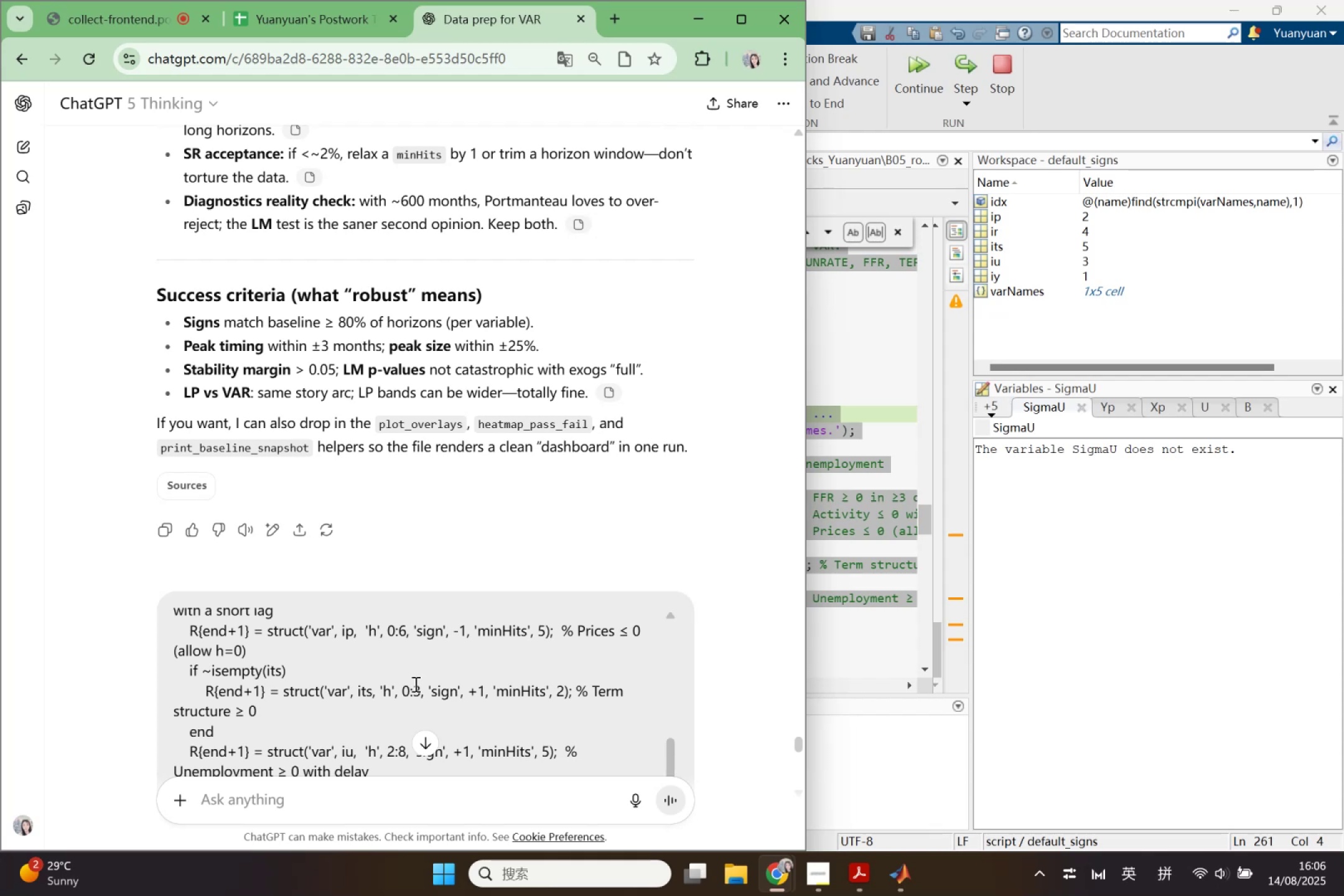 
scroll: coordinate [427, 638], scroll_direction: down, amount: 6.0
 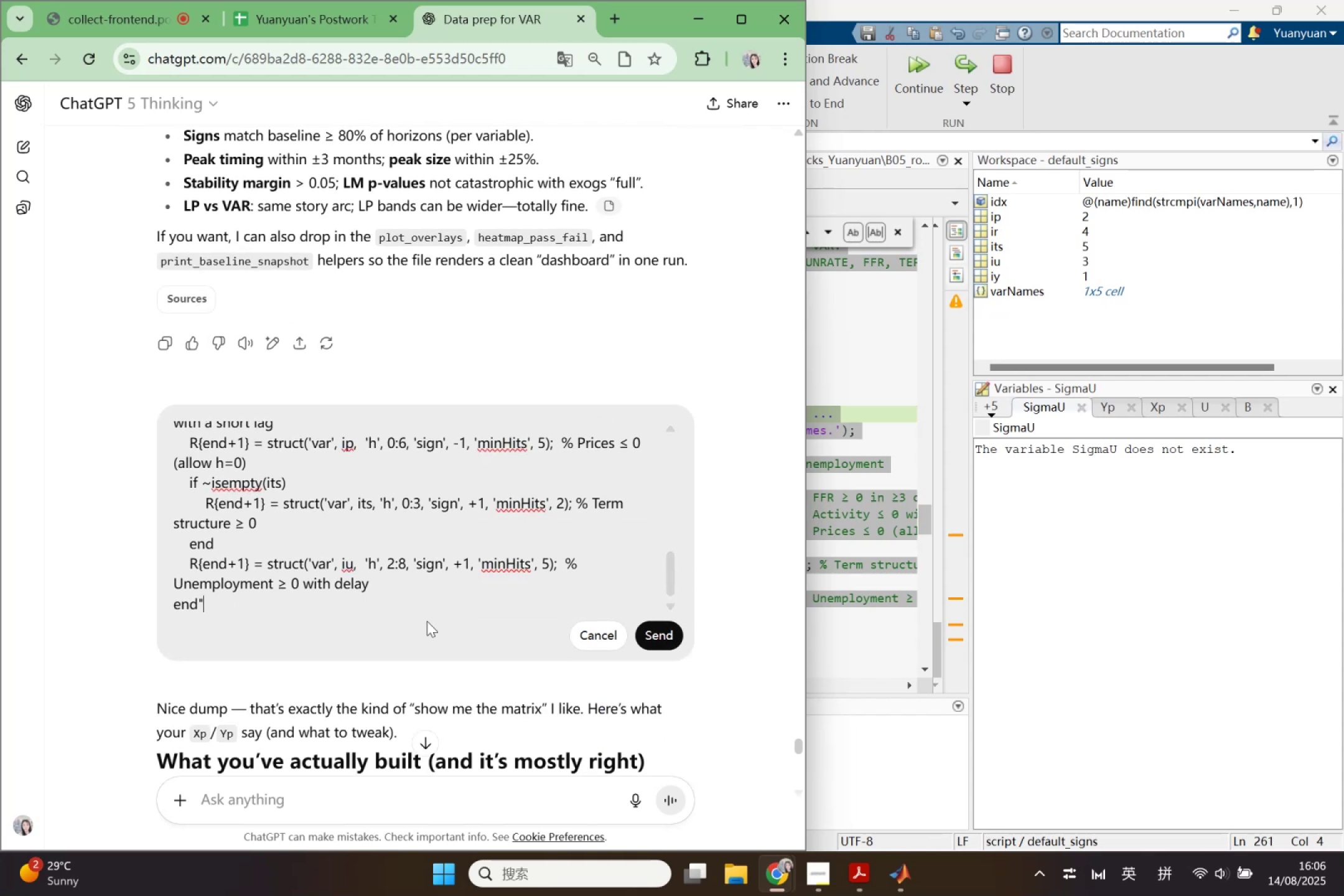 
key(Shift+Enter)
 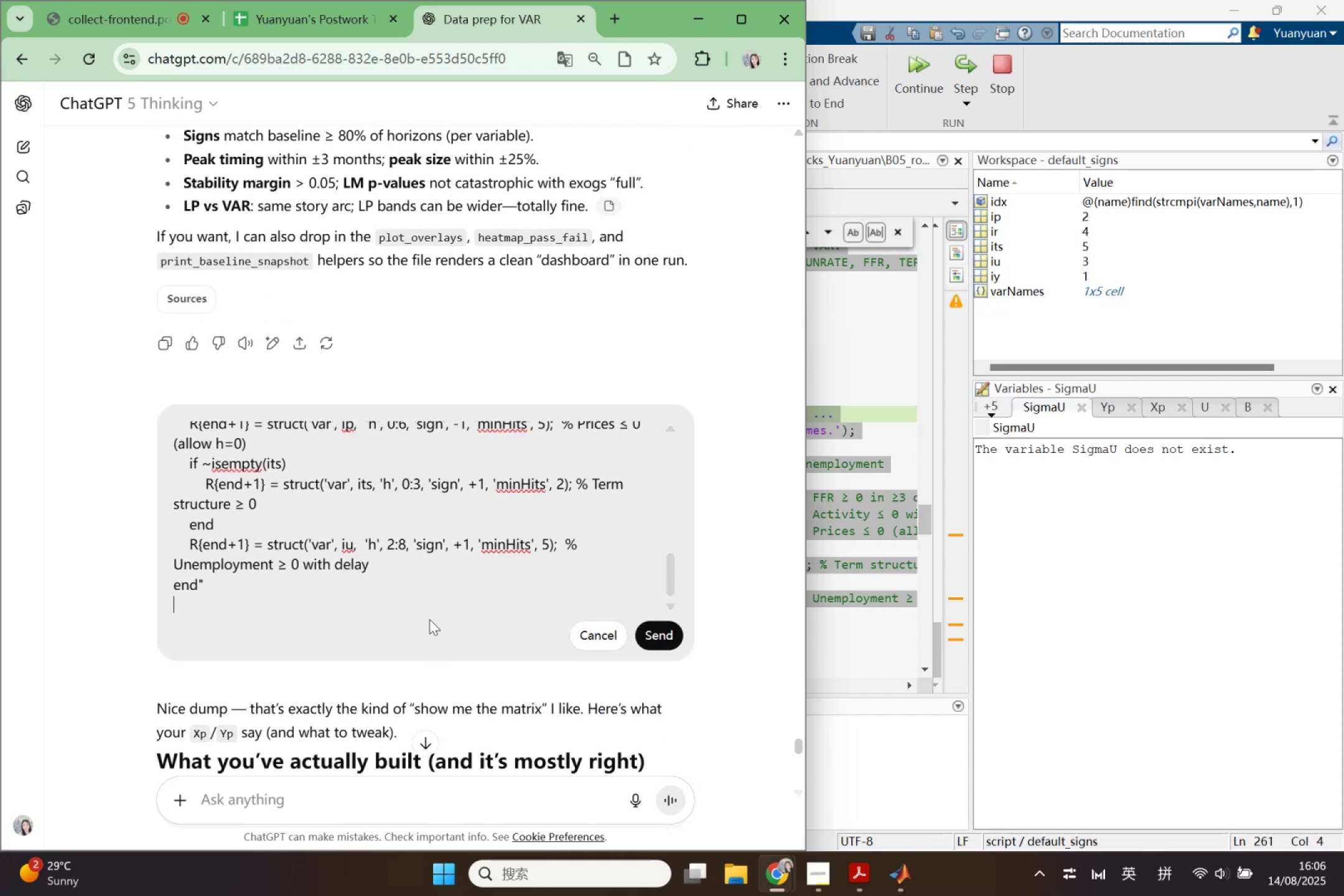 
key(Shift+Enter)
 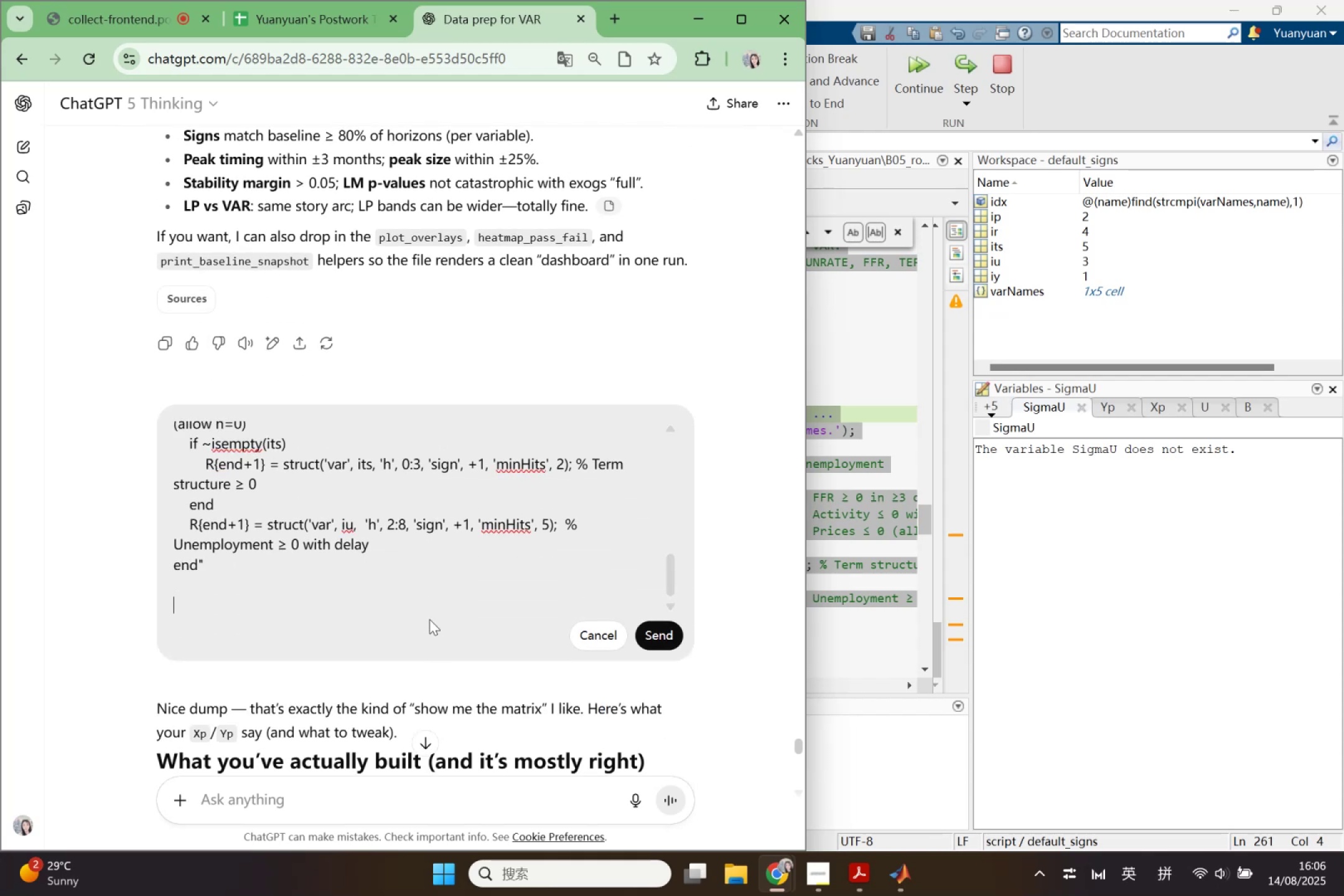 
type(for this part is )
key(Backspace)
key(Backspace)
key(Backspace)
key(Backspace)
type(, is t)
key(Backspace)
type(it mea)
key(Backspace)
key(Backspace)
key(Backspace)
key(Backspace)
key(Backspace)
key(Backspace)
key(Backspace)
key(Backspace)
key(Backspace)
type(does ti)
key(Backspace)
key(Backspace)
type(it mean that we)
key(Backspace)
type(hen )
 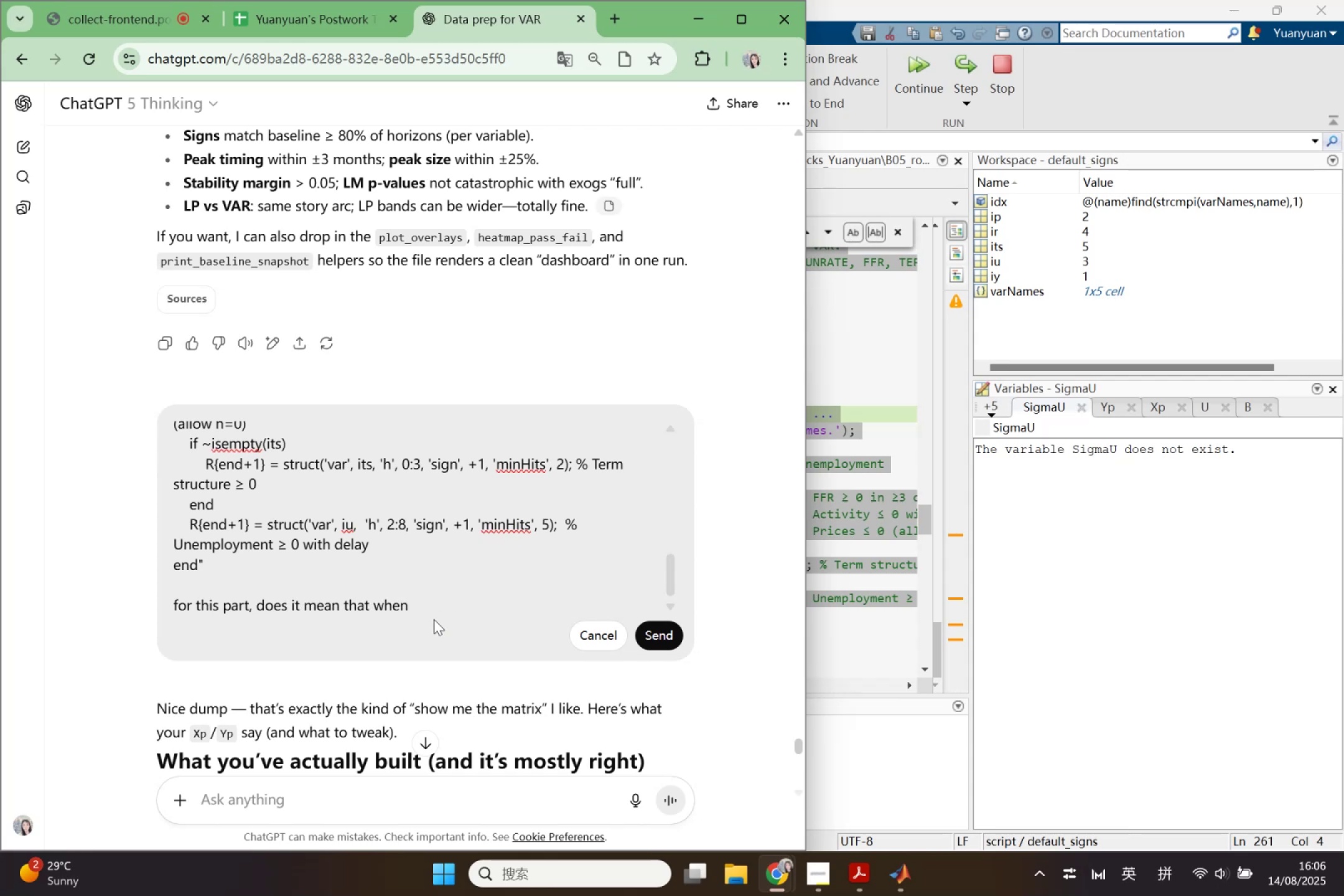 
scroll: coordinate [316, 574], scroll_direction: up, amount: 4.0
 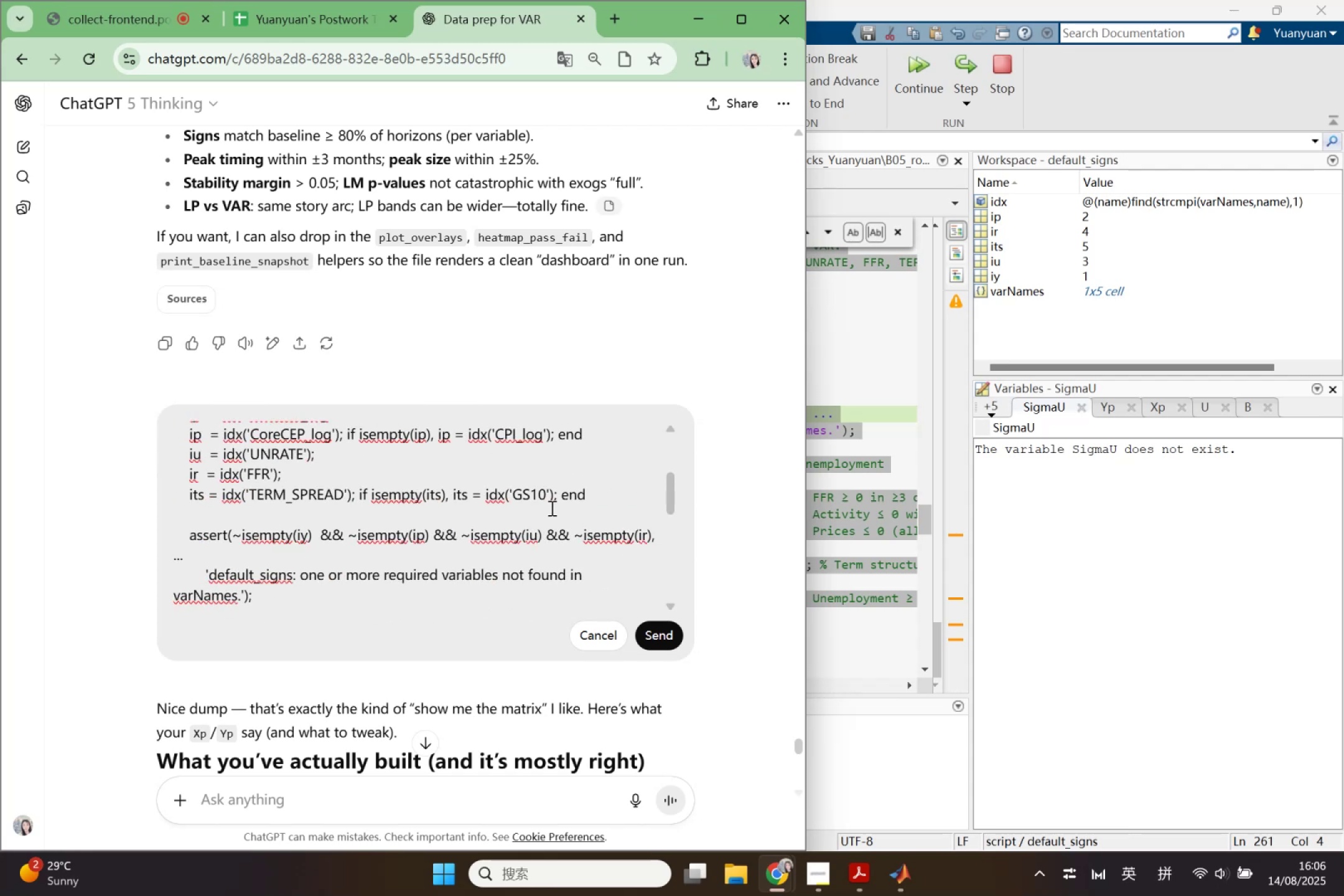 
left_click_drag(start_coordinate=[511, 492], to_coordinate=[544, 493])
 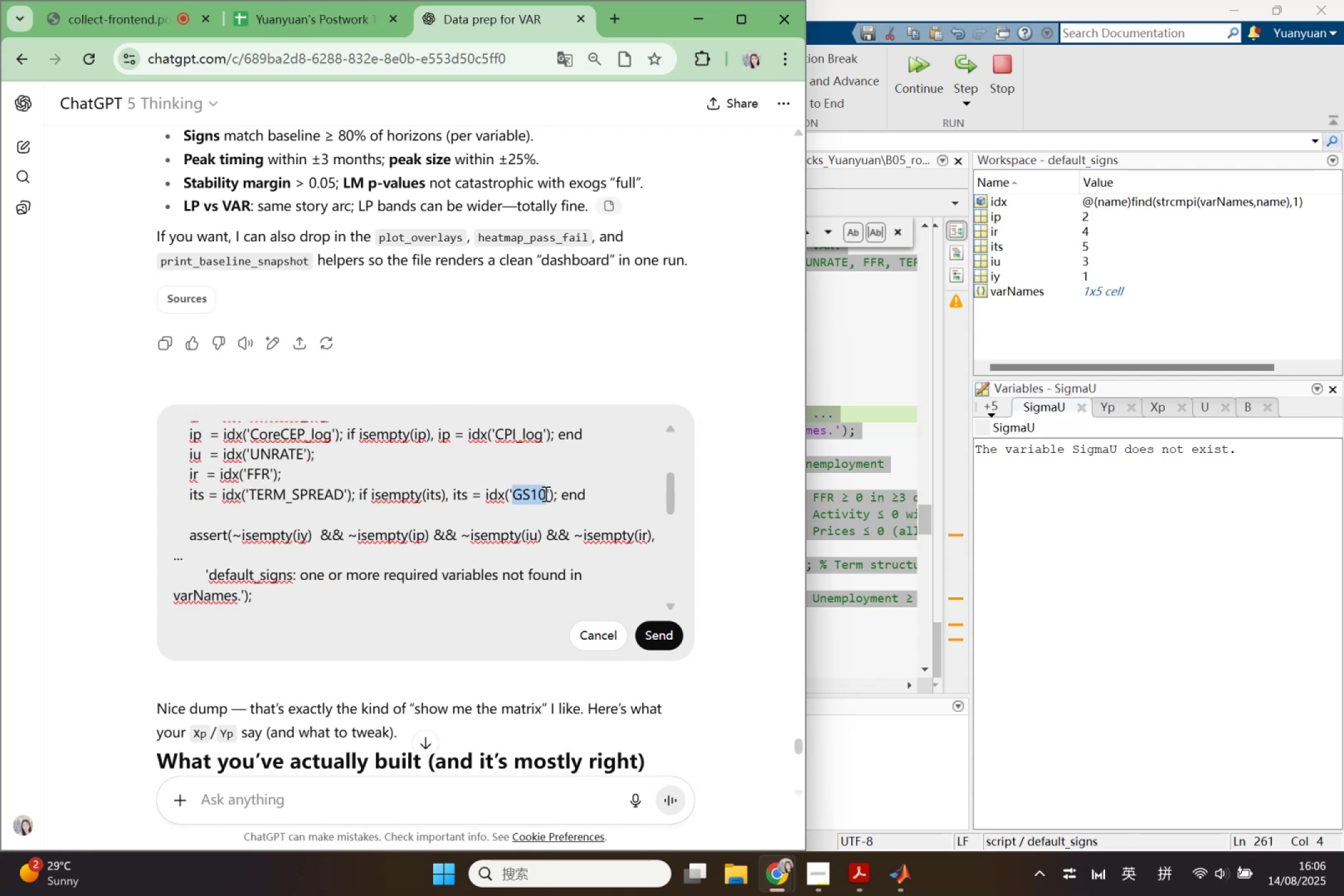 
key(Control+ControlLeft)
 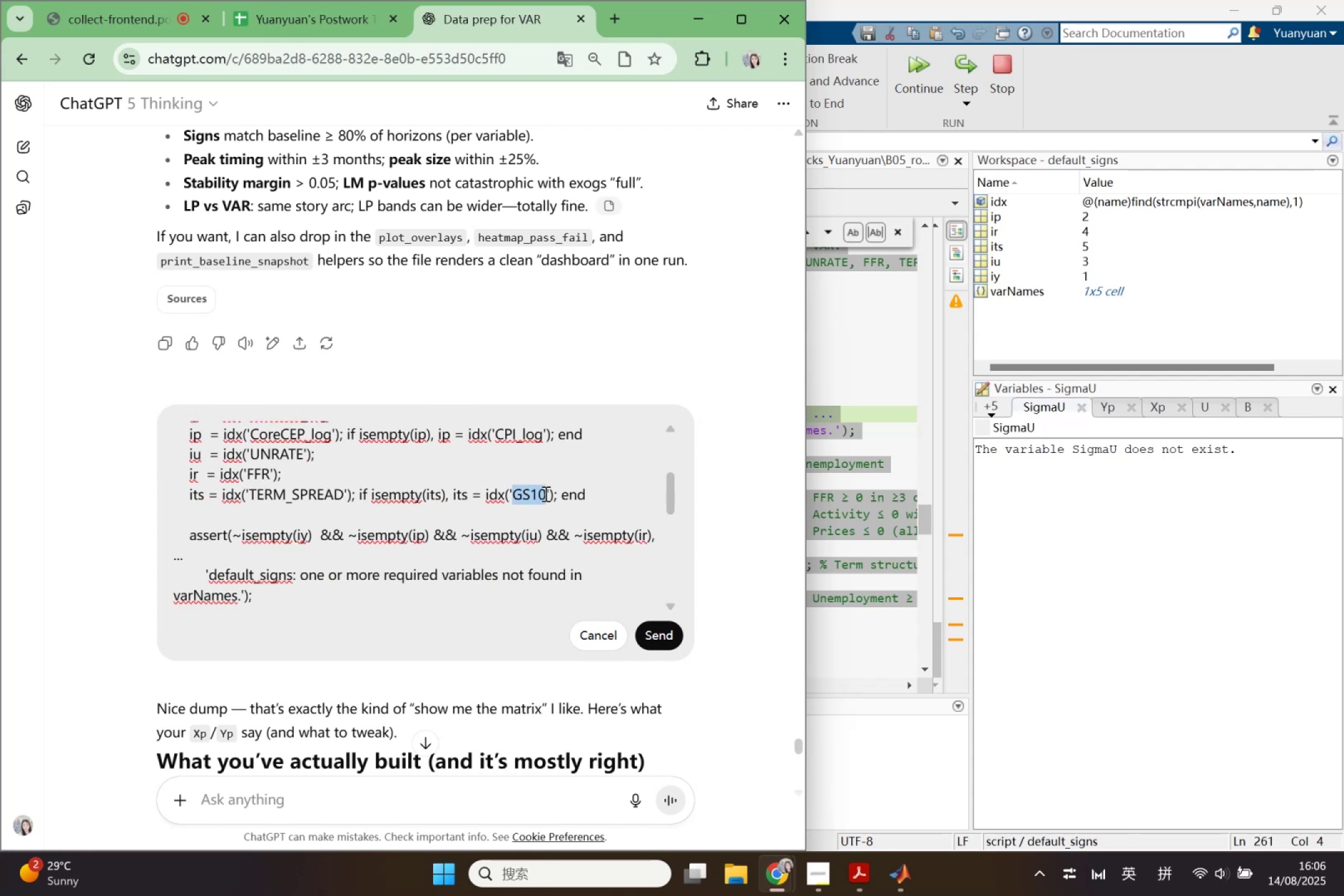 
key(Control+C)
 